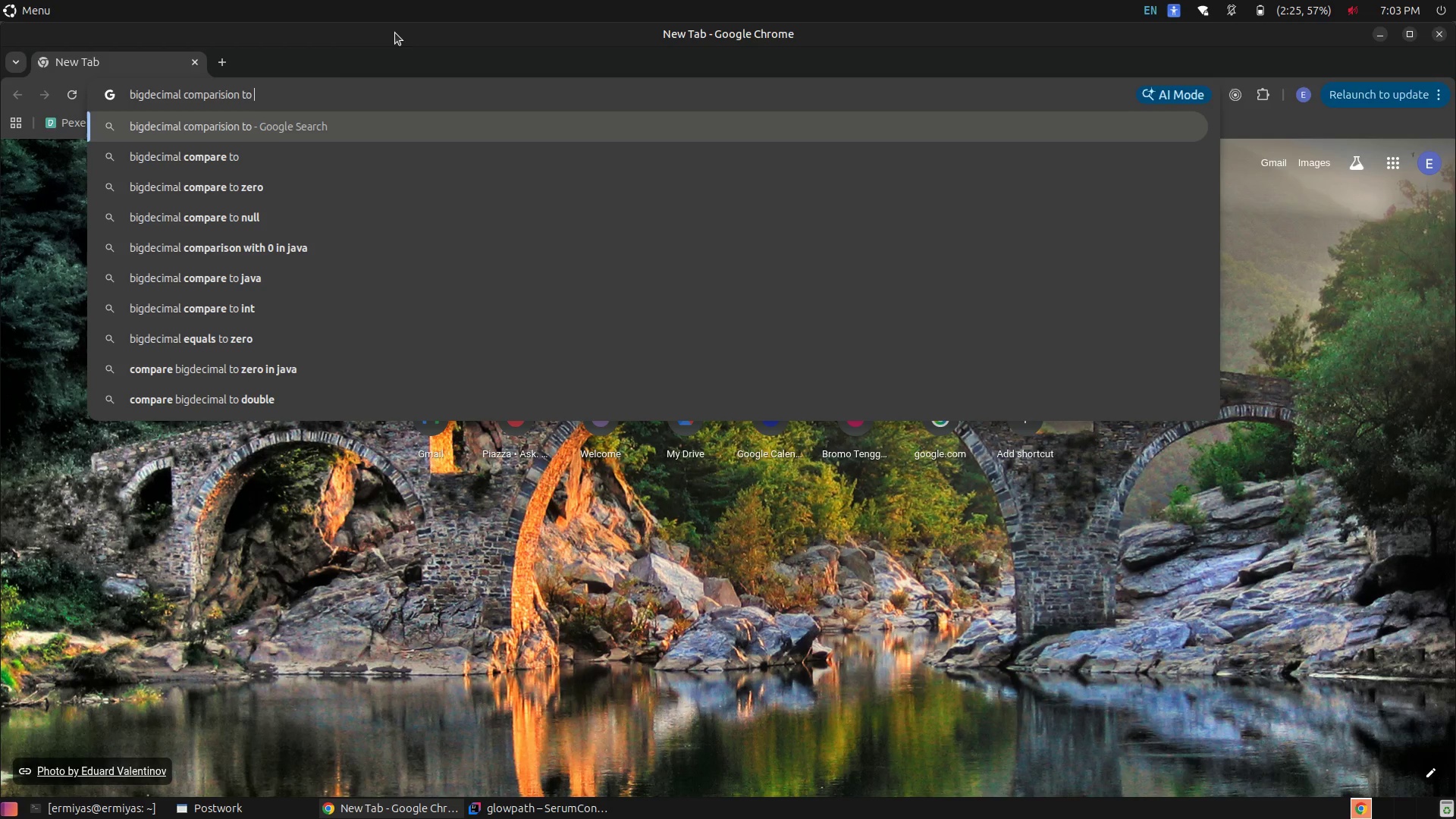 
wait(5.32)
 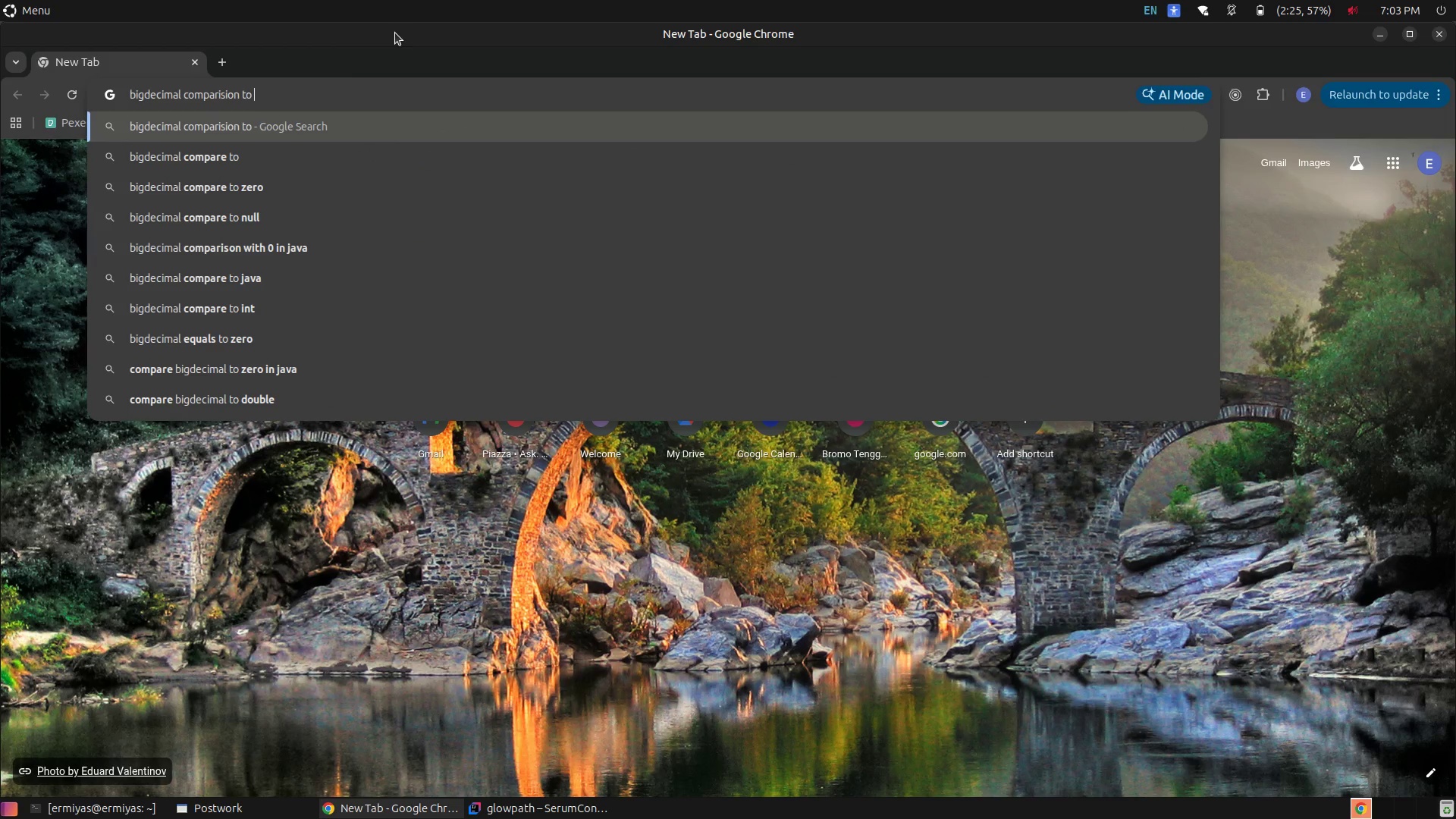 
key(Backspace)
key(Backspace)
key(Backspace)
type(i n)
key(Backspace)
key(Backspace)
type(n java)
 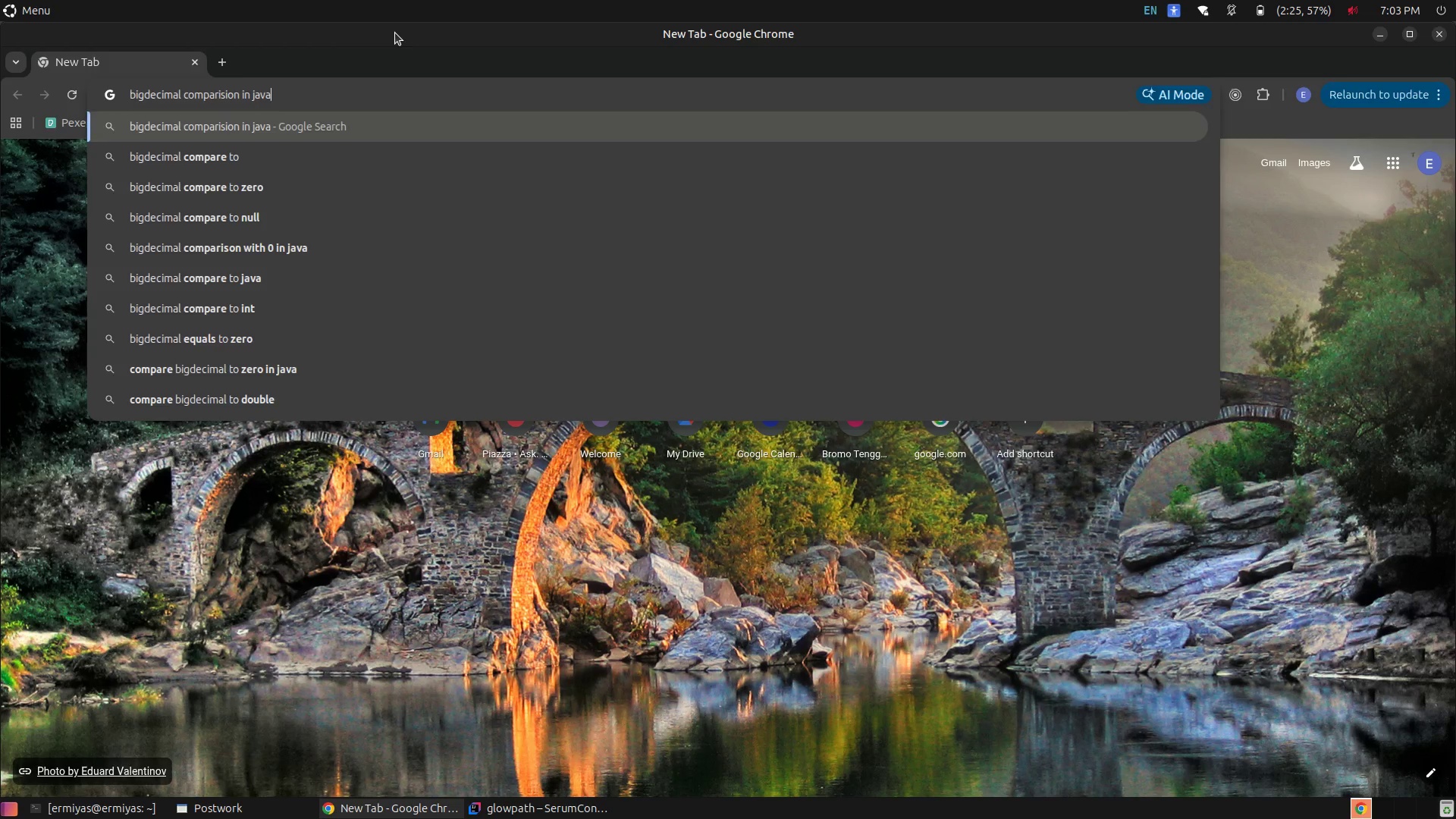 
key(Enter)
 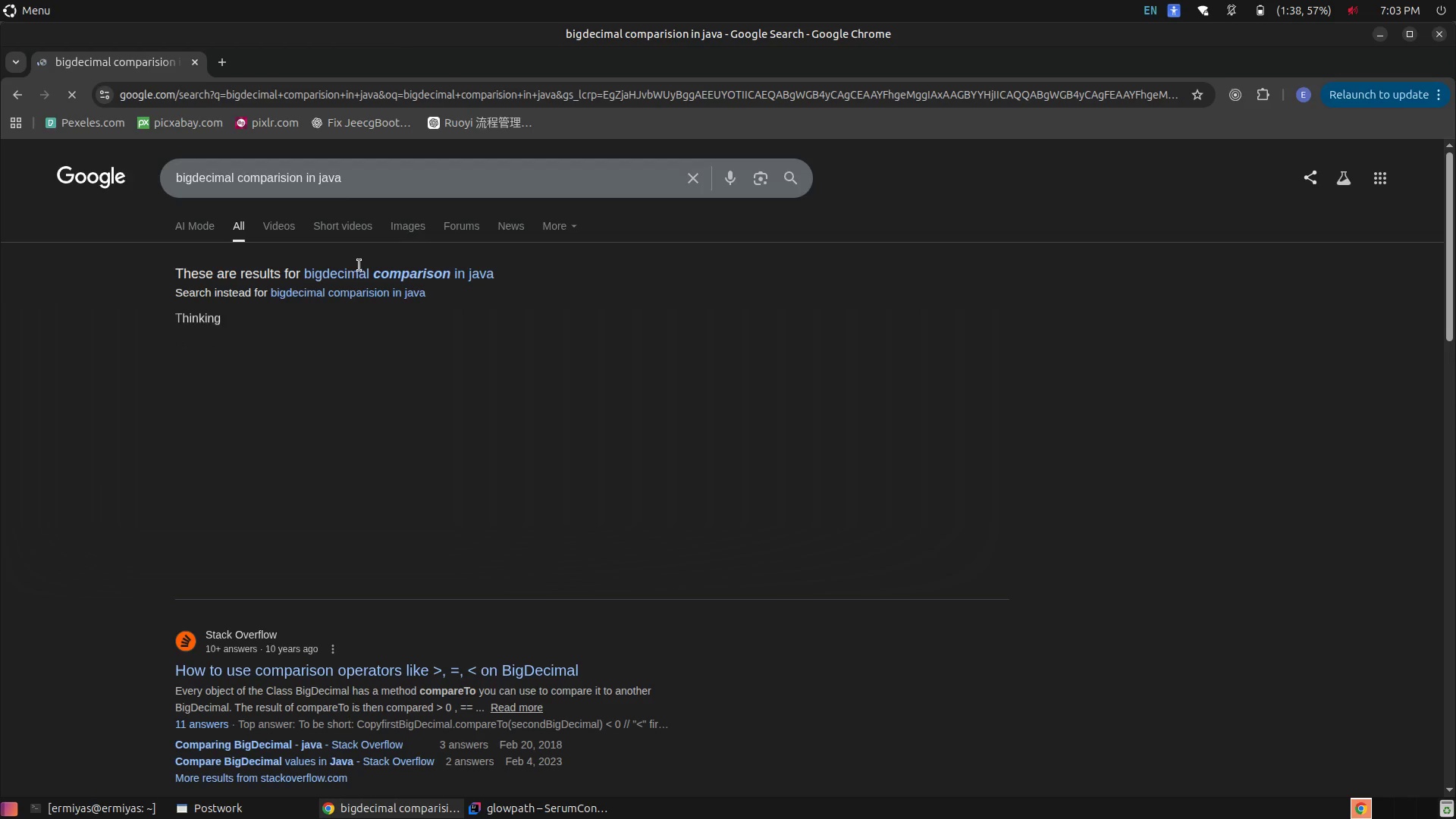 
mouse_move([371, 469])
 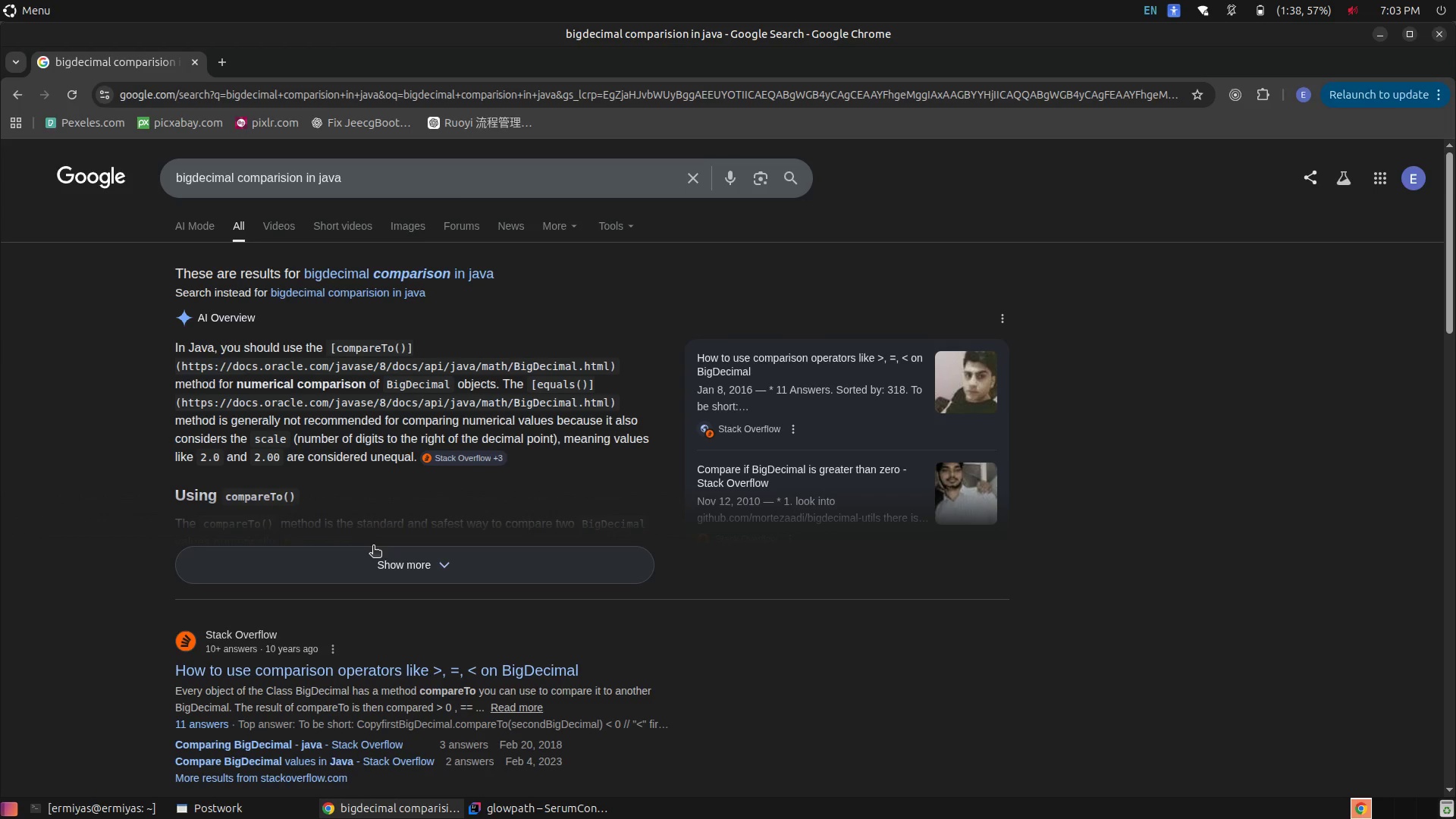 
left_click([373, 547])
 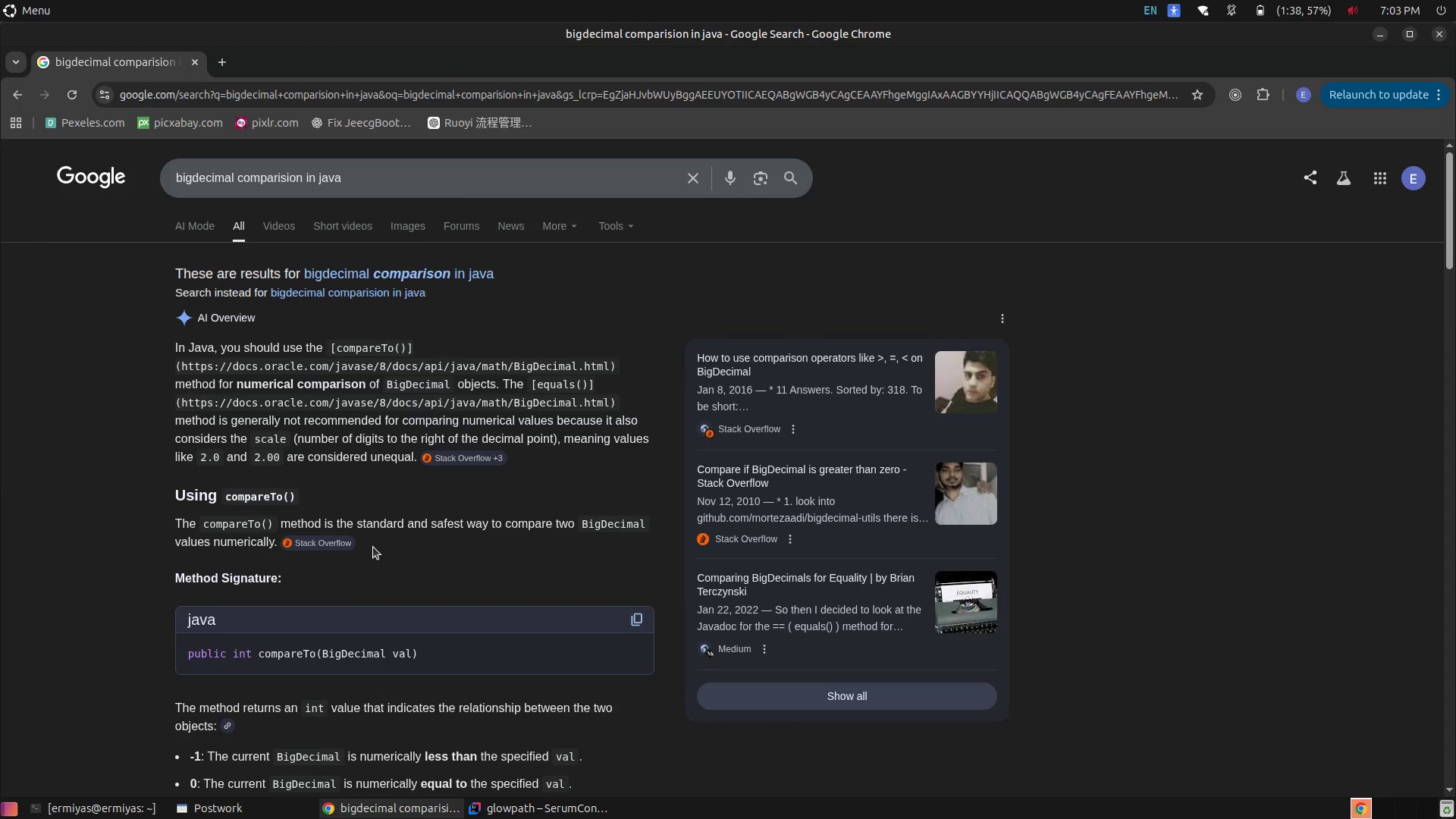 
scroll: coordinate [373, 547], scroll_direction: down, amount: 1.0
 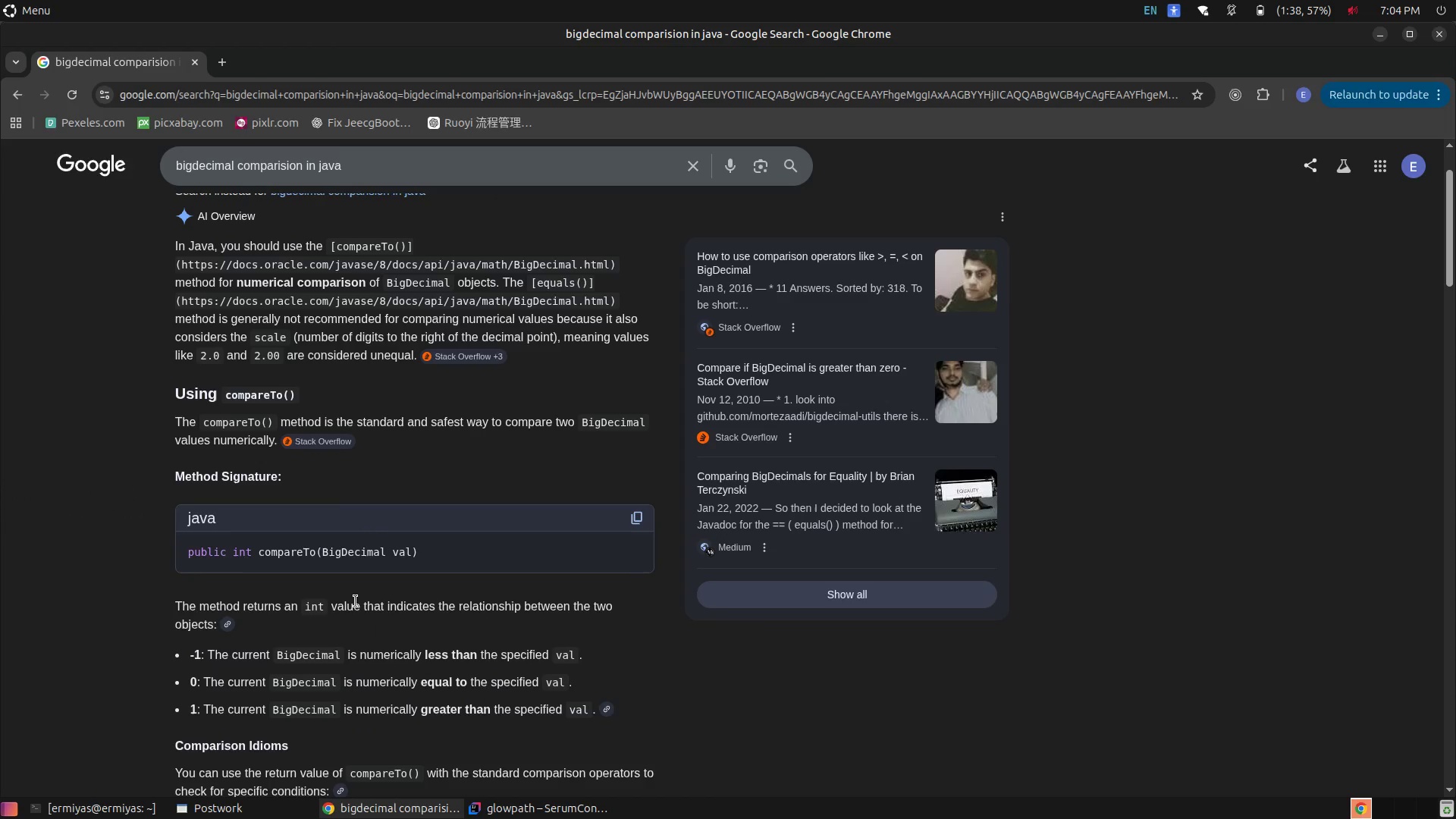 
wait(8.92)
 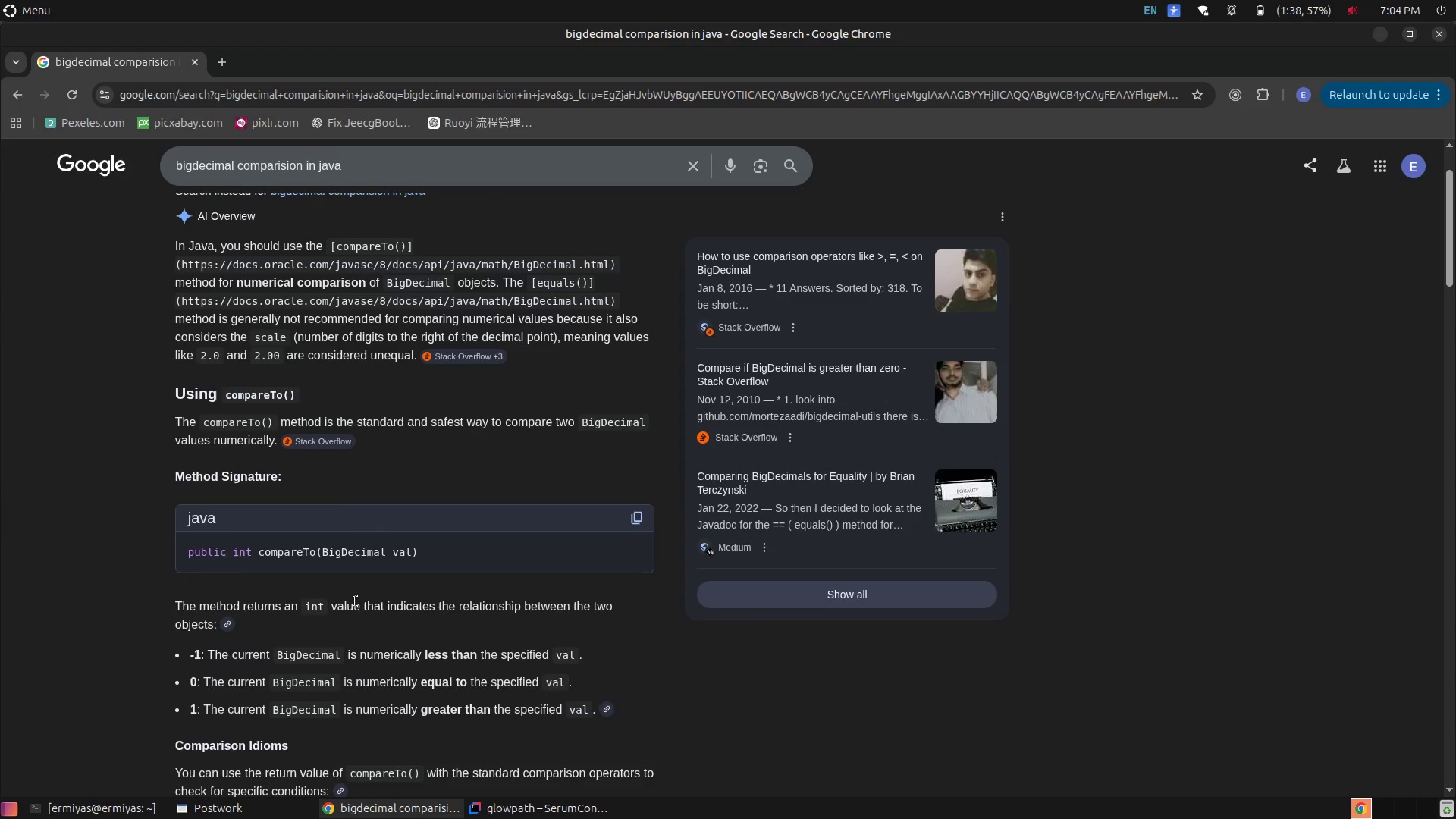 
scroll: coordinate [425, 573], scroll_direction: down, amount: 3.0
 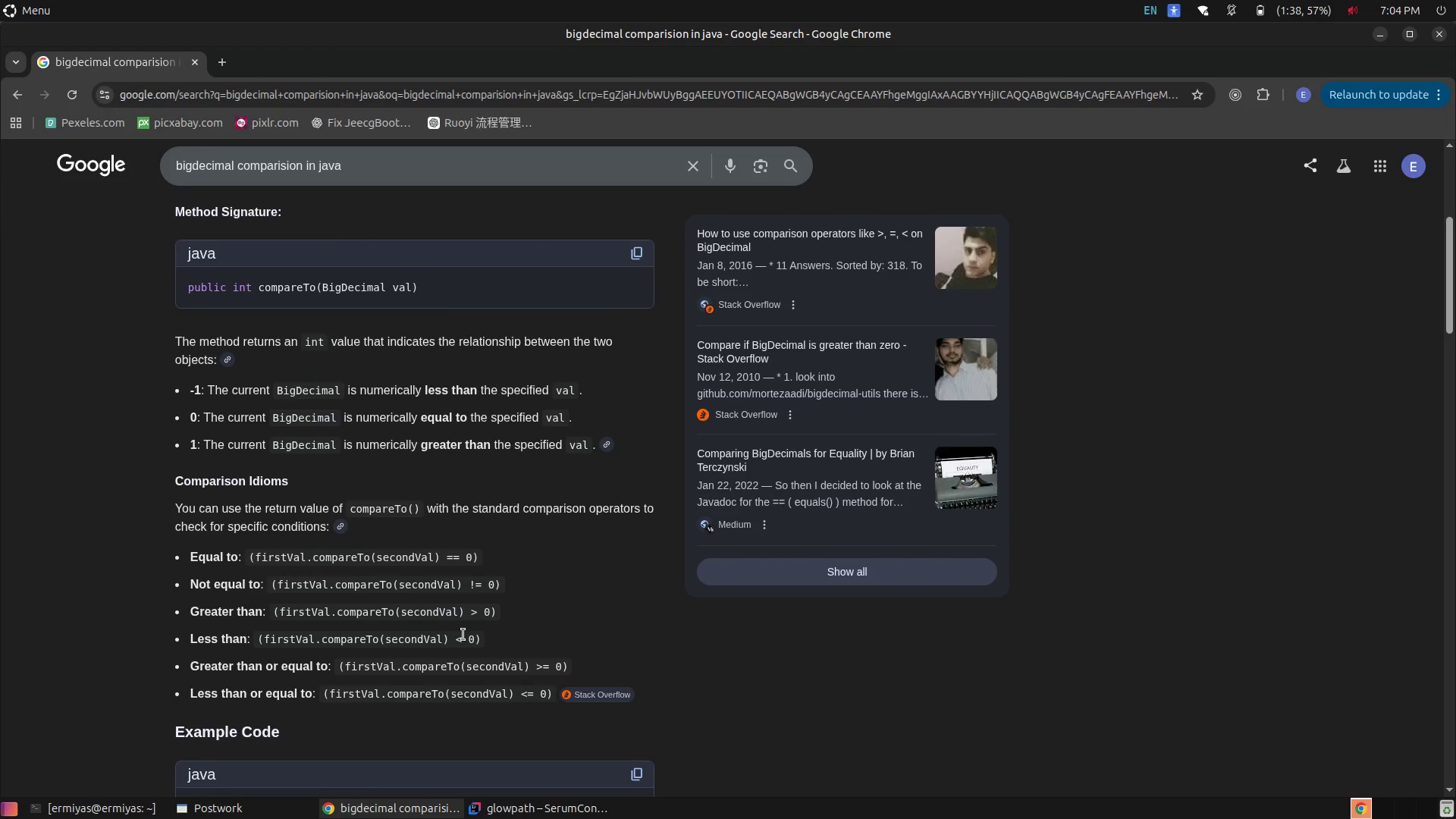 
wait(6.09)
 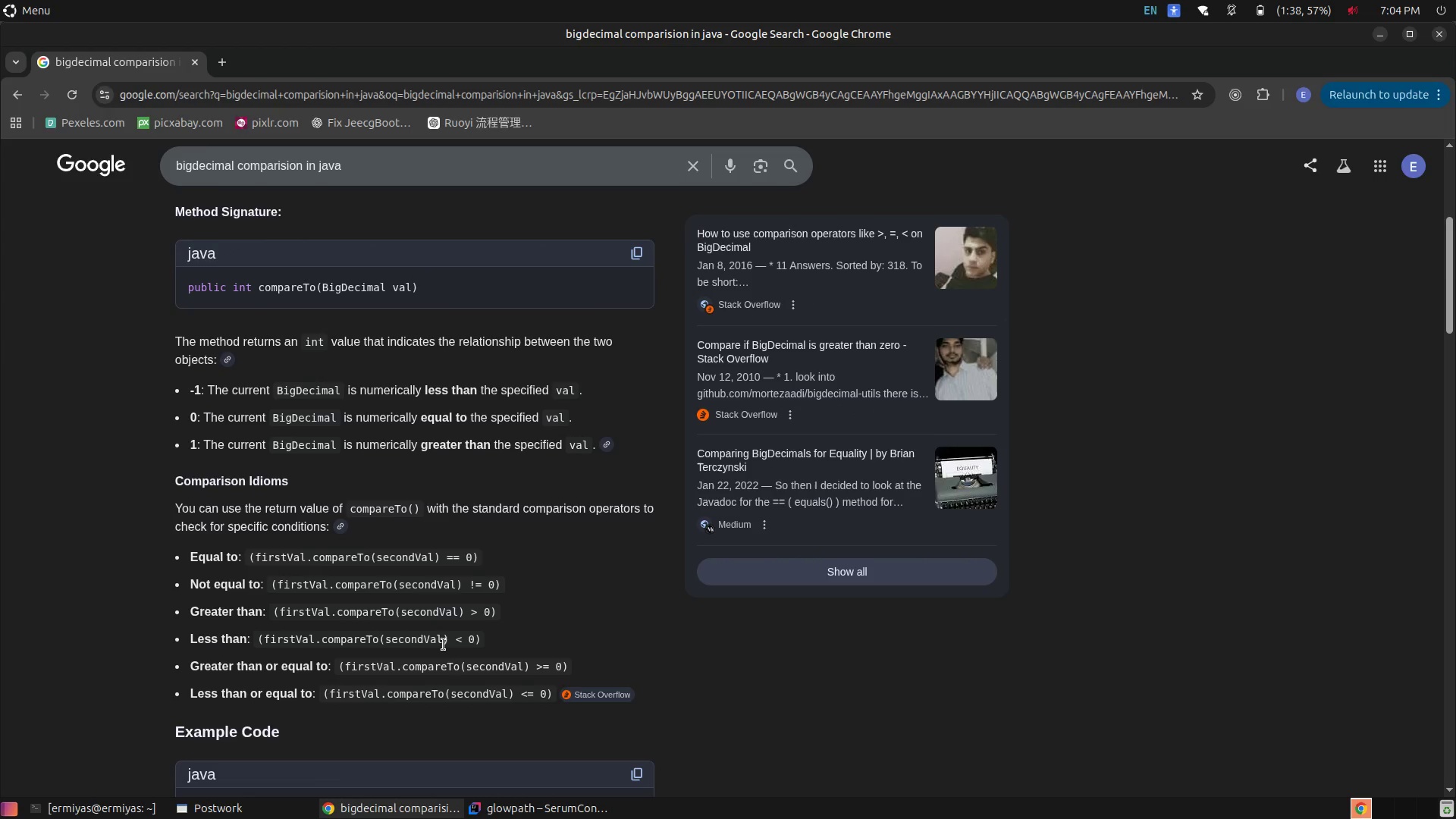 
scroll: coordinate [463, 635], scroll_direction: down, amount: 6.0
 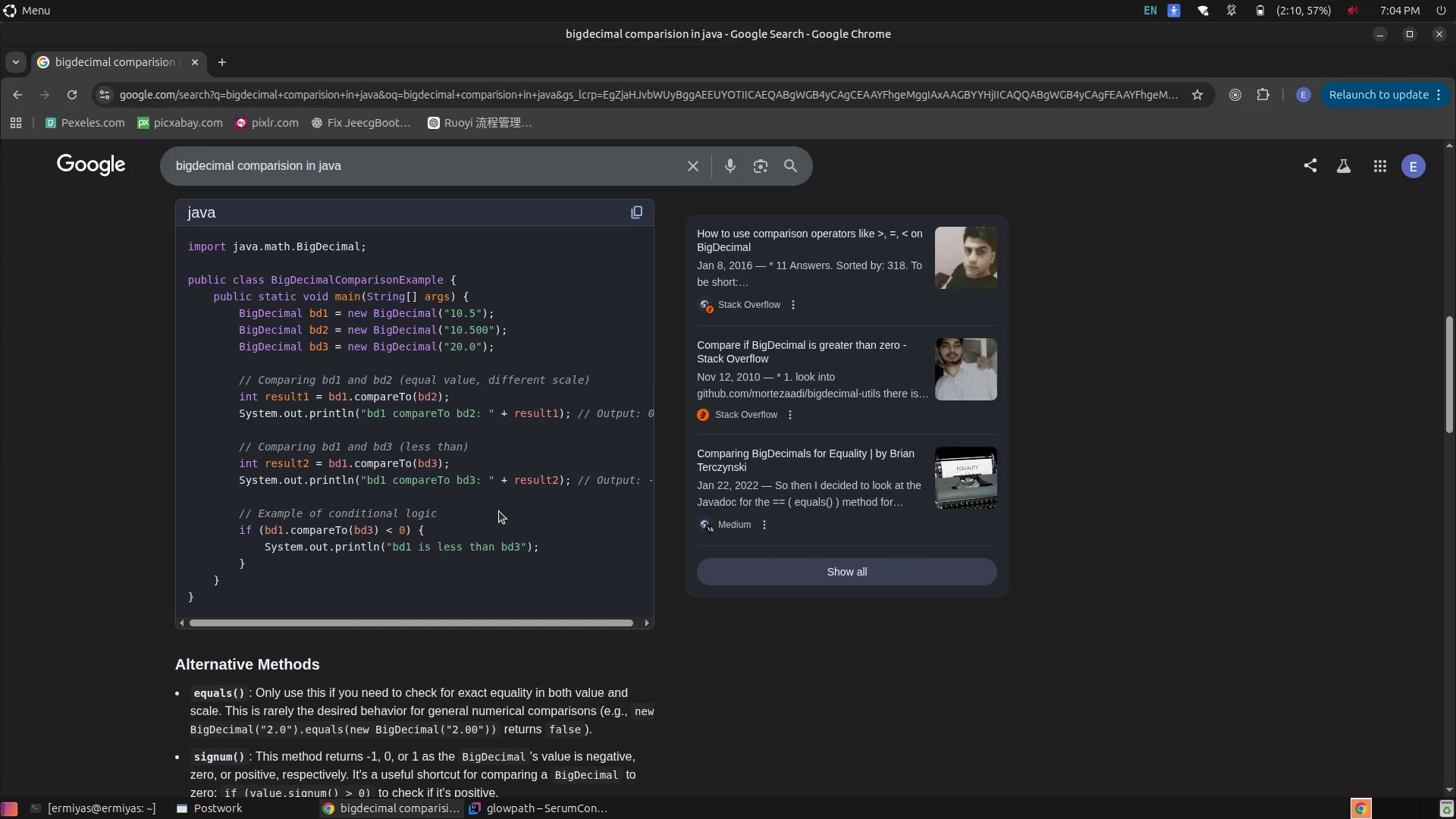 
wait(12.18)
 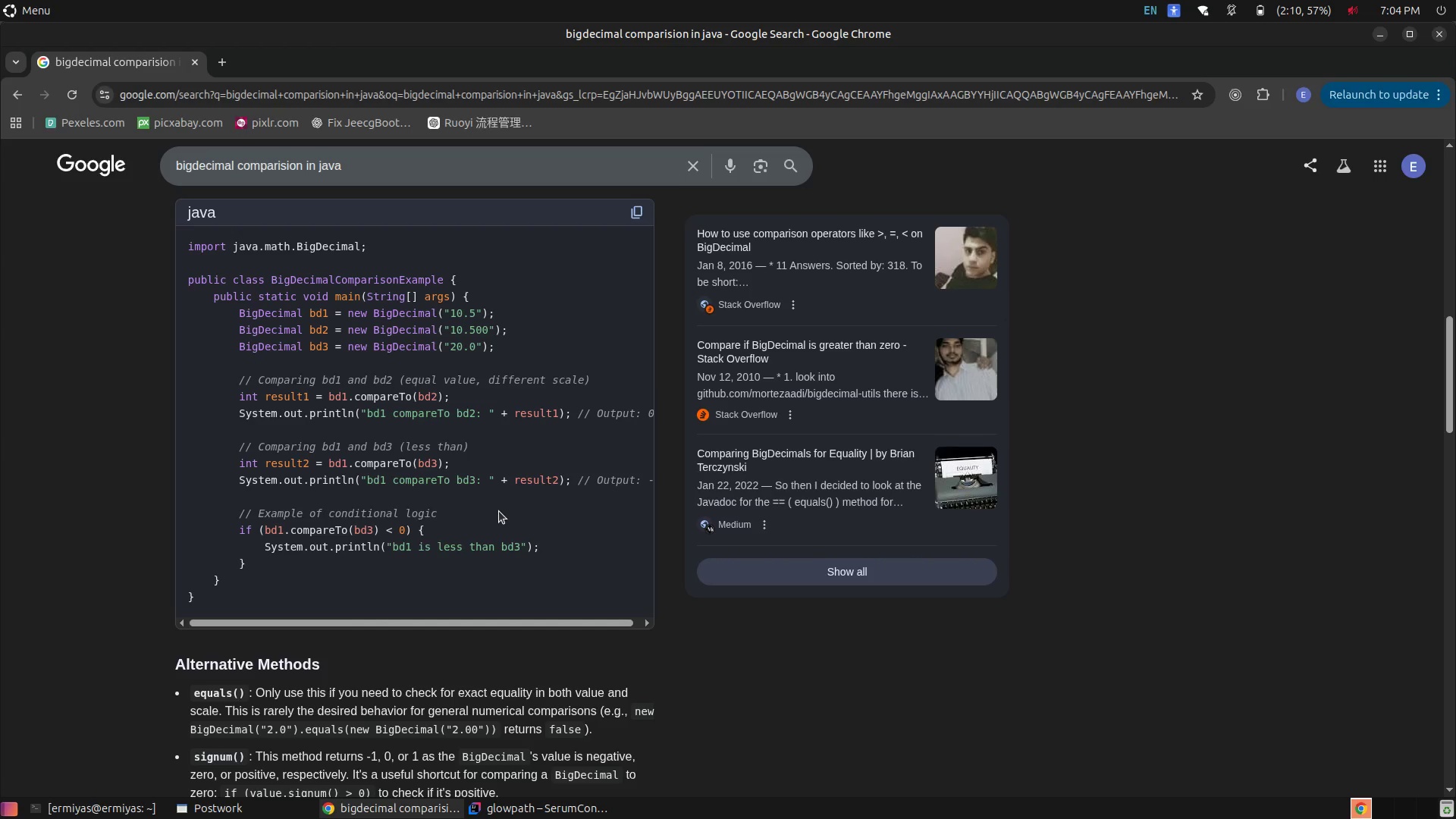 
scroll: coordinate [499, 511], scroll_direction: down, amount: 1.0
 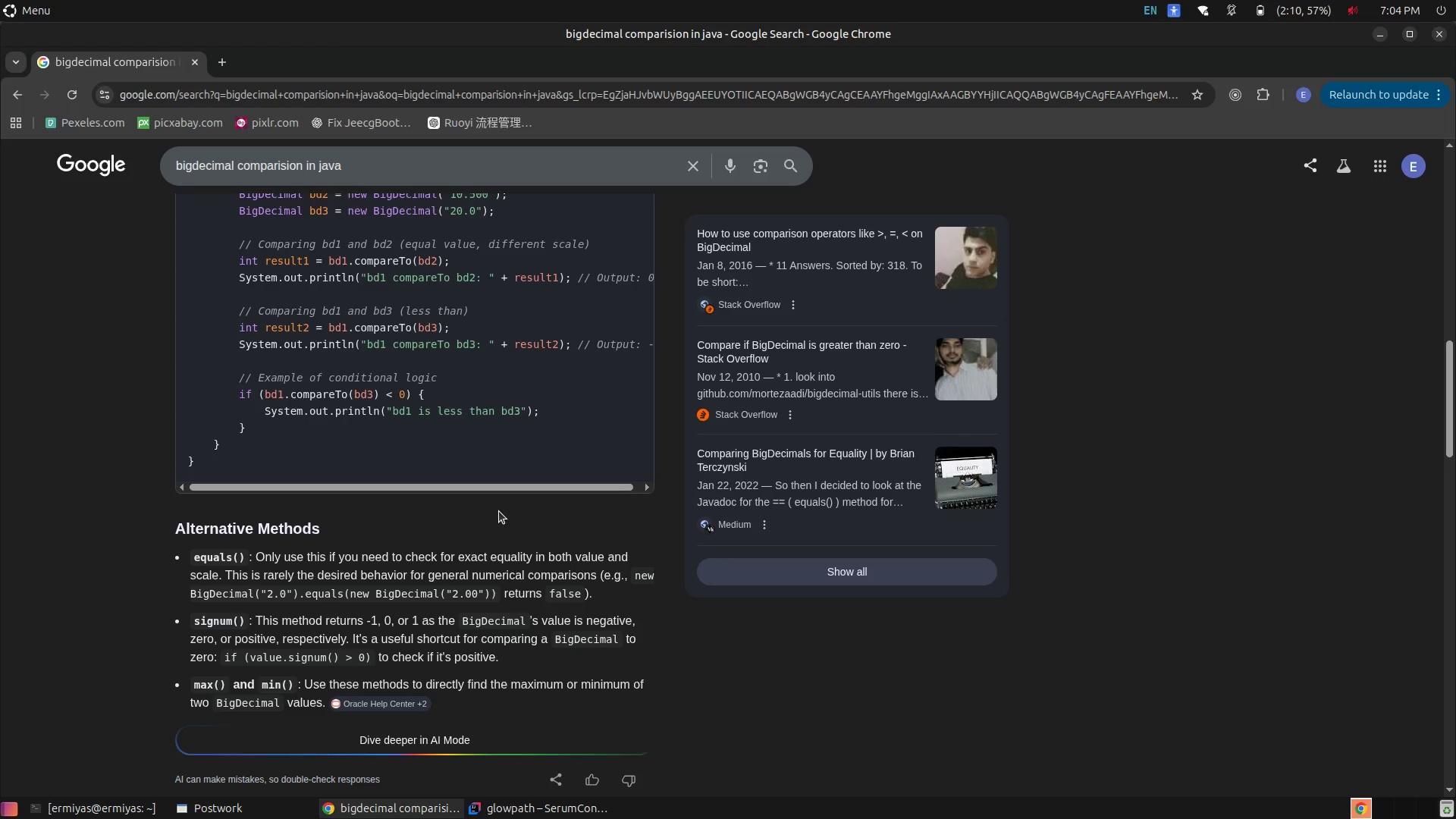 
scroll: coordinate [499, 511], scroll_direction: up, amount: 2.0
 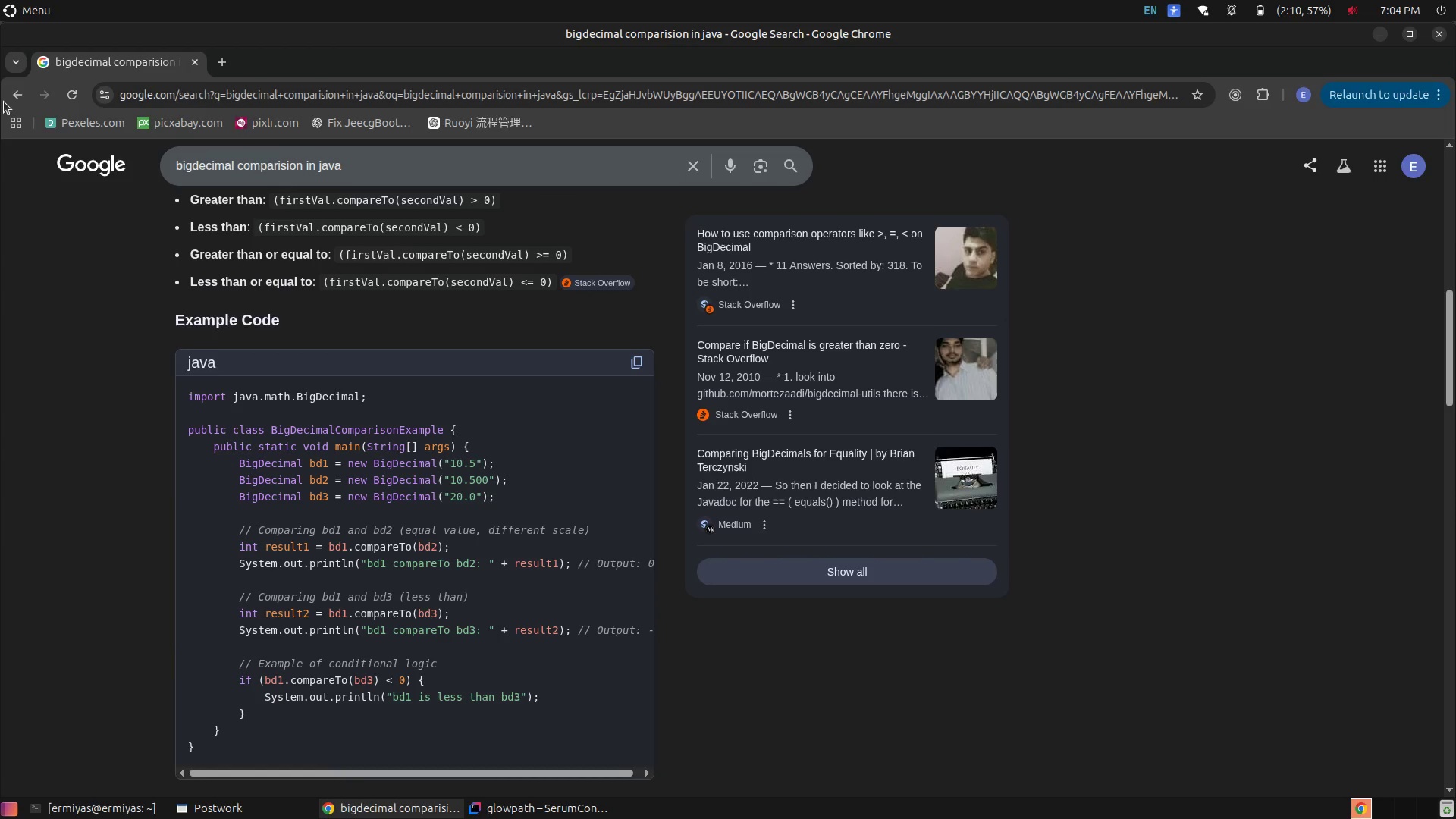 
wait(7.77)
 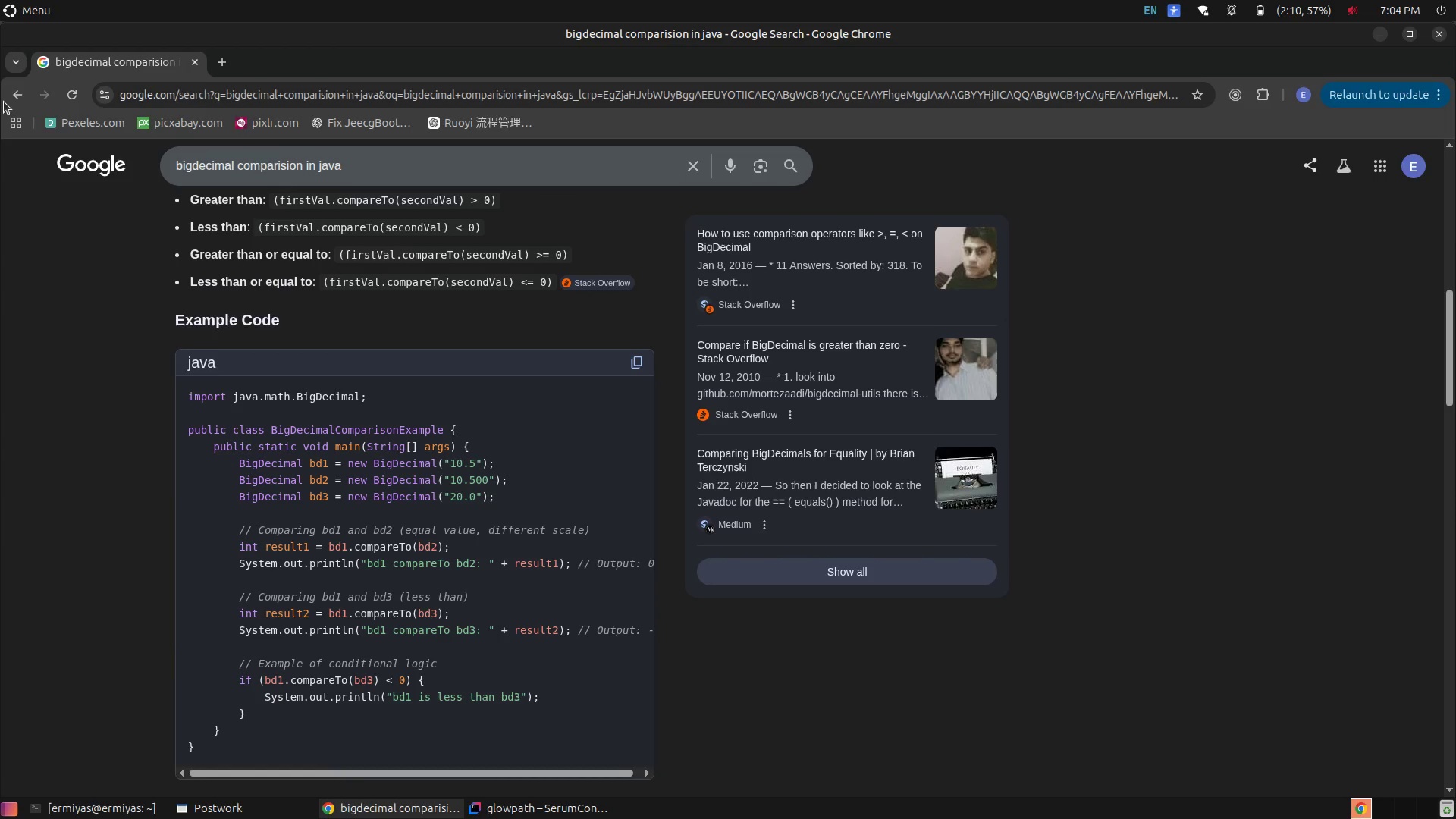 
left_click([567, 818])
 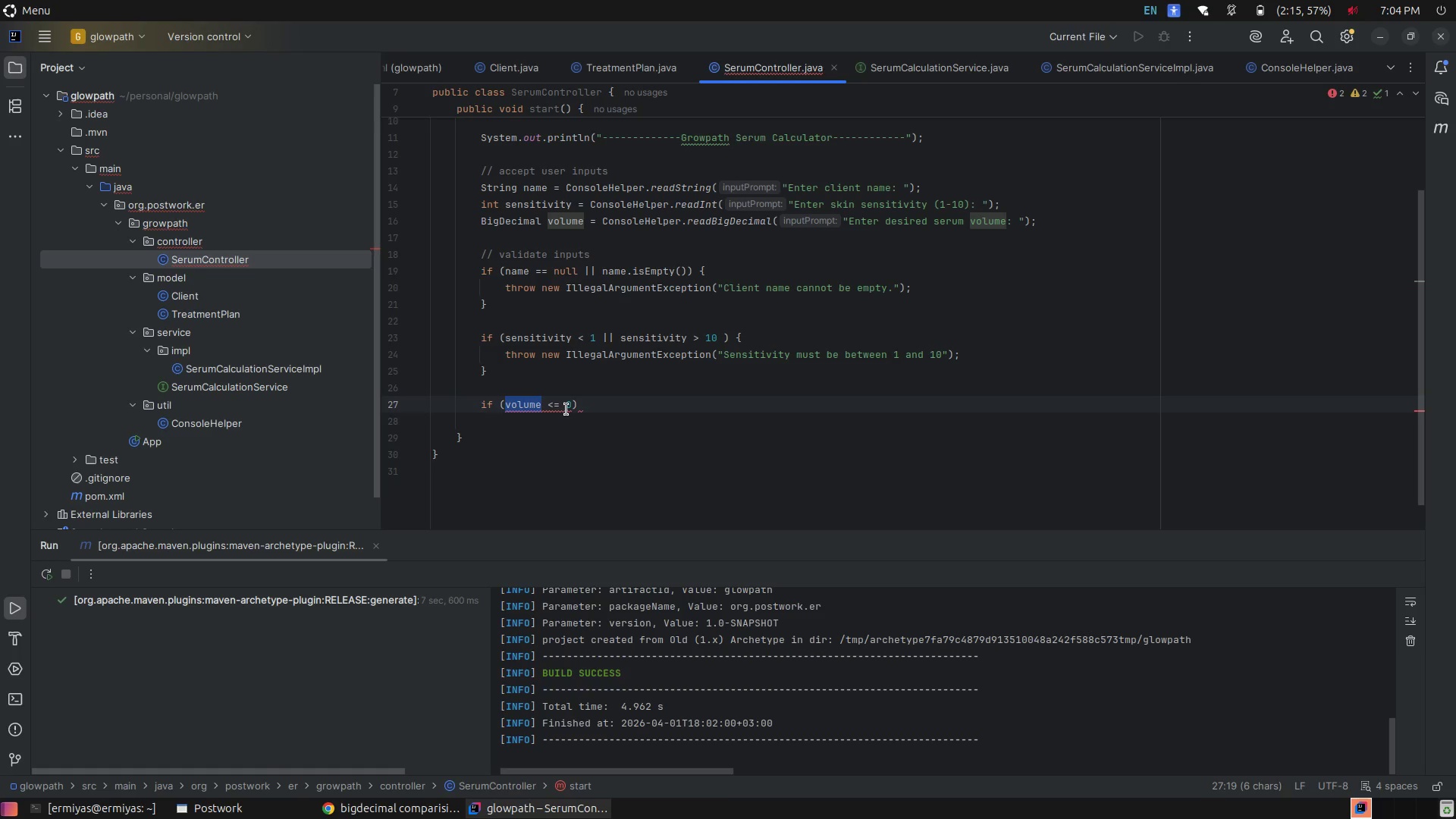 
left_click_drag(start_coordinate=[572, 406], to_coordinate=[509, 406])
 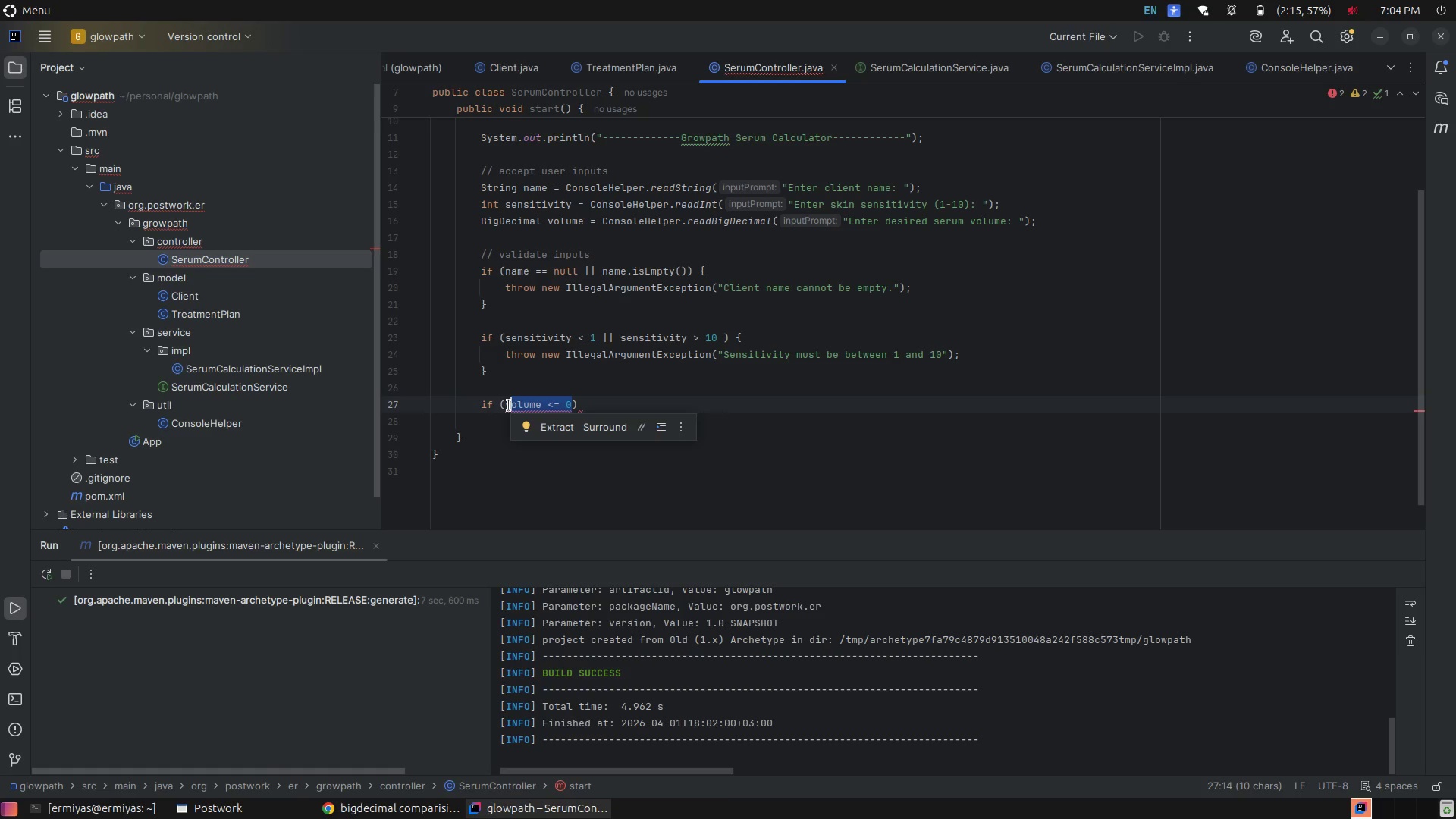 
key(Backspace)
 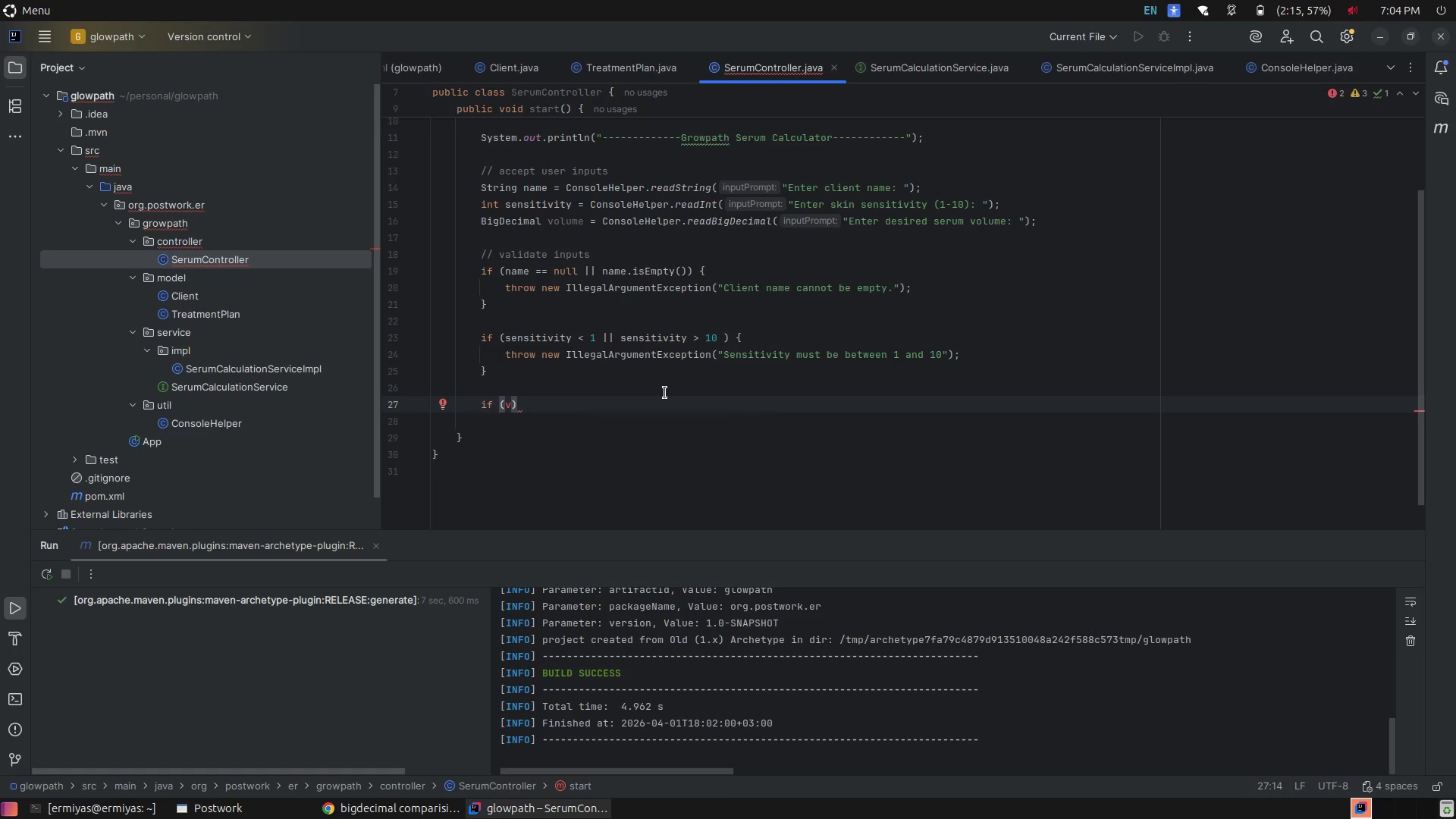 
key(Backspace)
type(v)
key(Tab)
type(.co)
key(Tab)
 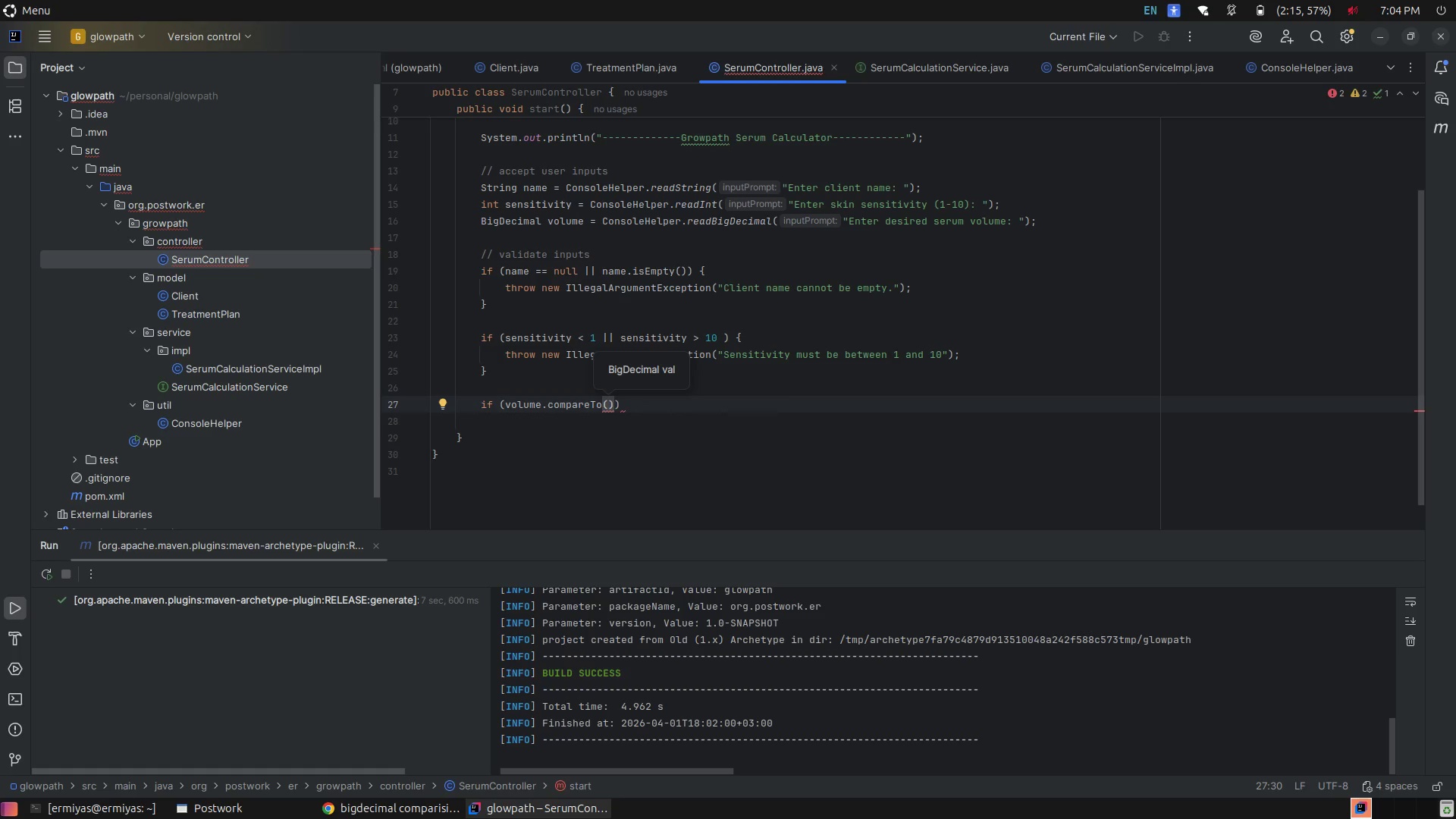 
type(0)
key(Backspace)
type(Bi)
key(Tab)
type(.)
 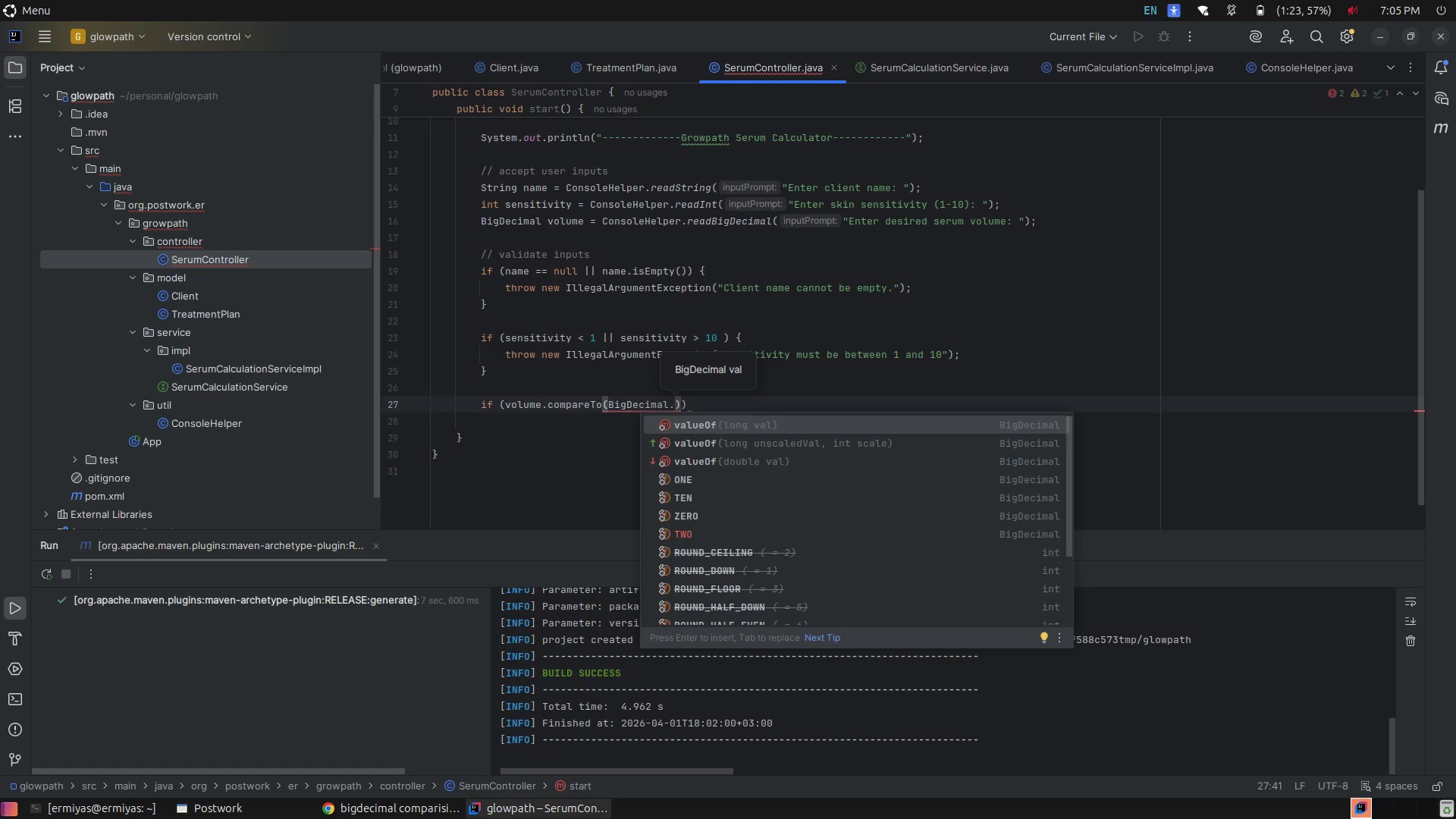 
type(Ze)
key(Tab)
 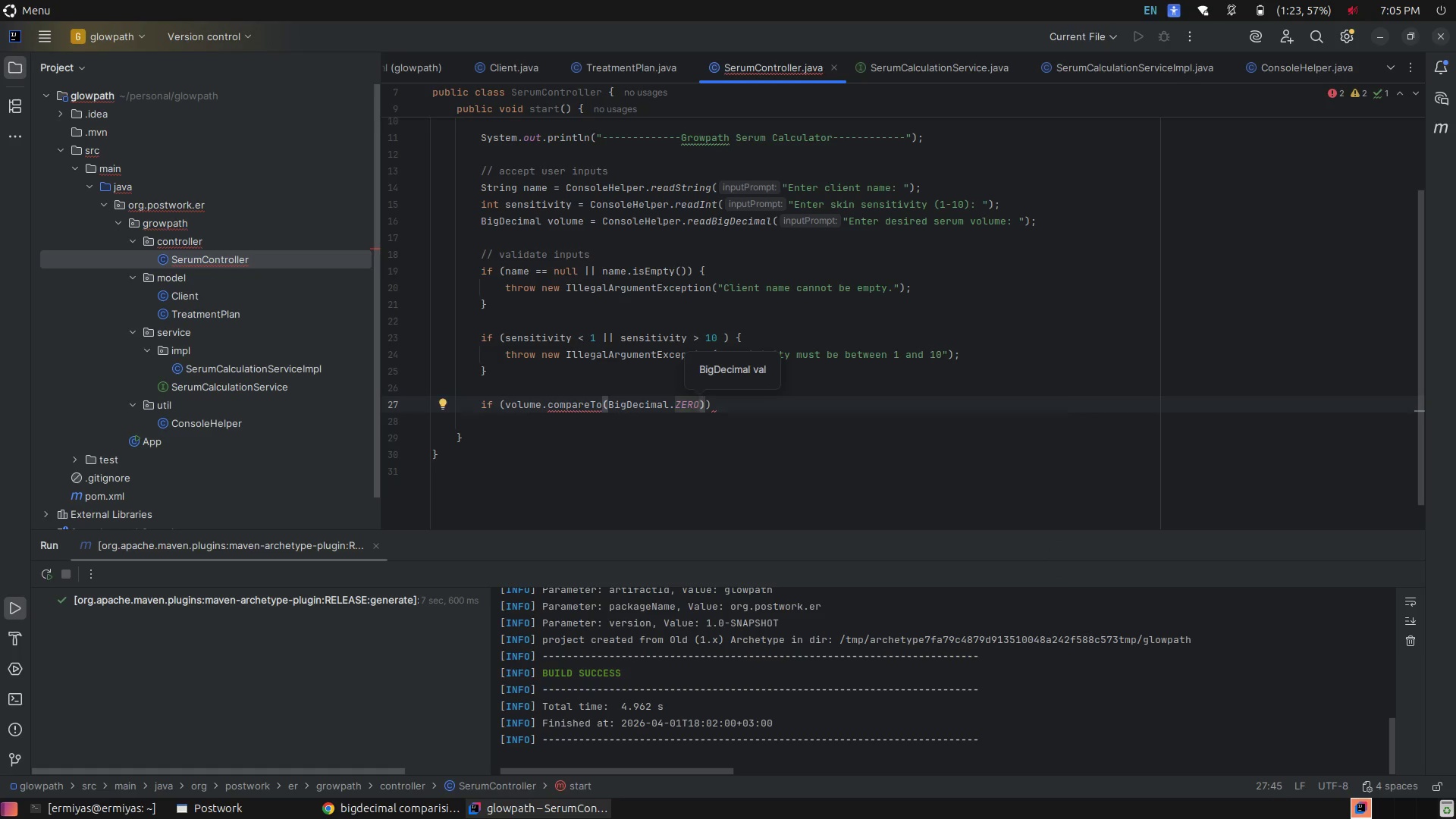 
key(ArrowRight)
 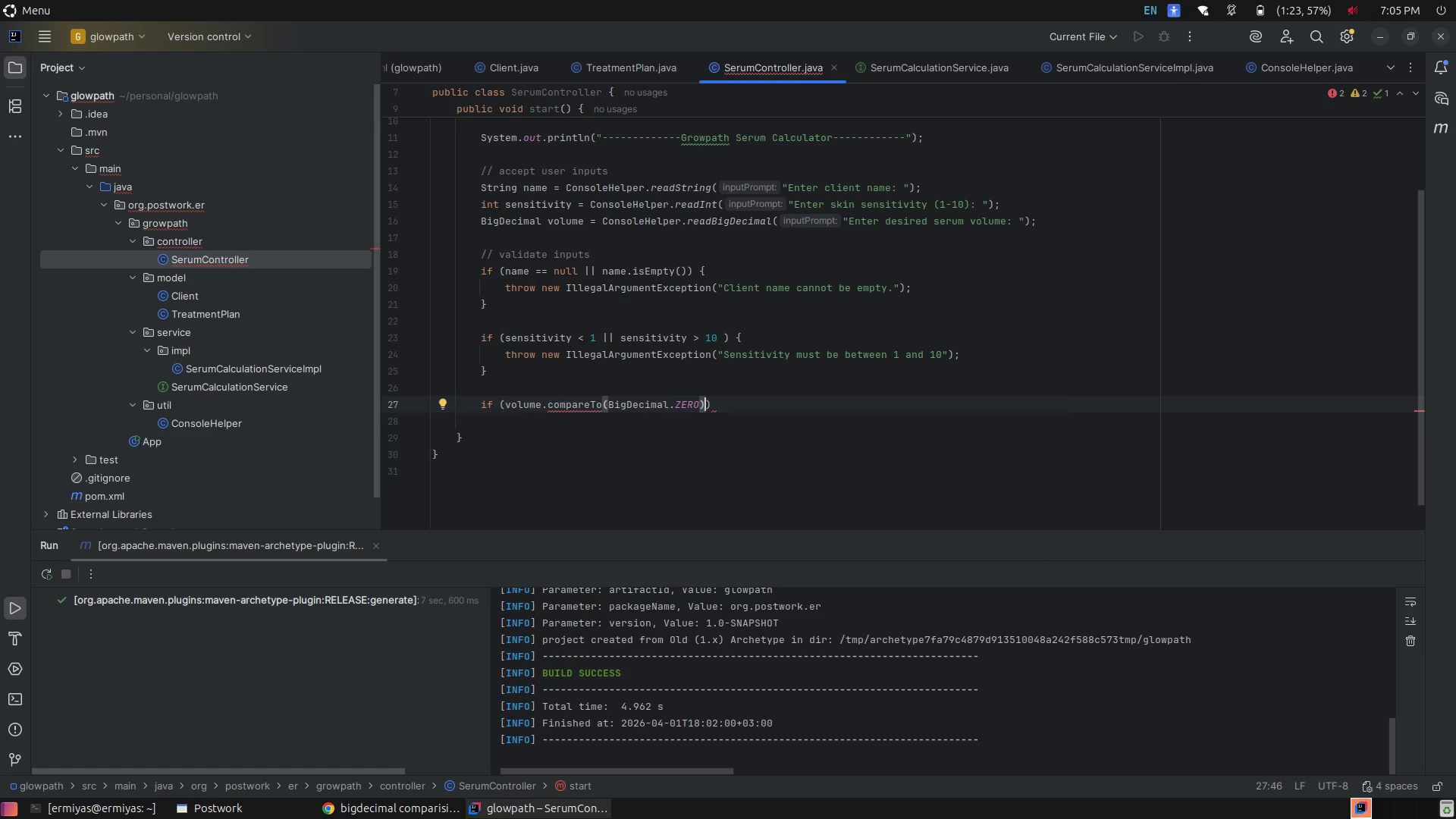 
key(Space)
 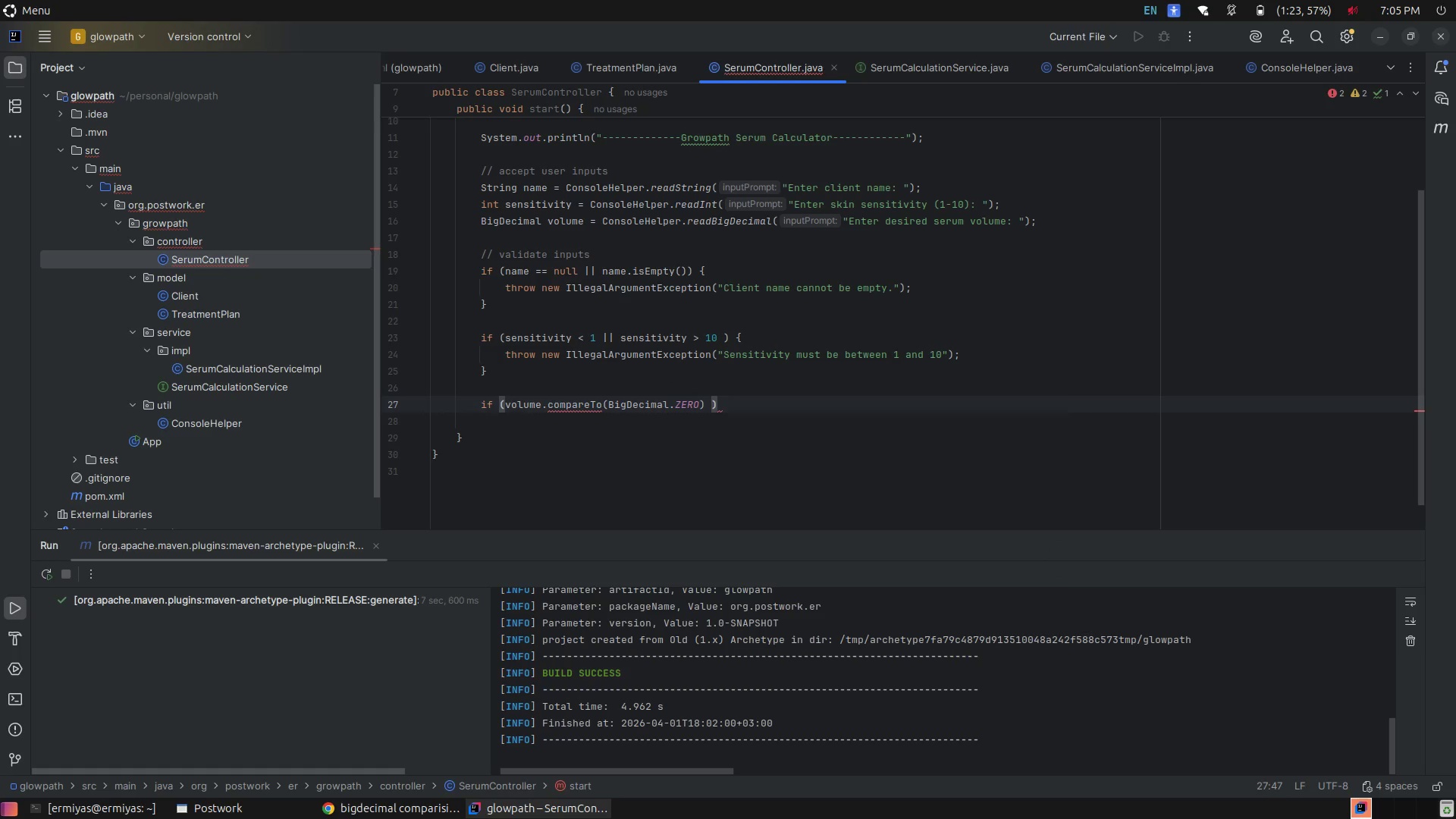 
key(Shift+Comma)
 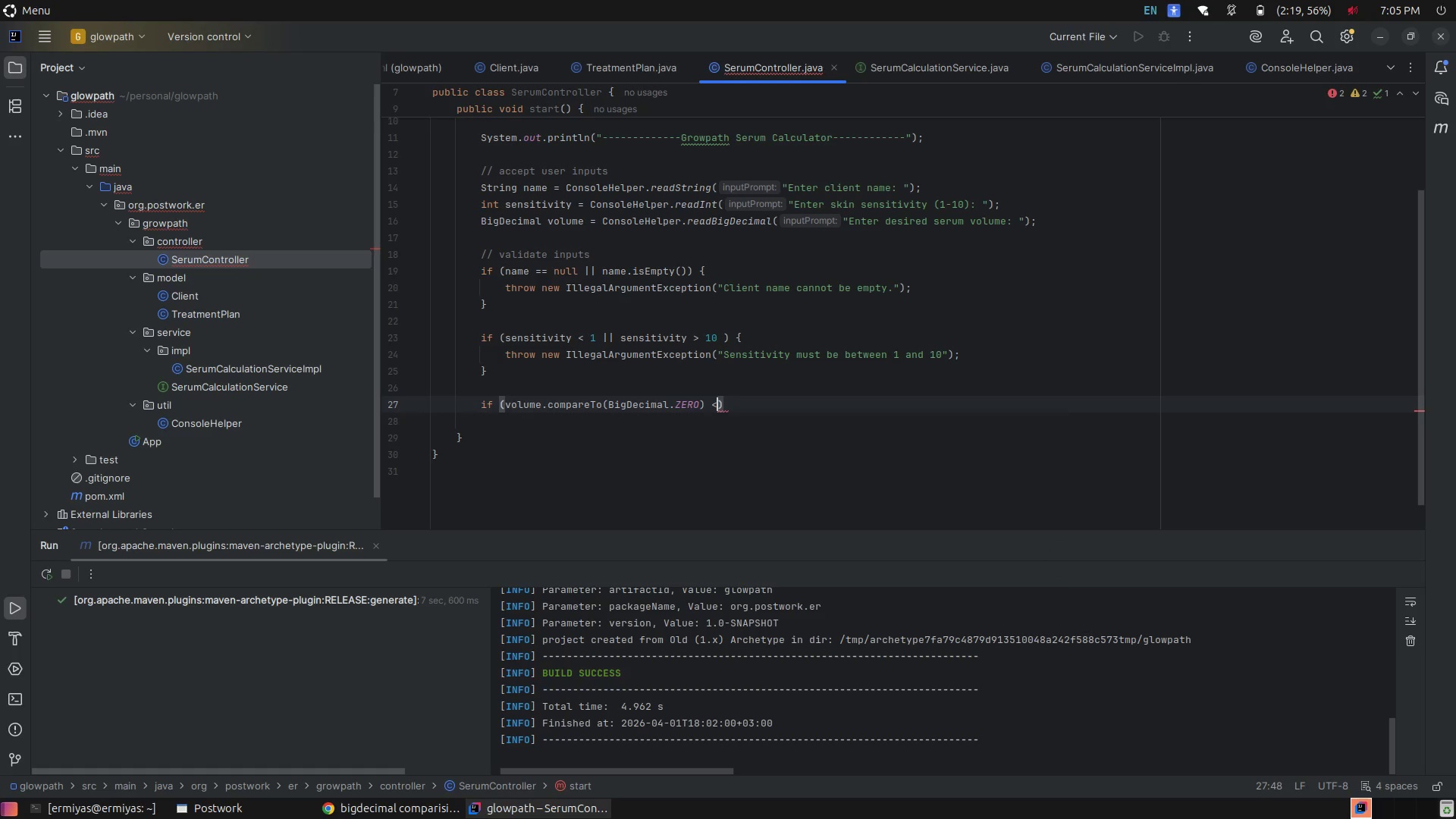 
key(Space)
 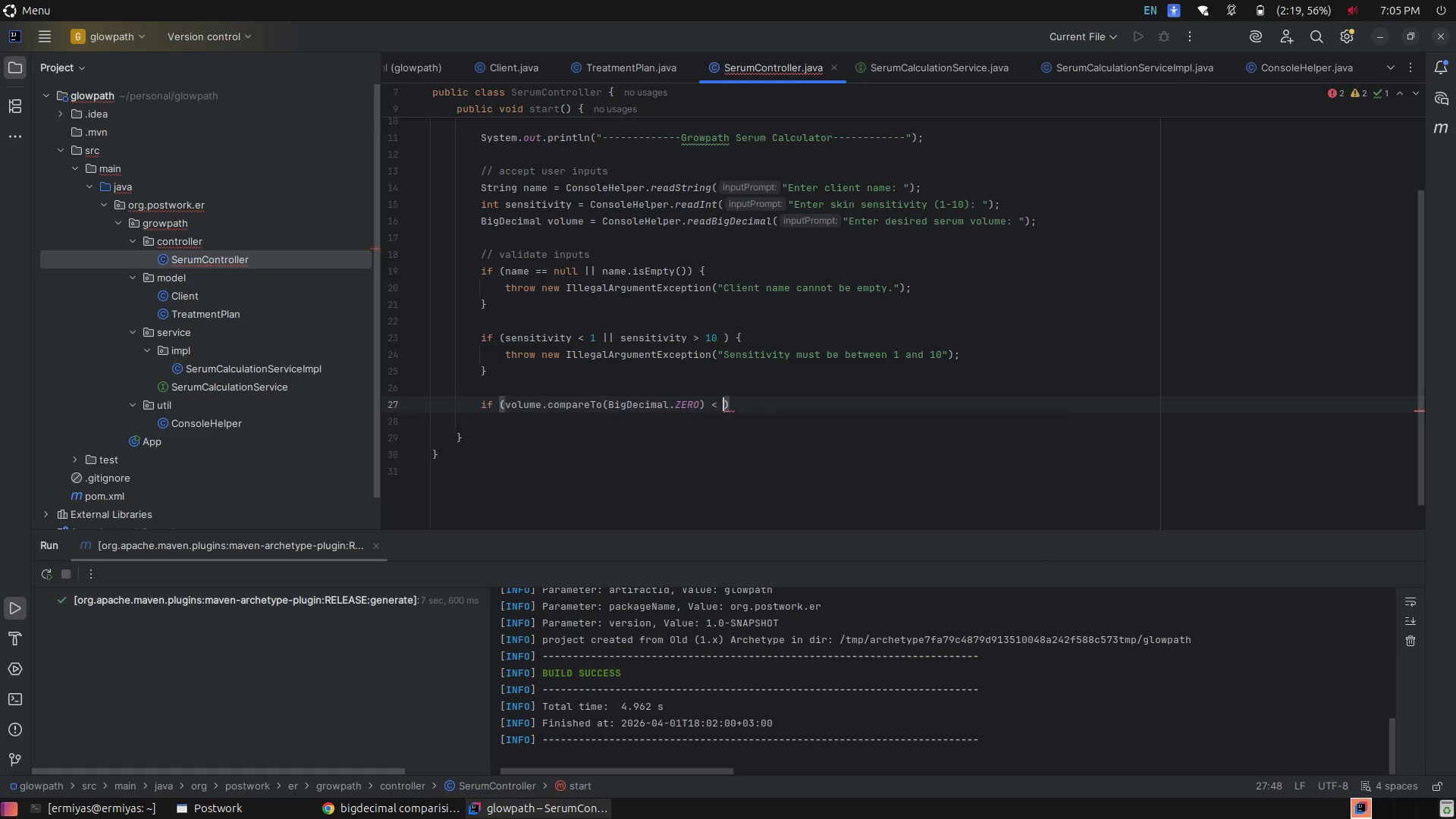 
key(0)
 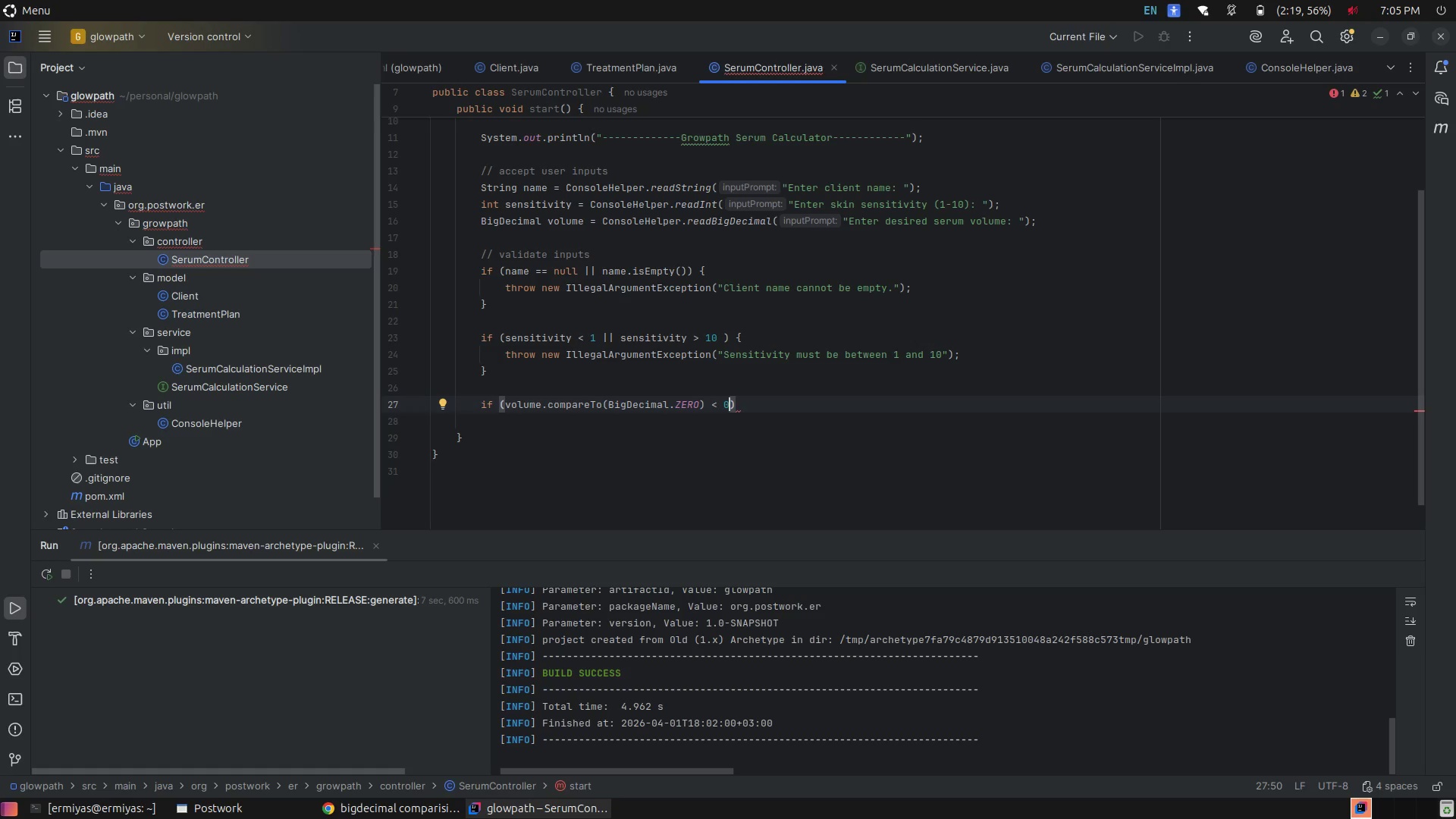 
key(ArrowRight)
 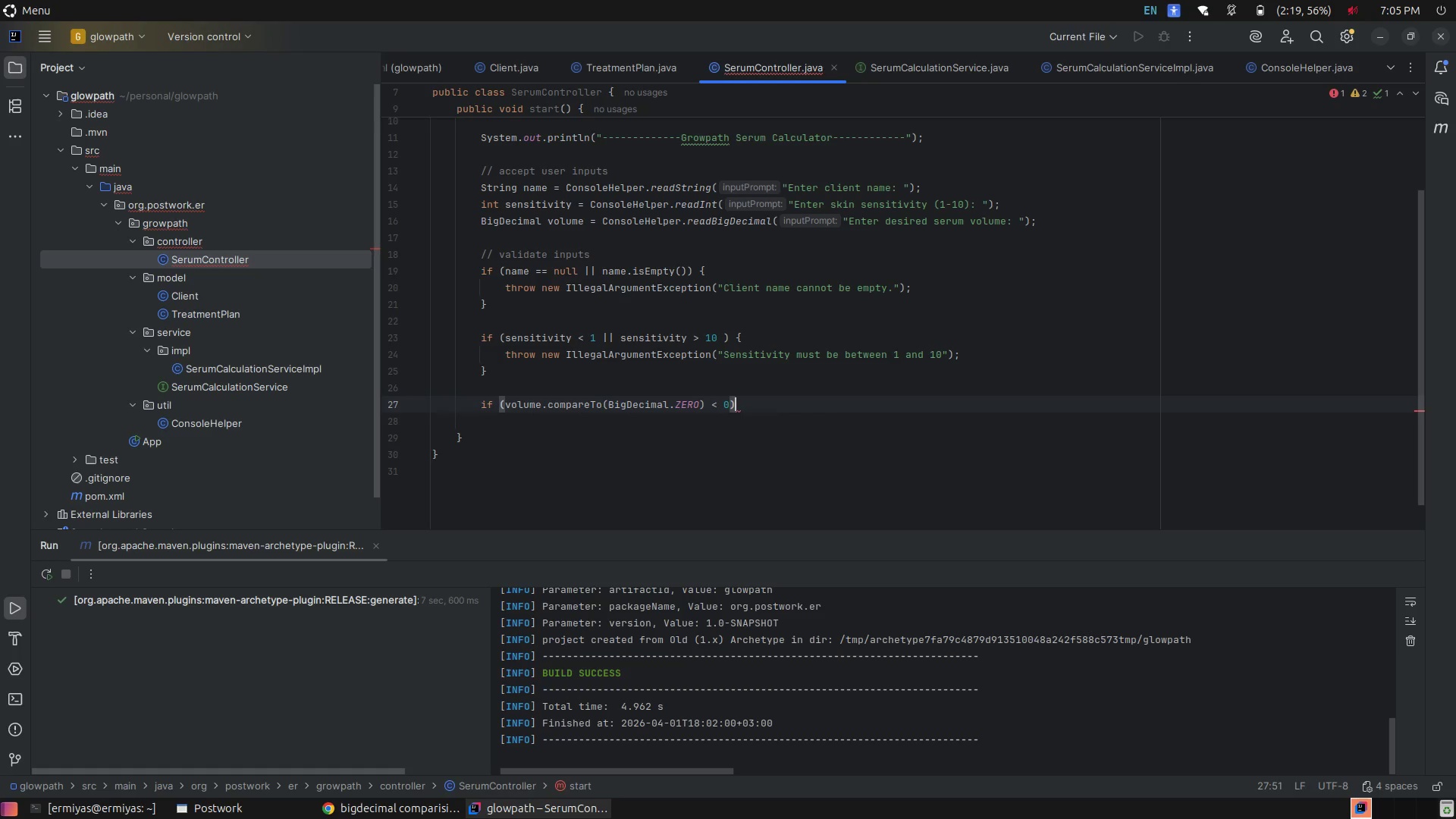 
key(Space)
 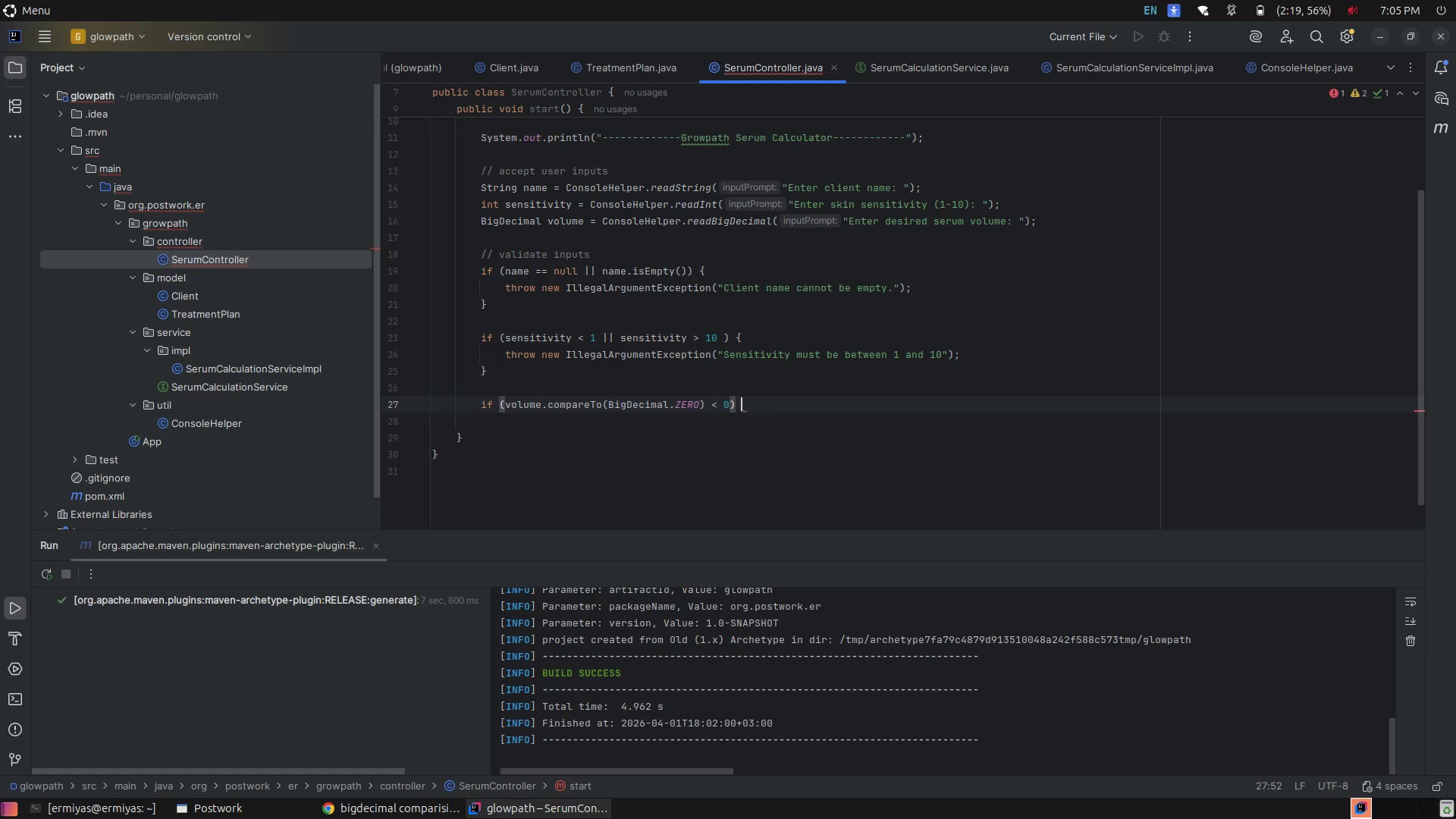 
key(Shift+BracketLeft)
 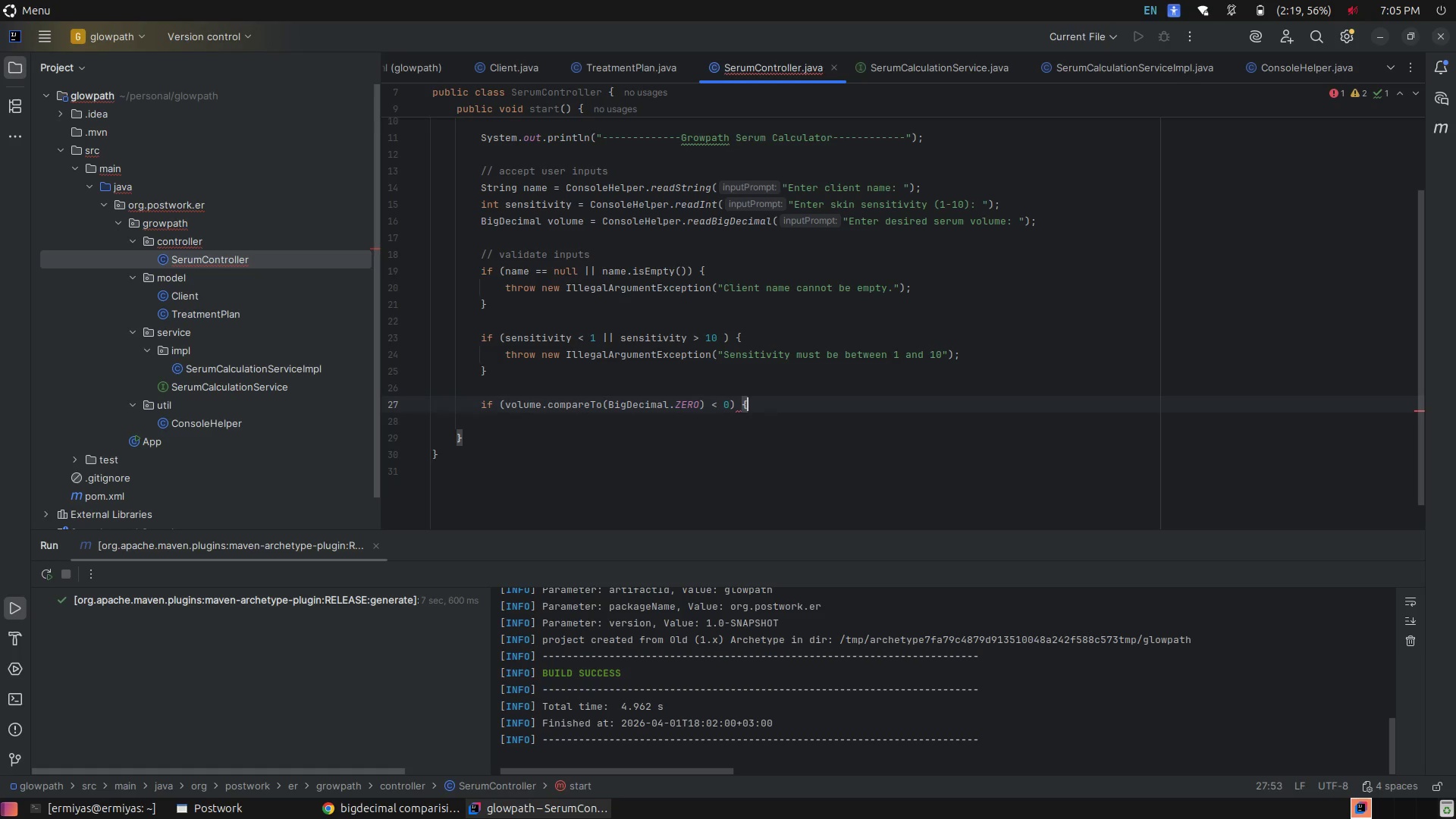 
key(Enter)
 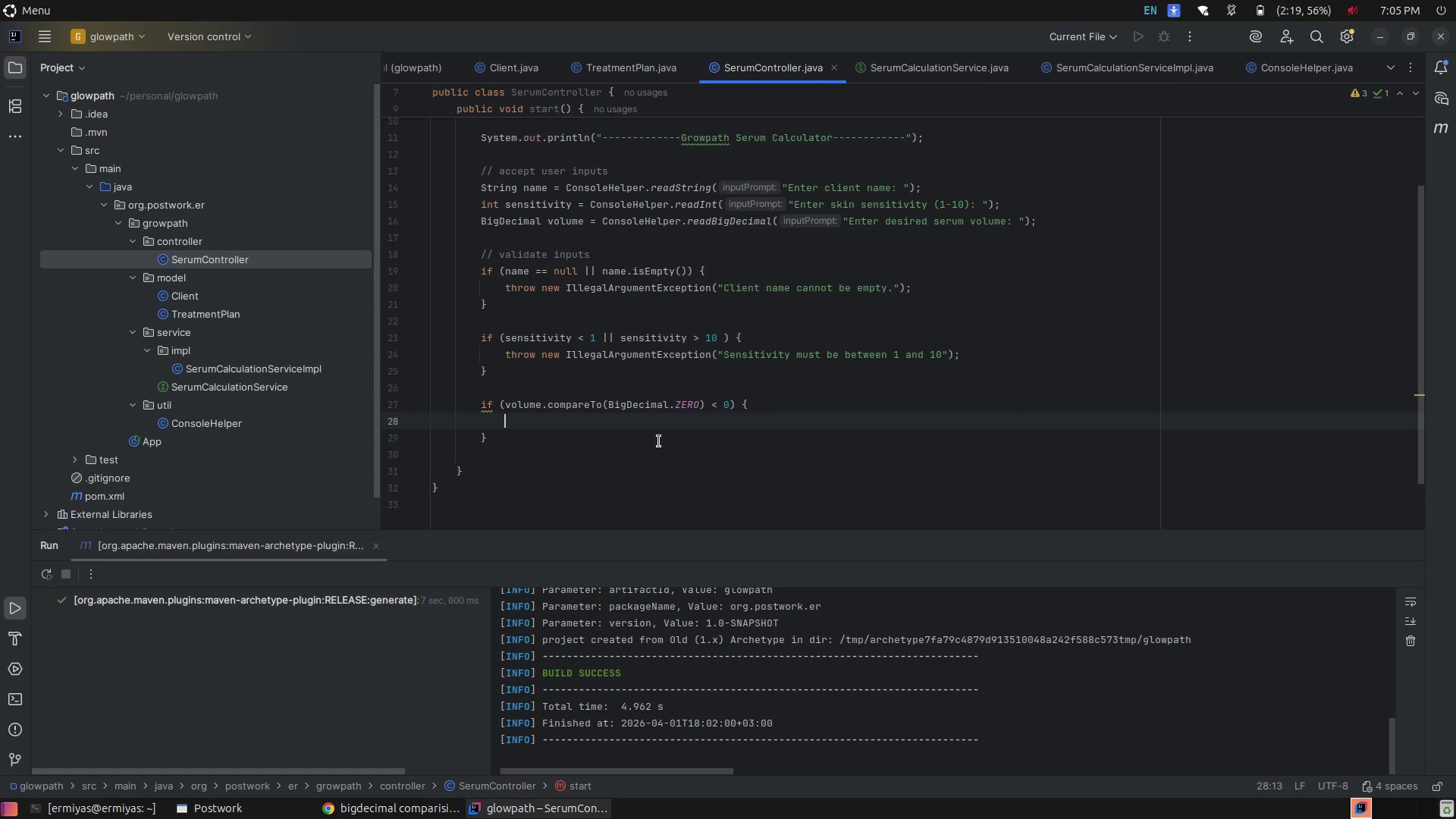 
wait(6.53)
 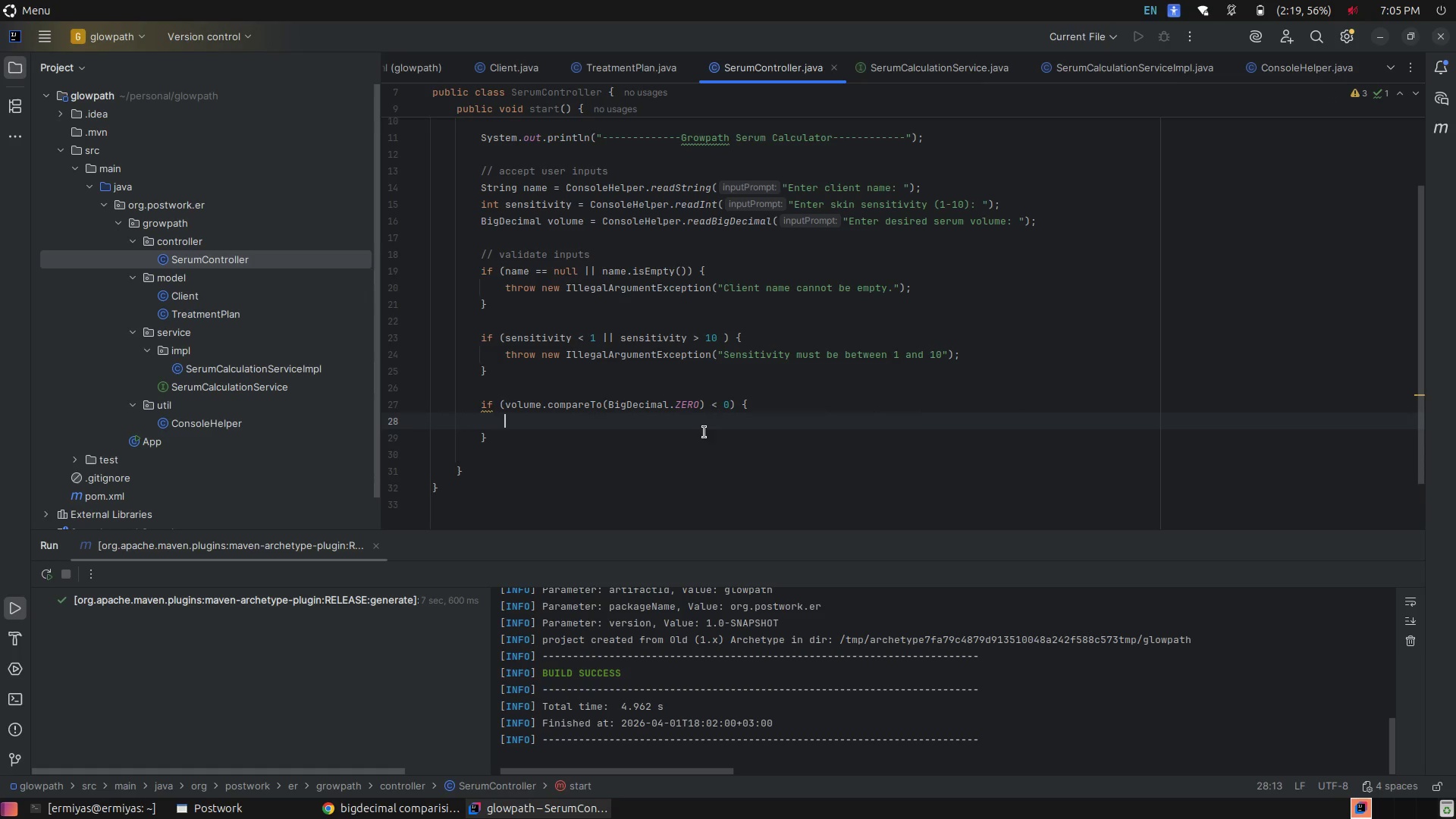 
left_click([720, 397])
 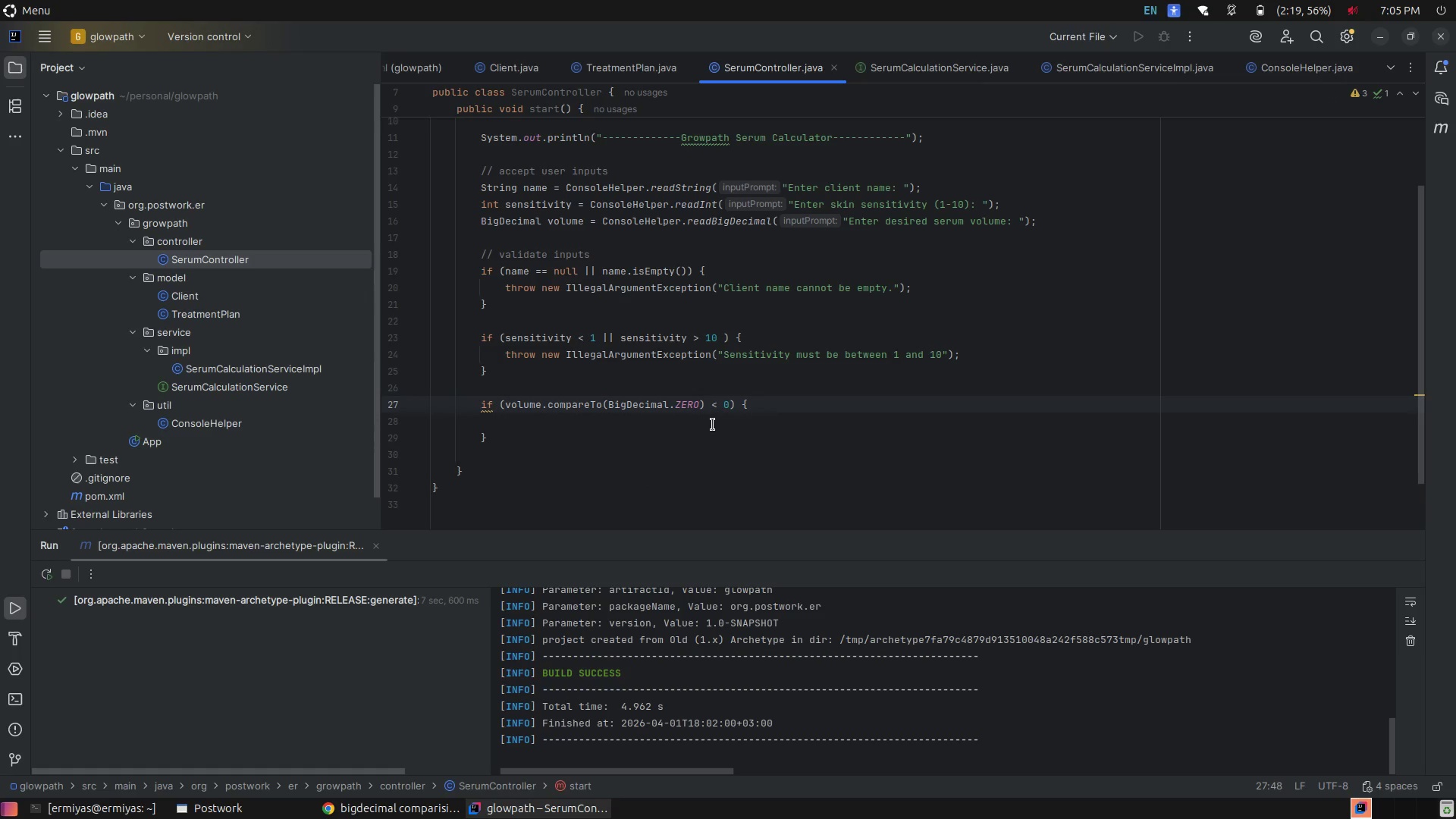 
key(Equal)
 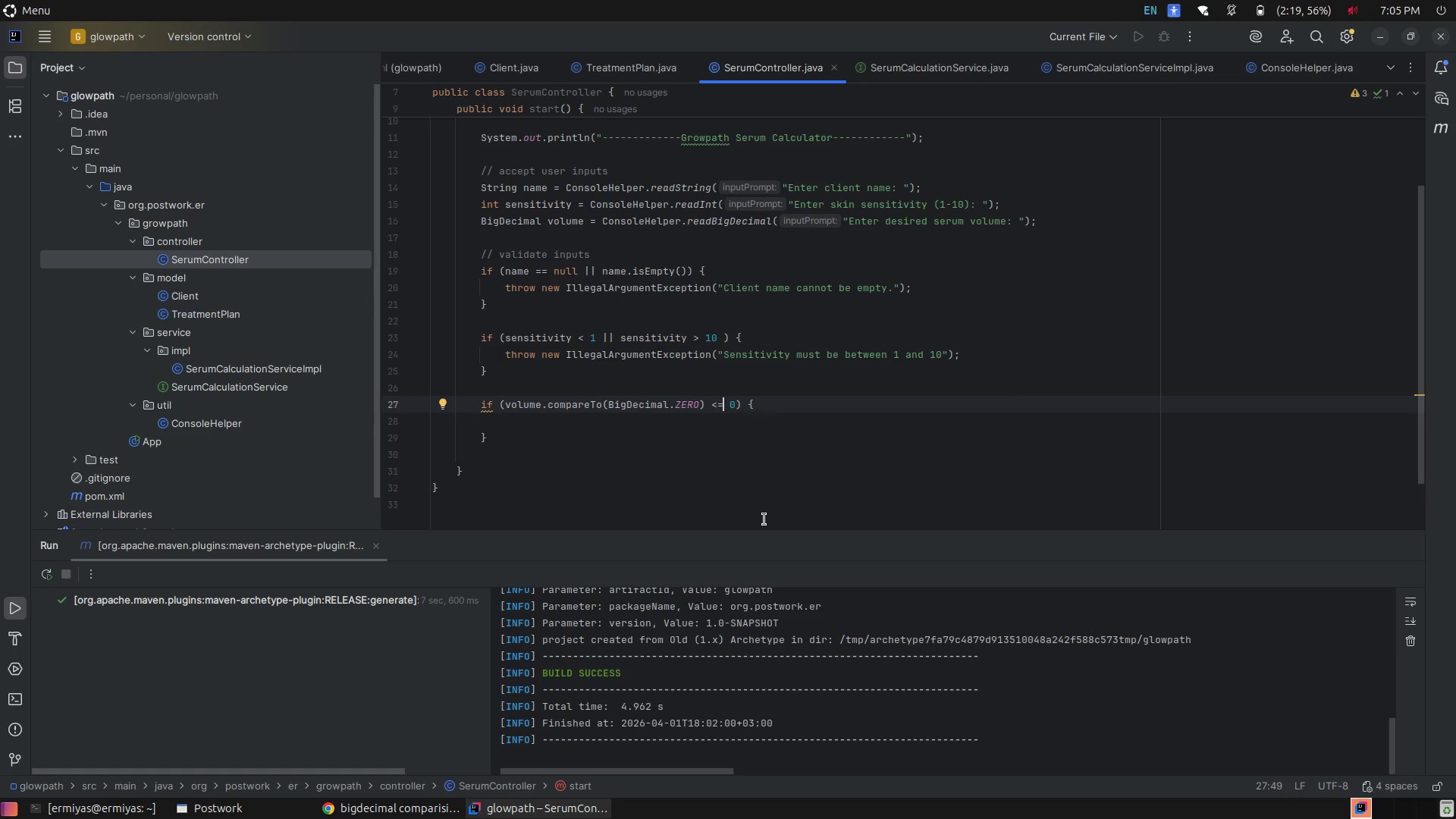 
left_click([655, 453])
 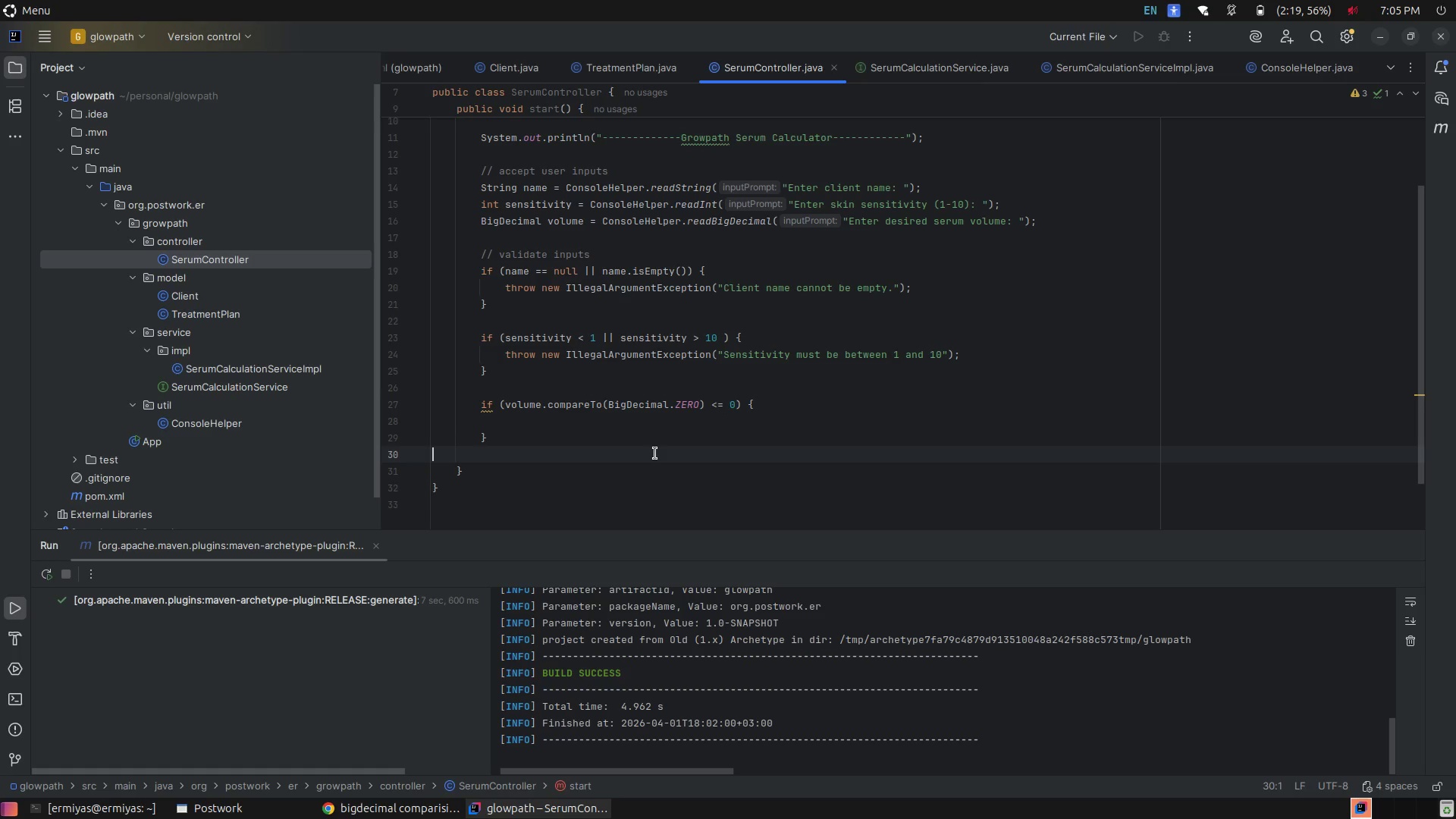 
wait(6.7)
 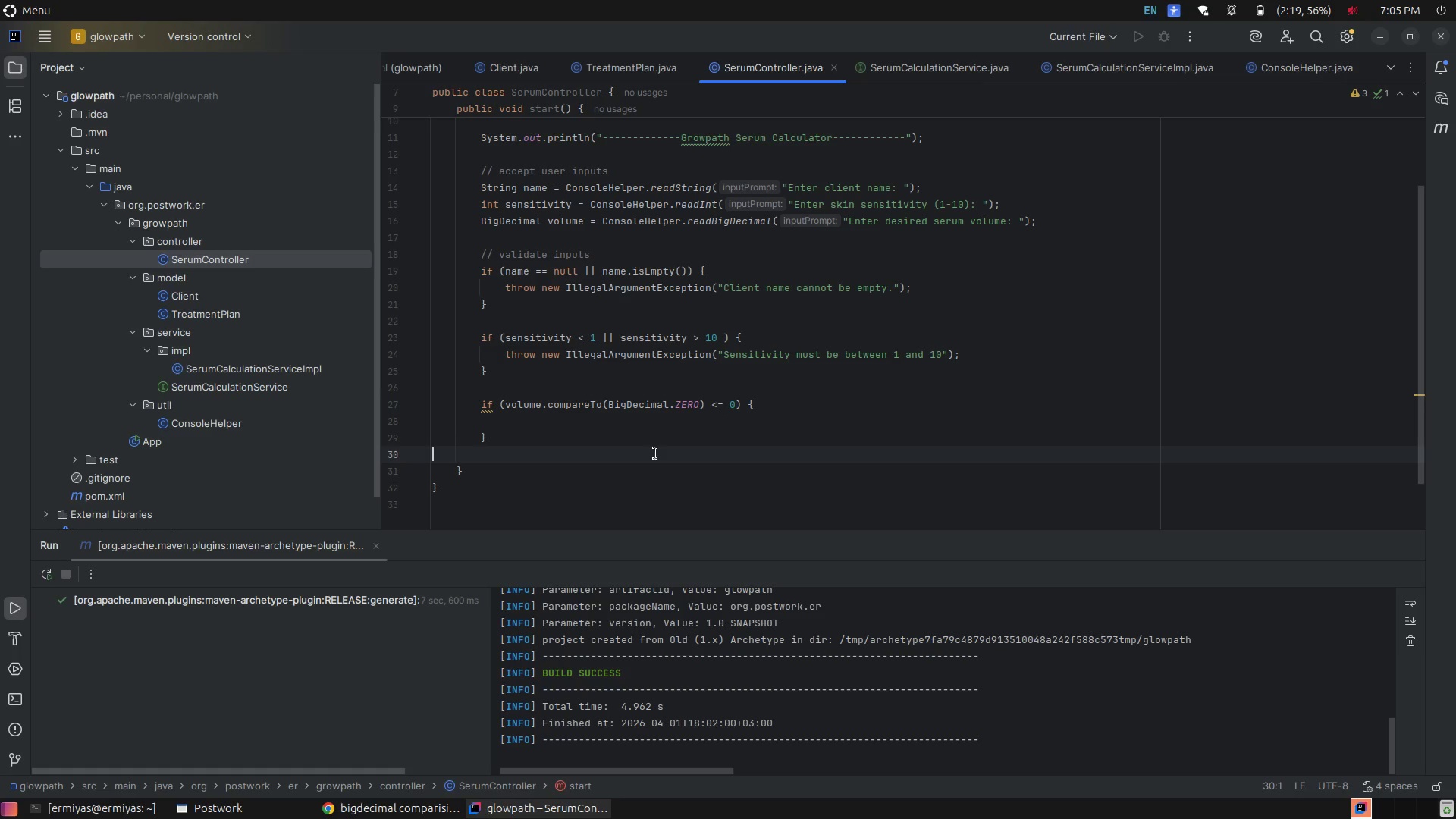 
left_click([602, 422])
 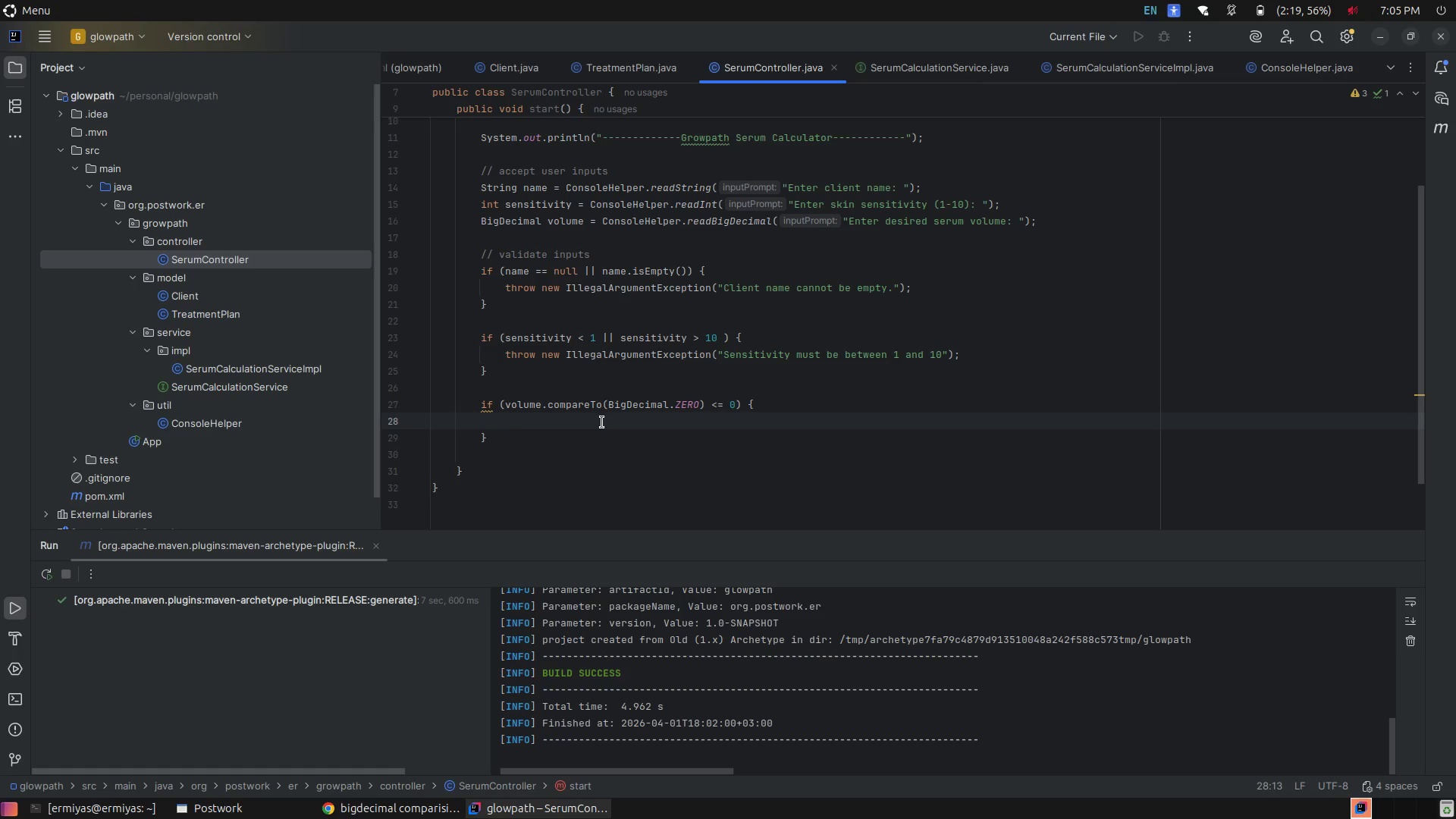 
type(th)
key(Tab)
type(nw Il)
key(Tab)
type("Volume must bew )
key(Backspace)
key(Backspace)
 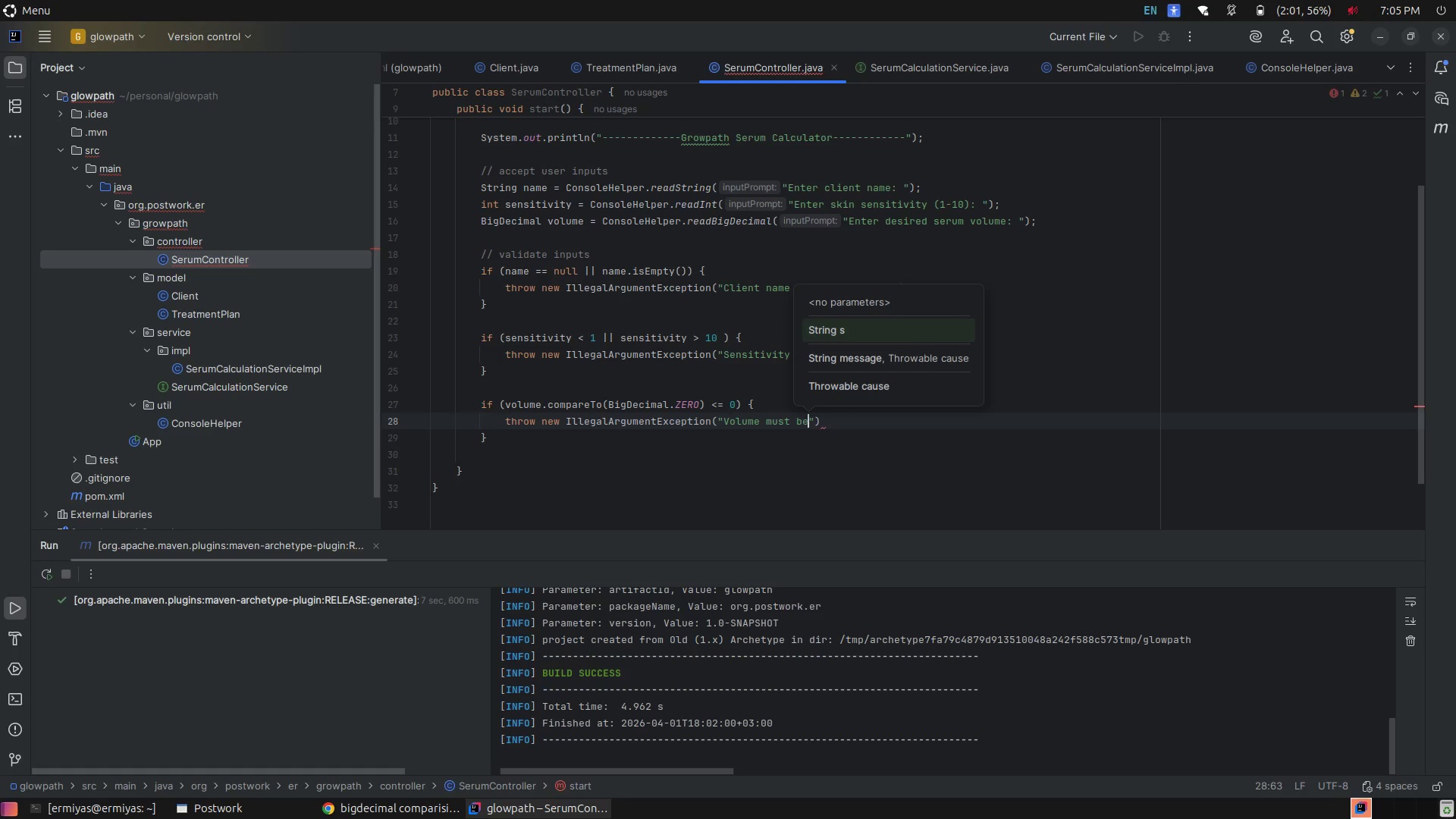 
hold_key(key=Backspace, duration=0.84)
 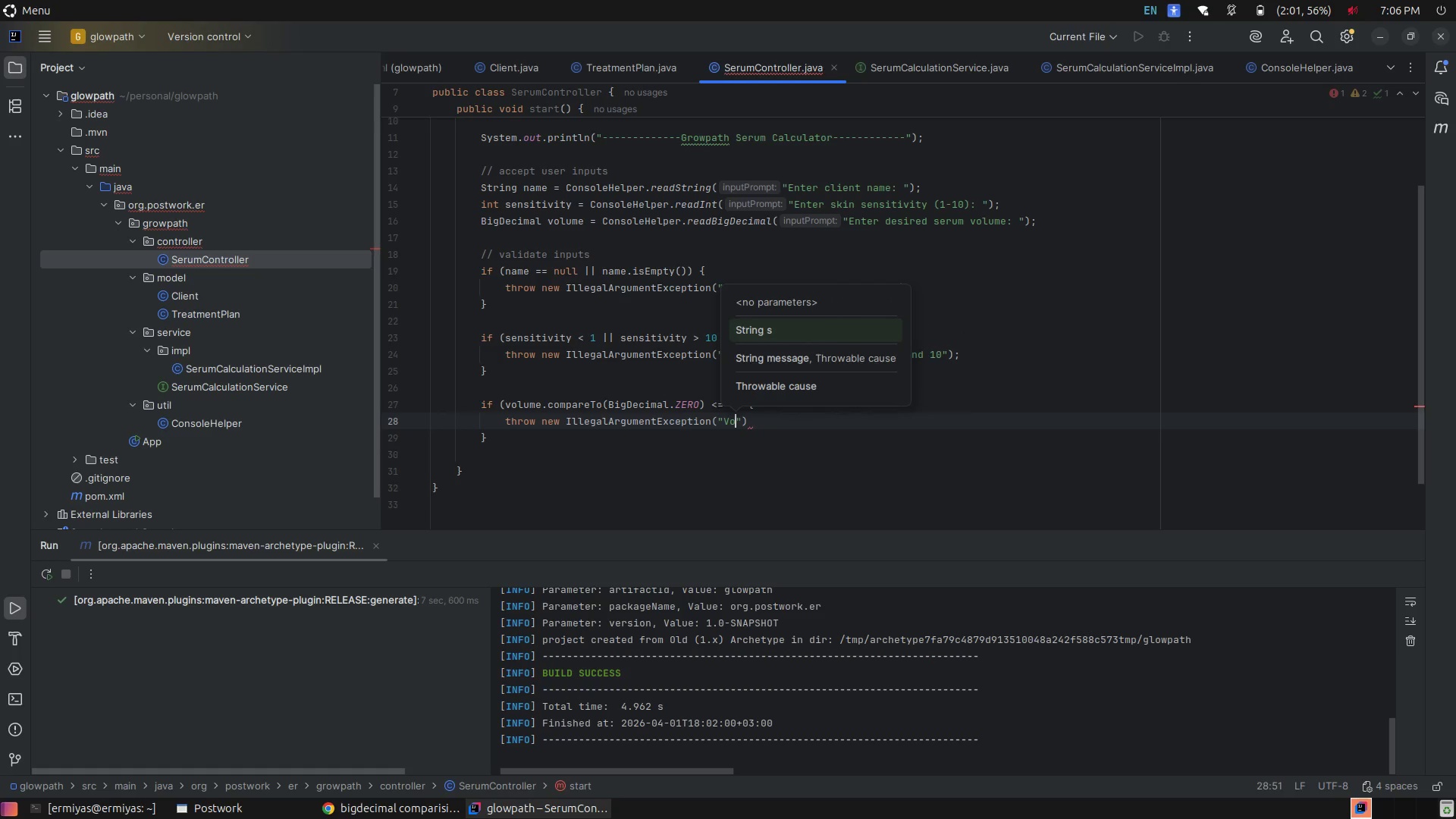 
key(Backspace)
key(Backspace)
type(Serum volume must bew )
key(Backspace)
key(Backspace)
type( greatr thea)
key(Backspace)
key(Backspace)
type(a 0)
 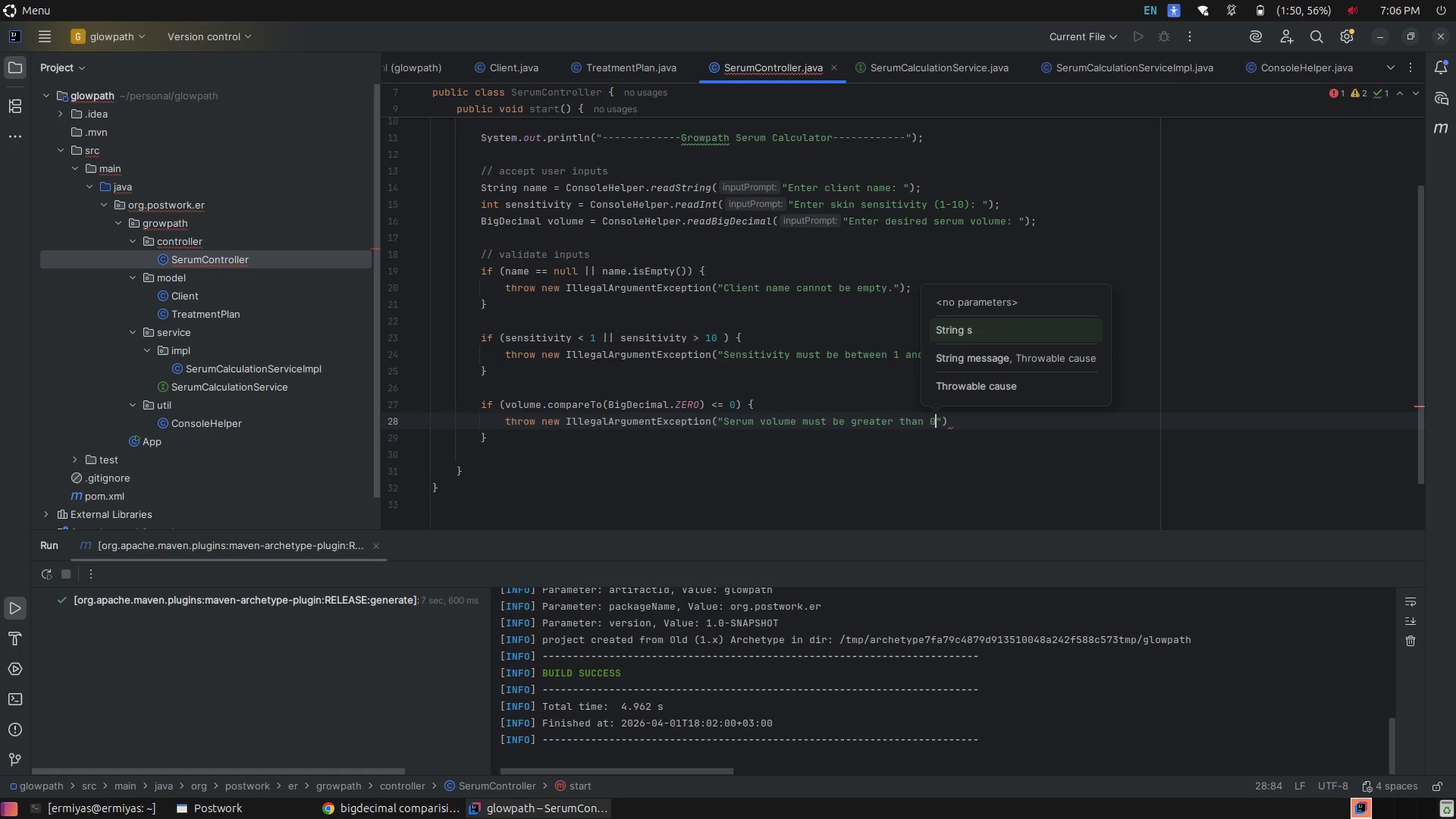 
hold_key(key=N, duration=0.31)
 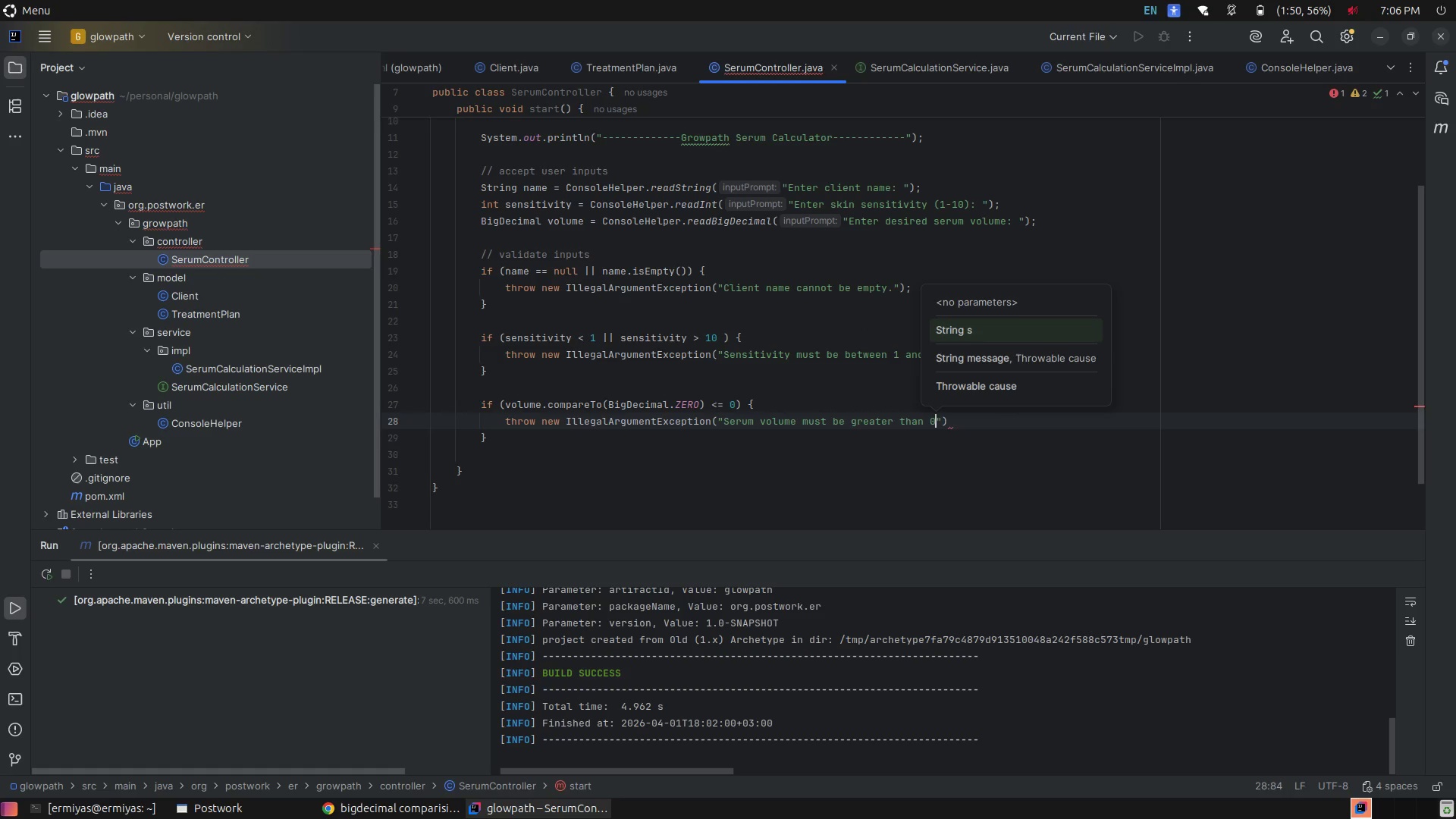 
key(ArrowRight)
 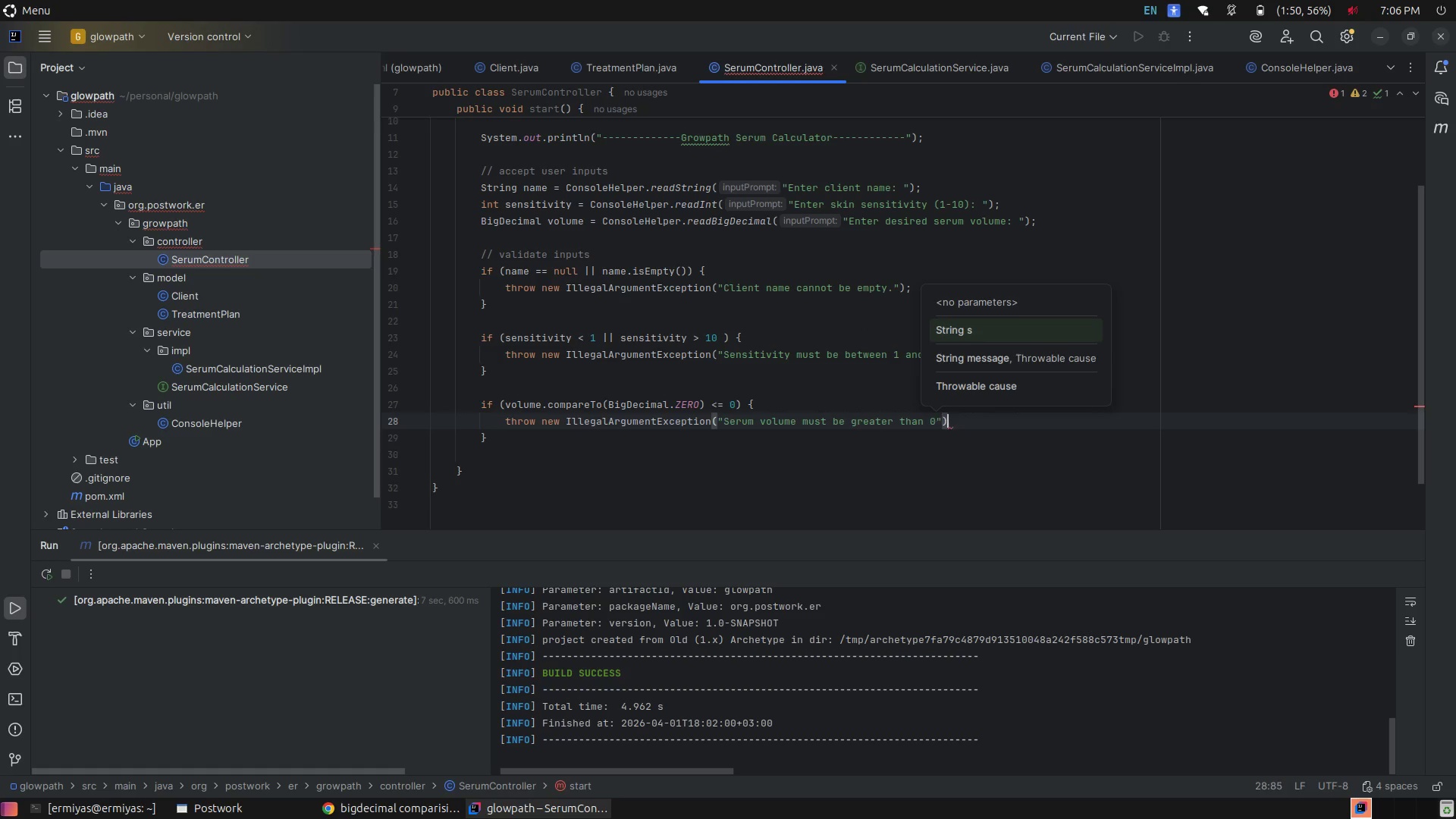 
key(ArrowRight)
 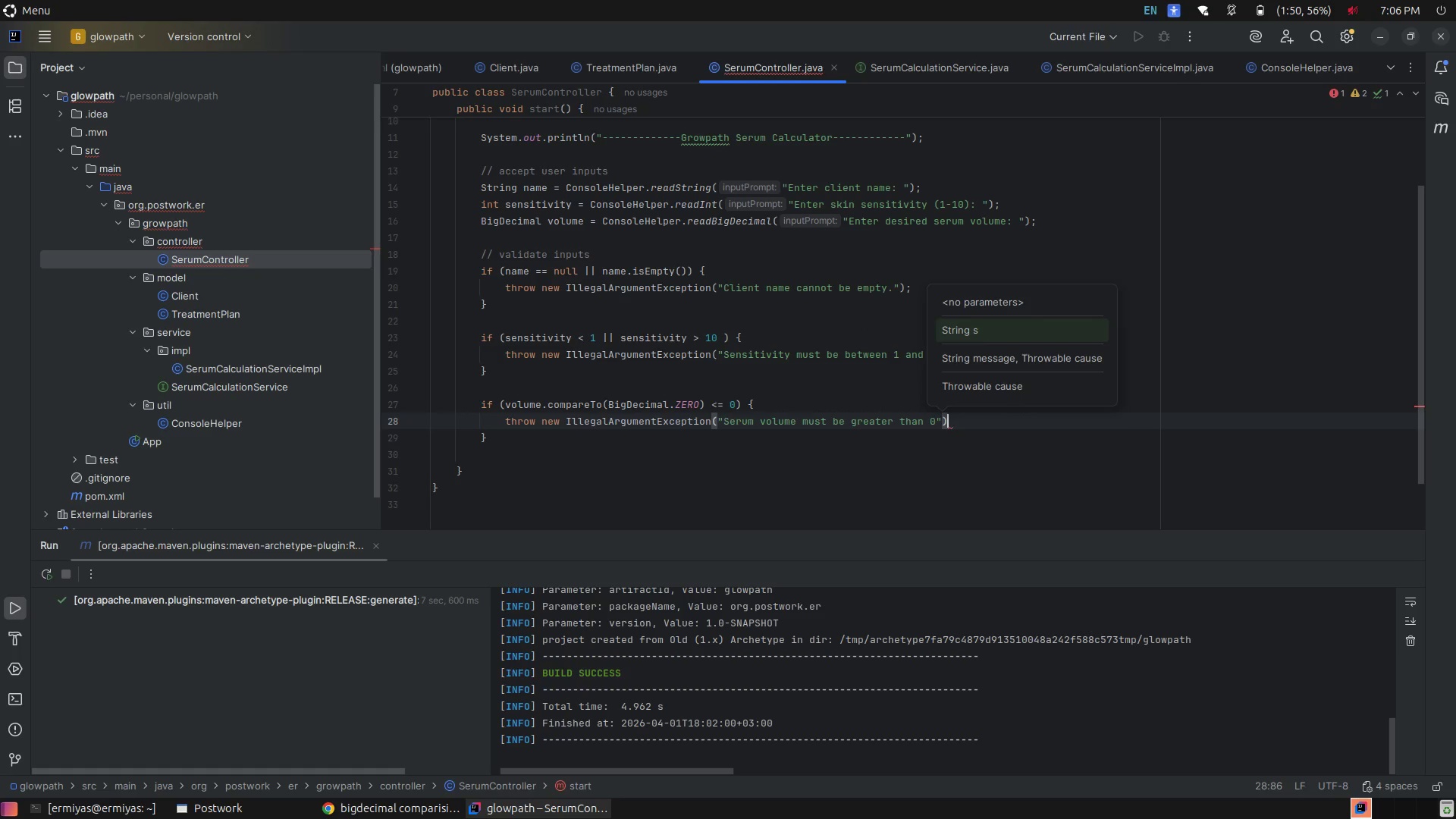 
key(Semicolon)
 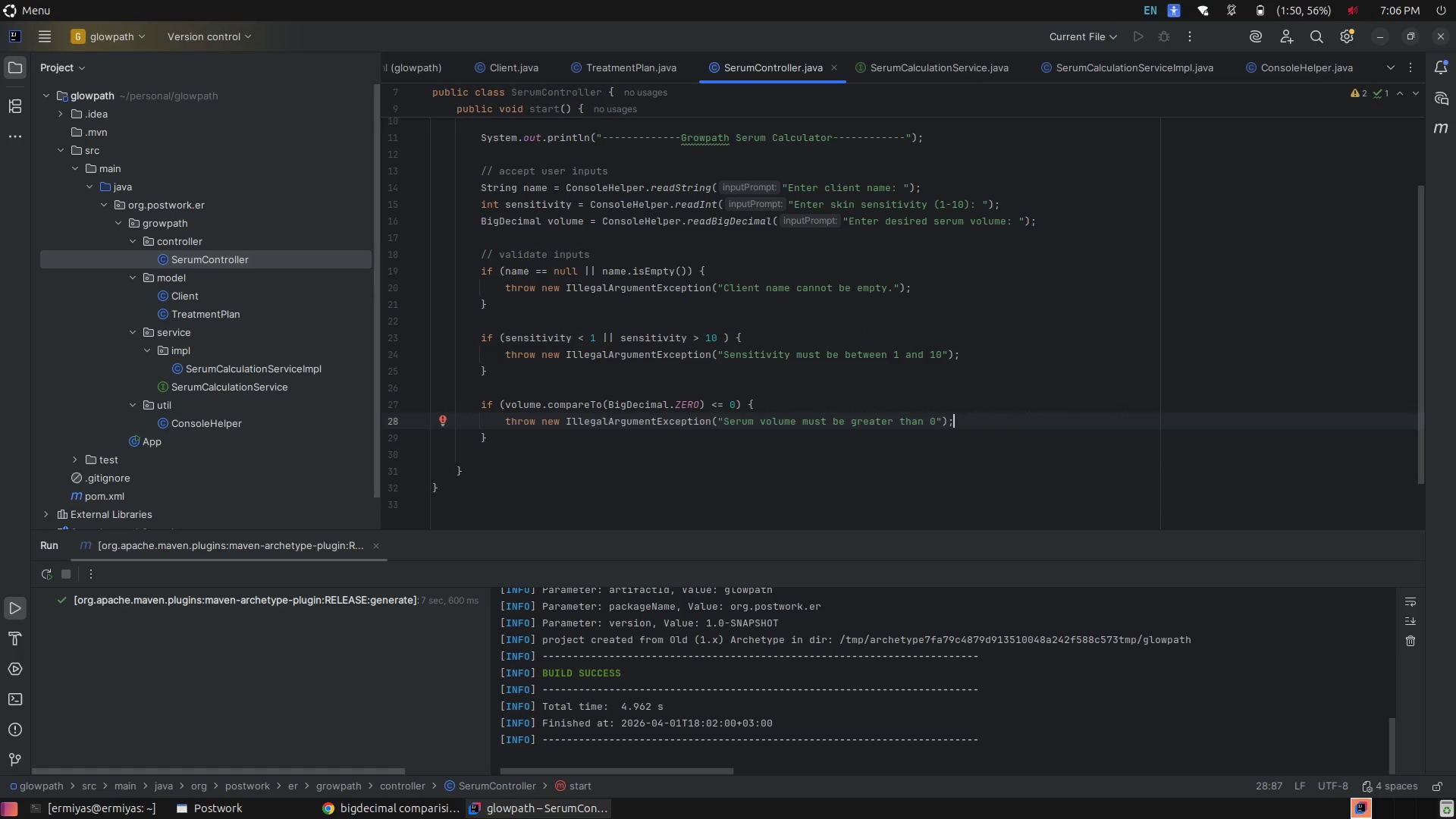 
scroll: coordinate [602, 422], scroll_direction: up, amount: 3.0
 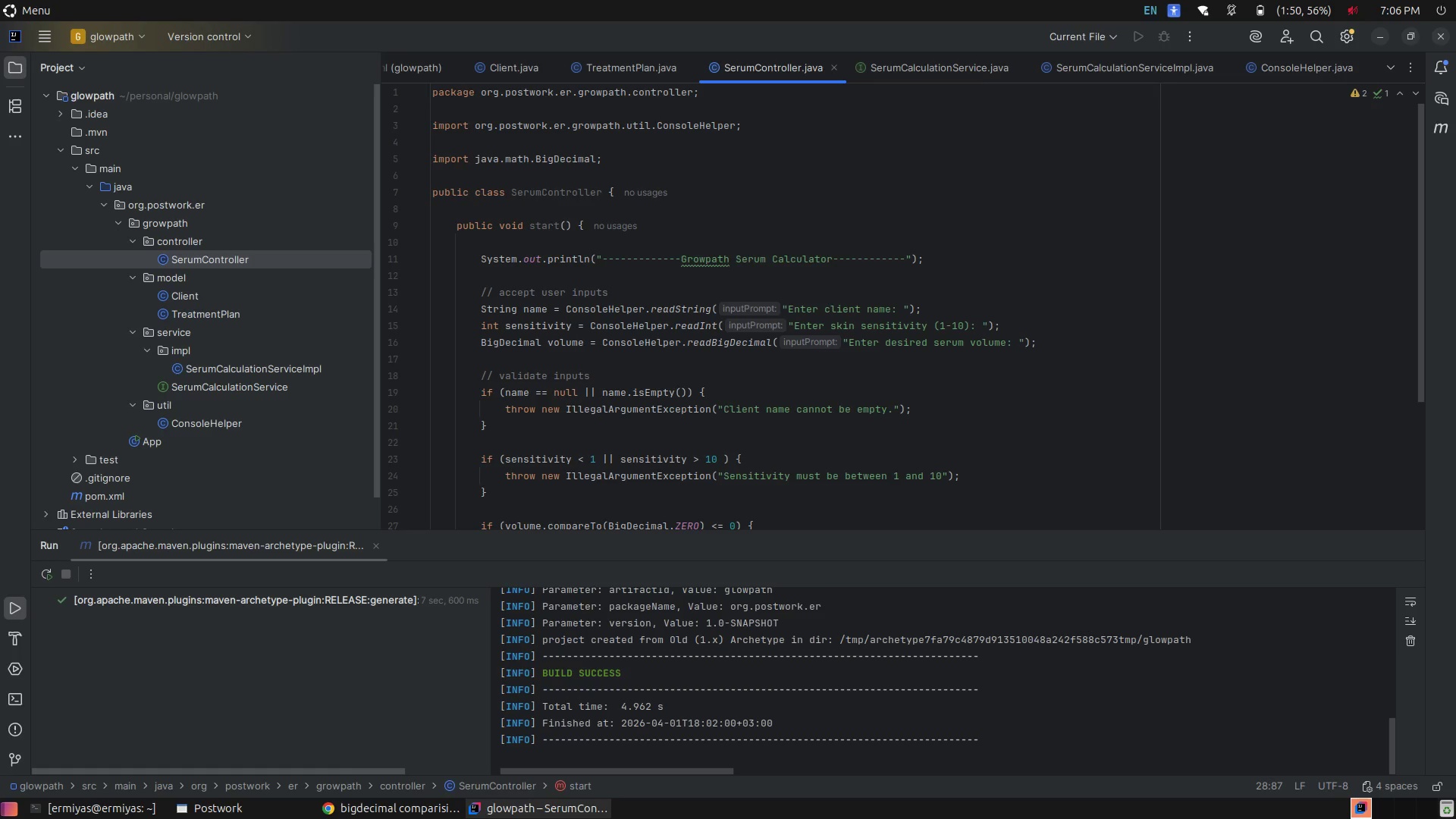 
scroll: coordinate [602, 422], scroll_direction: none, amount: 0.0
 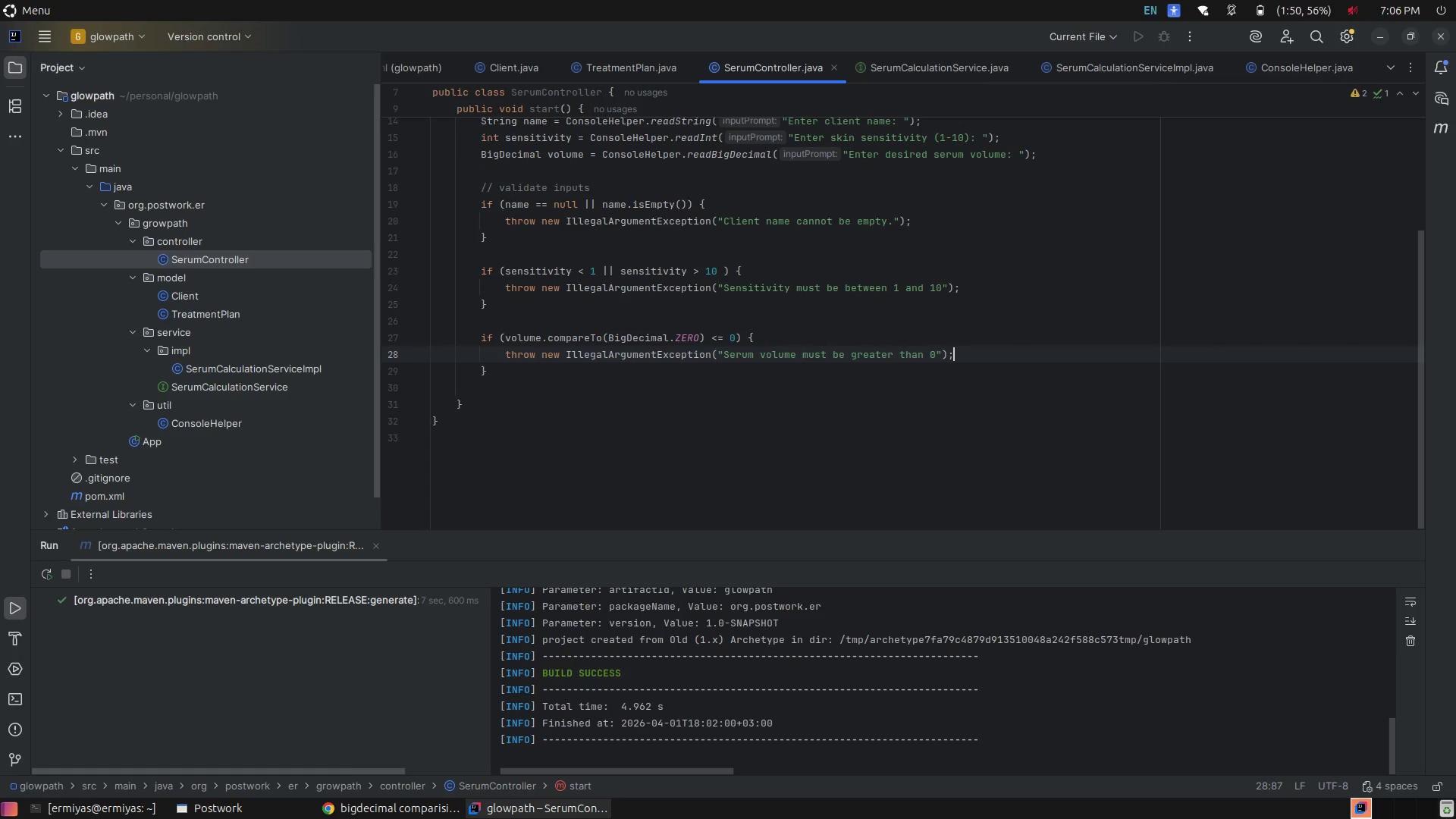 
scroll: coordinate [602, 422], scroll_direction: up, amount: 3.0
 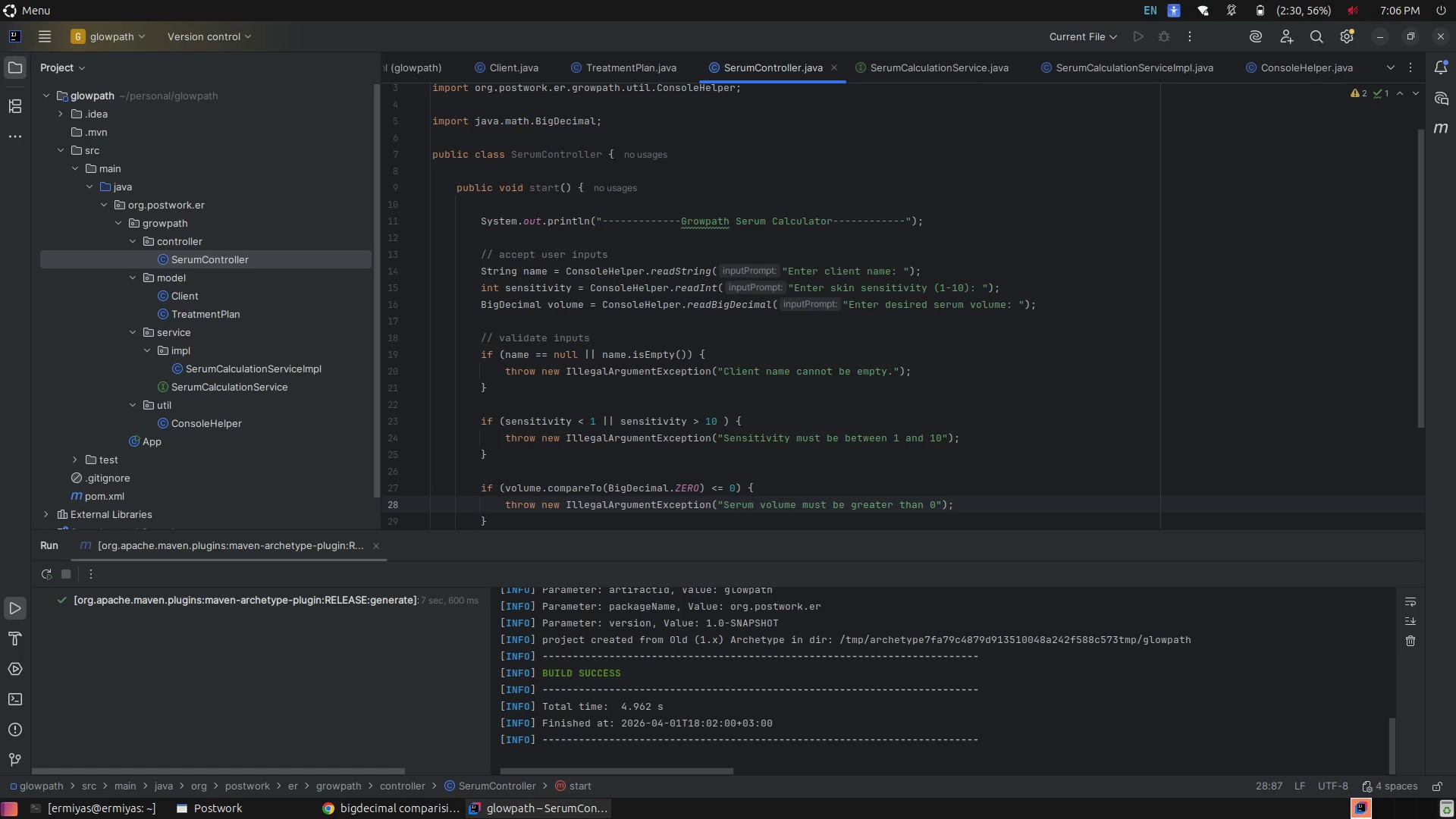 
wait(23.83)
 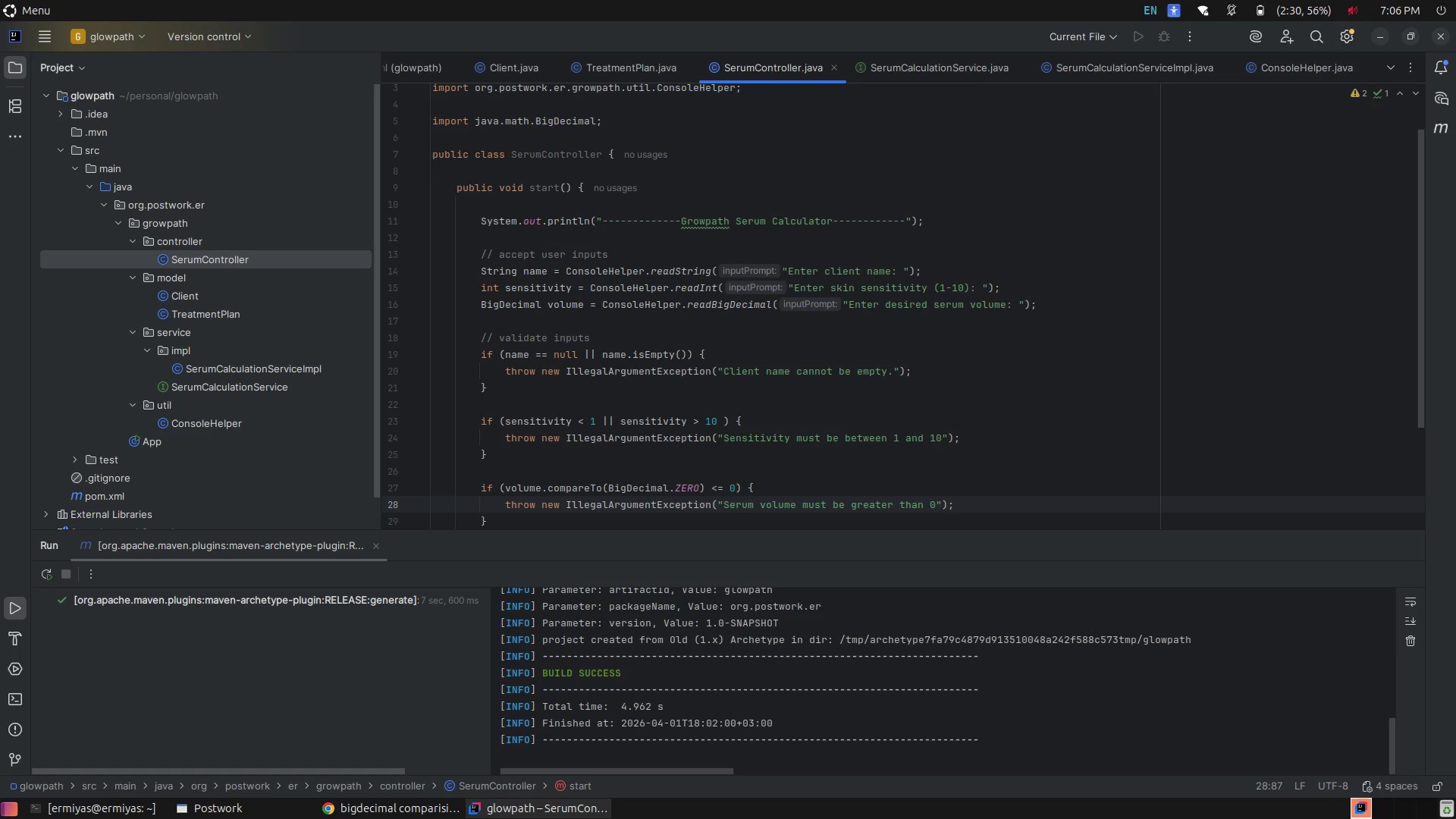 
left_click([940, 70])
 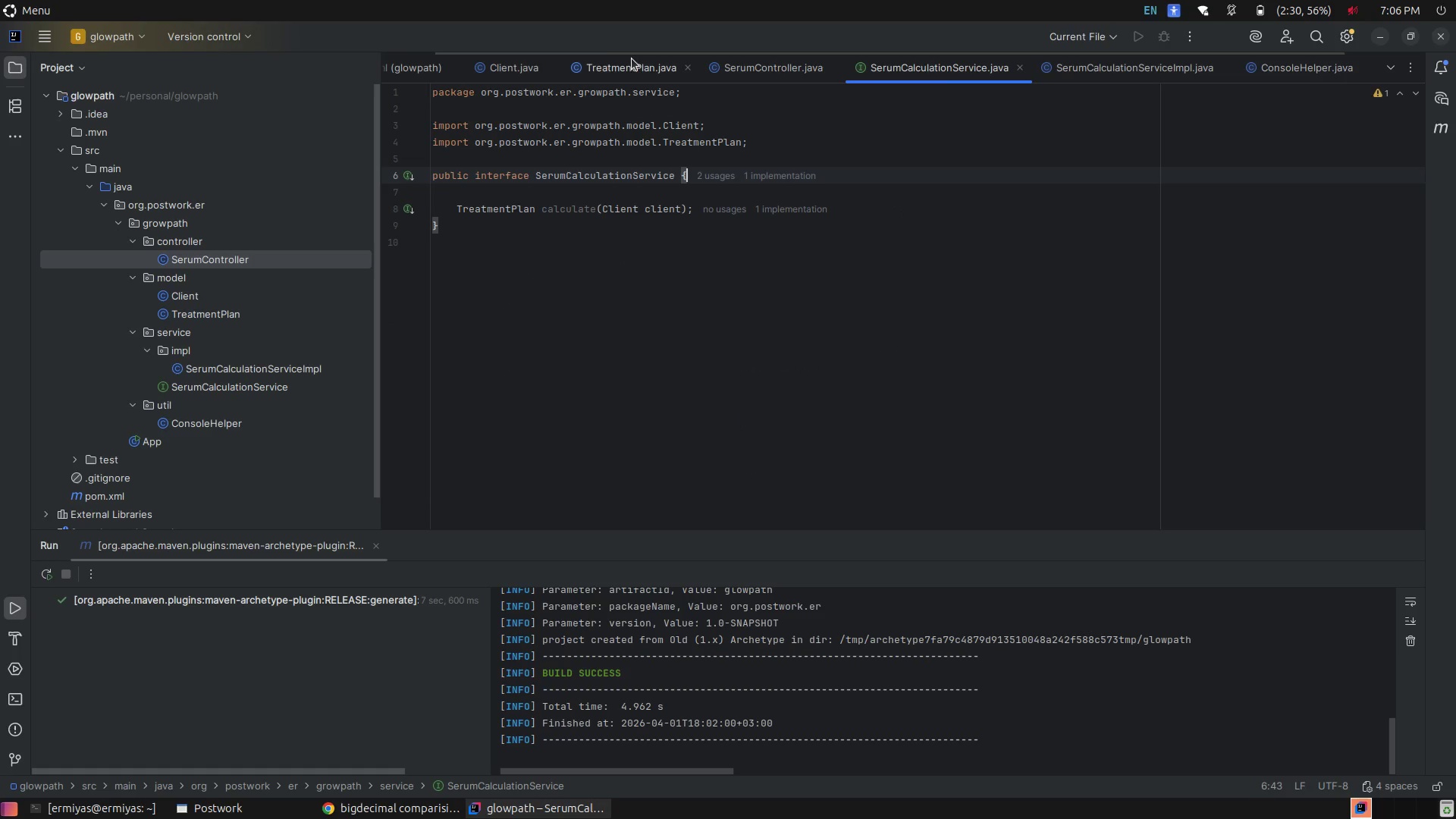 
left_click([601, 59])
 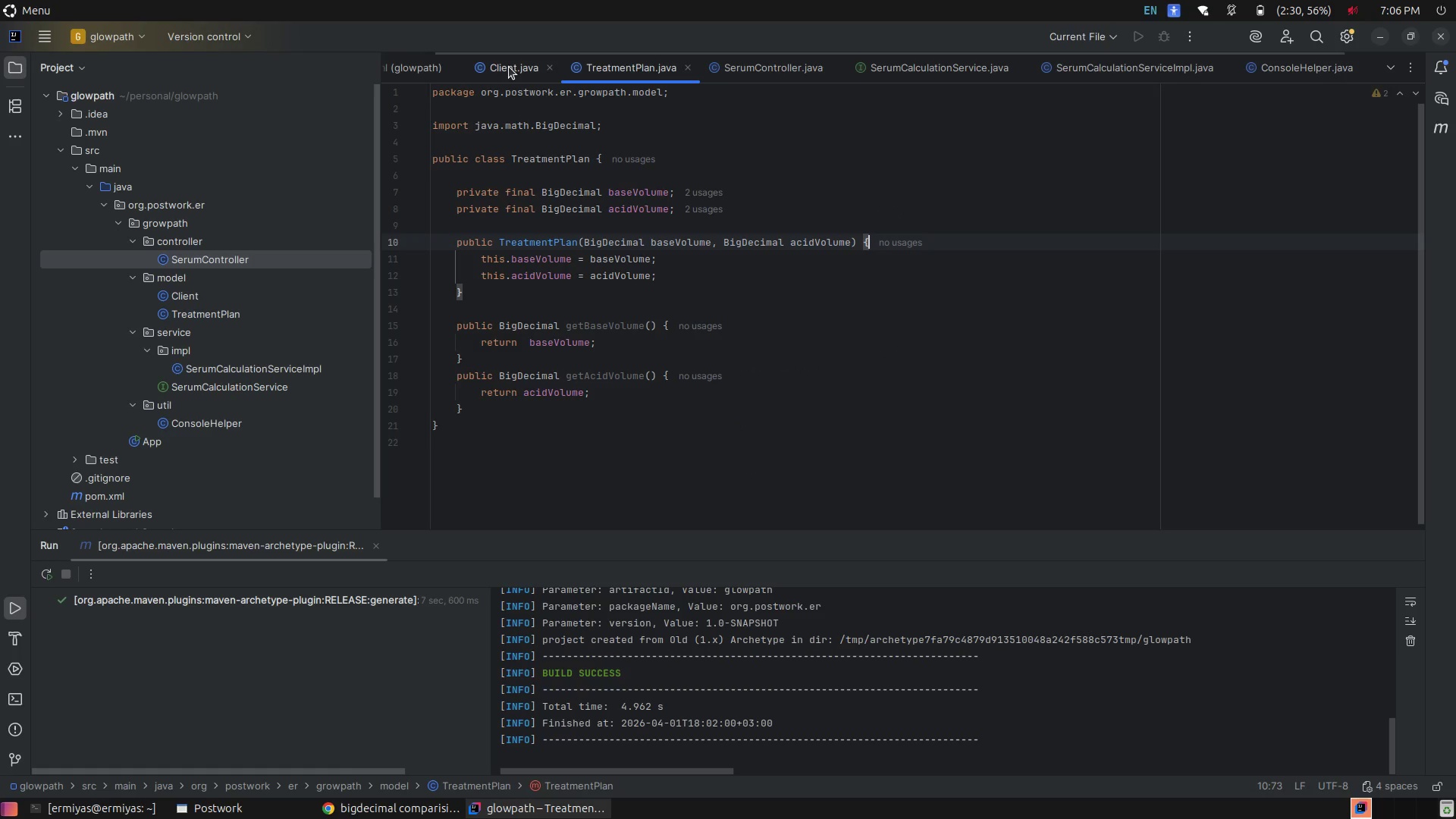 
left_click([509, 67])
 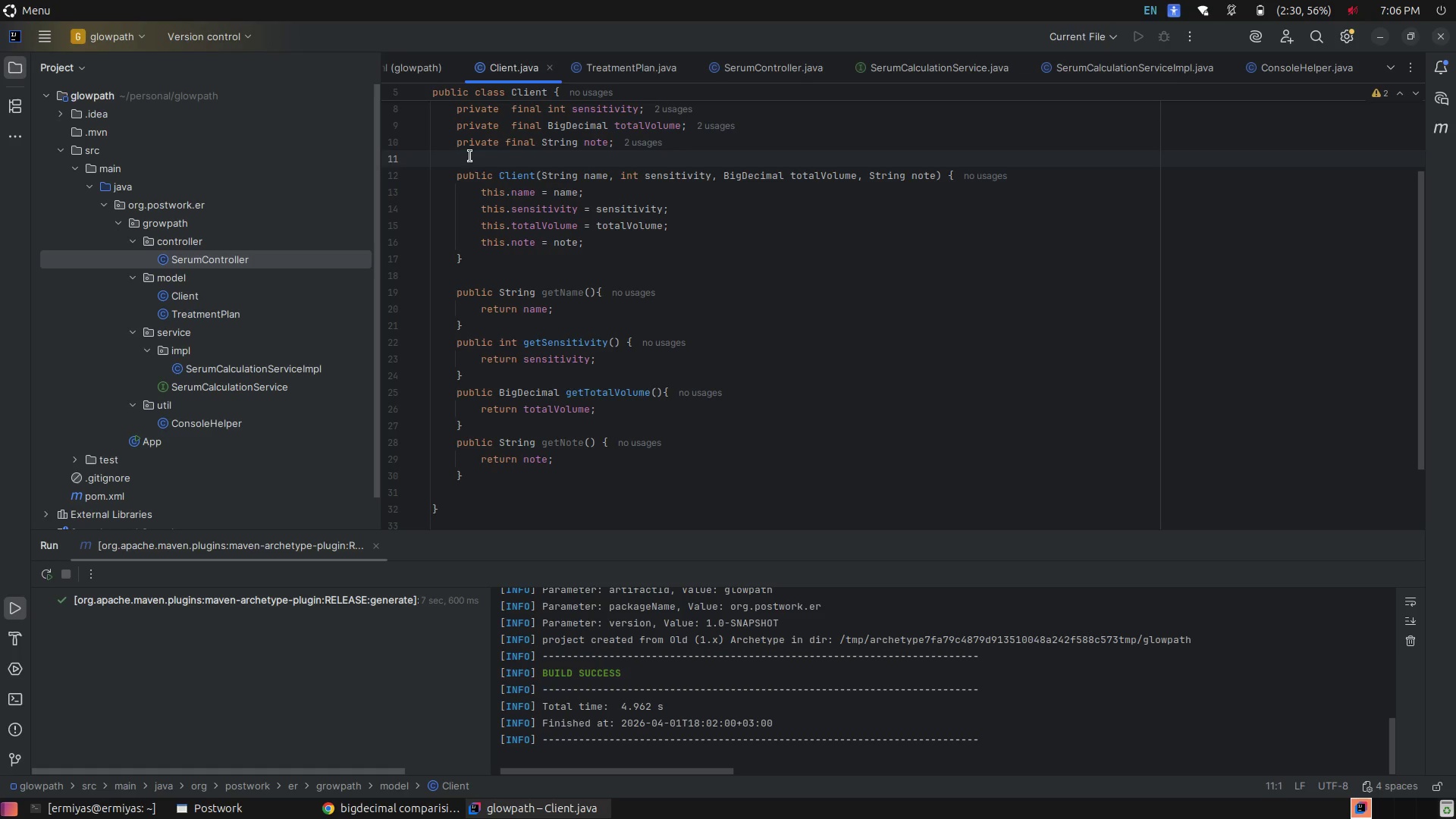 
left_click([676, 231])
 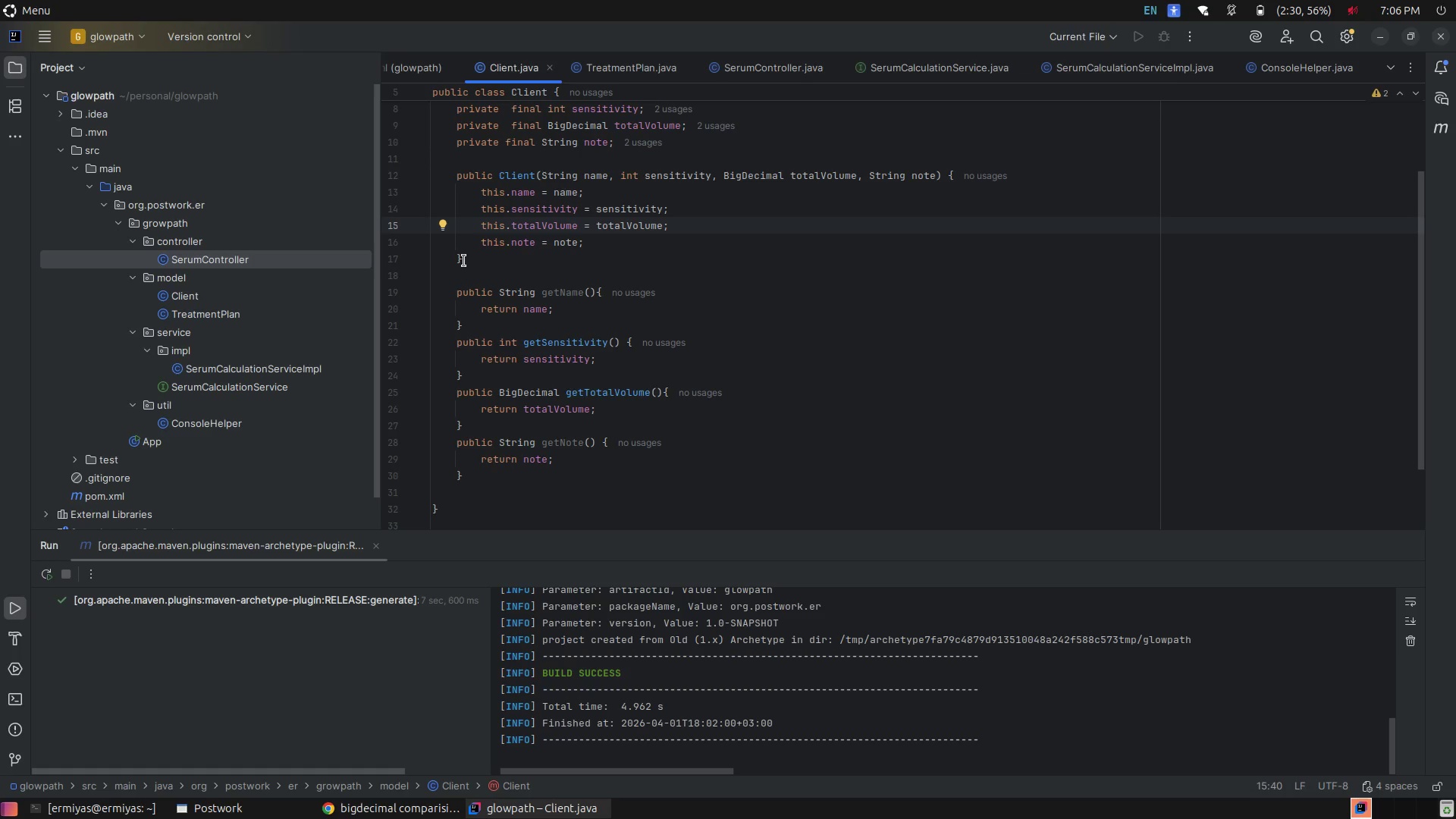 
left_click([464, 261])
 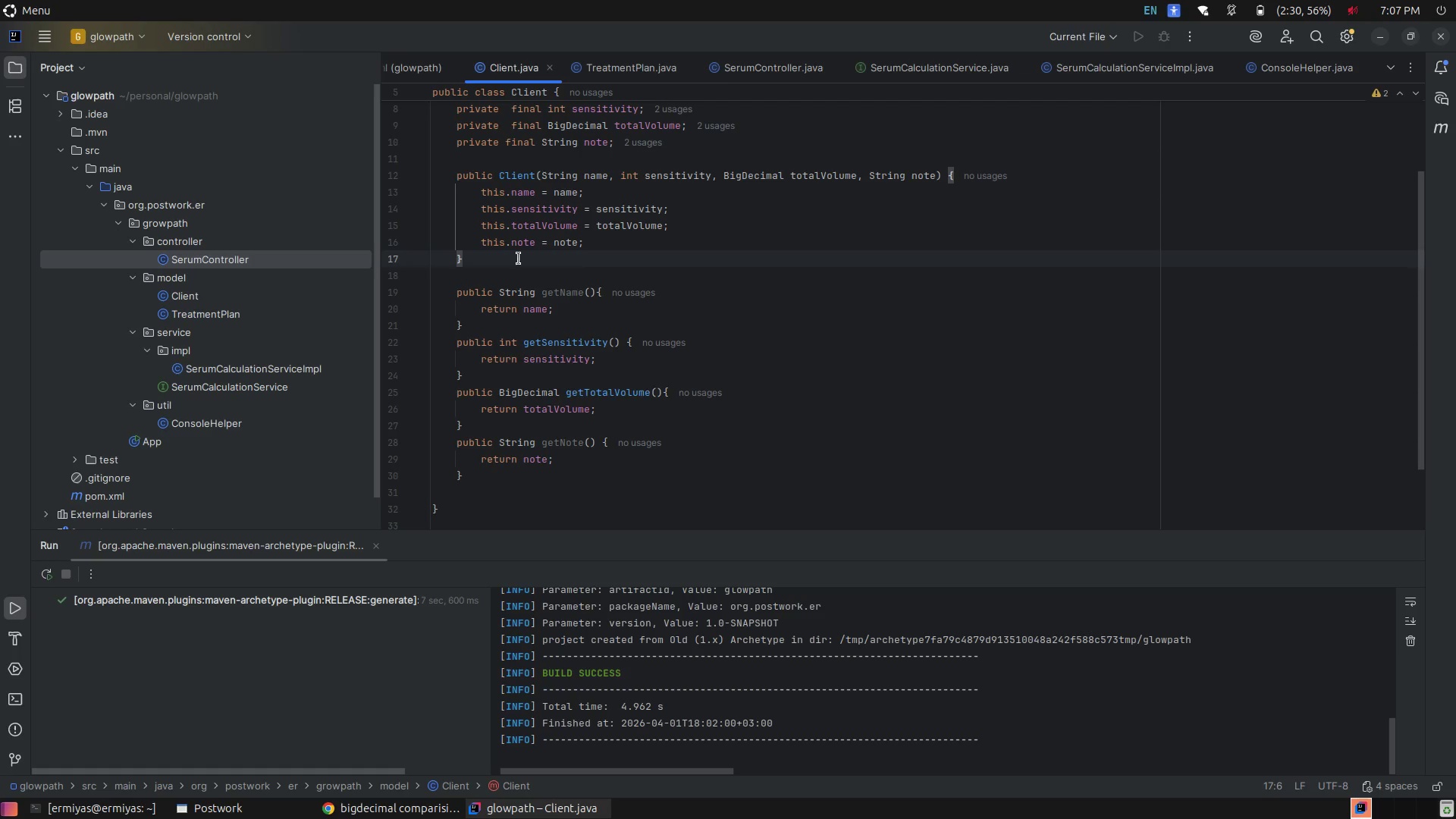 
wait(12.01)
 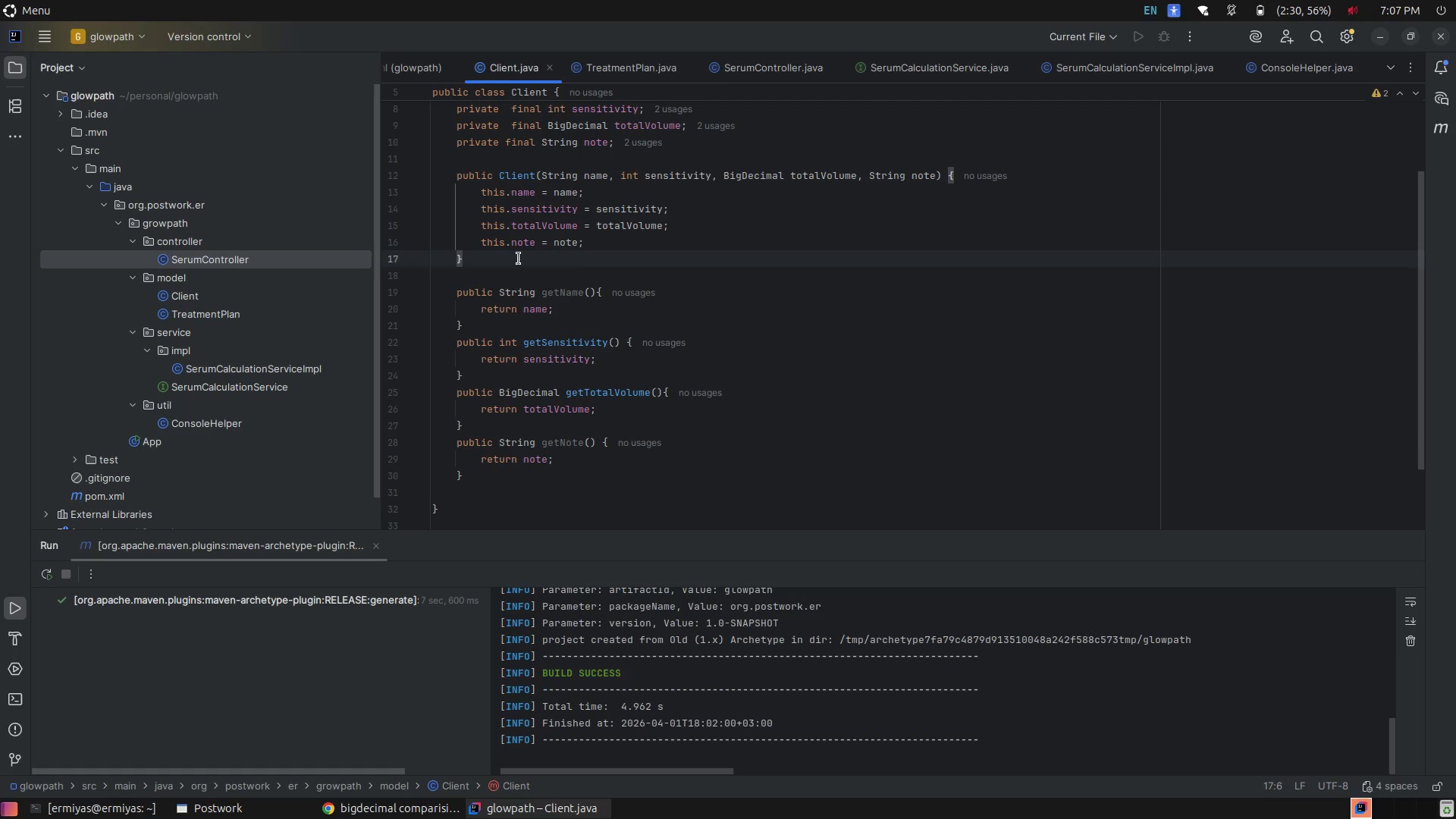 
left_click([1012, 417])
 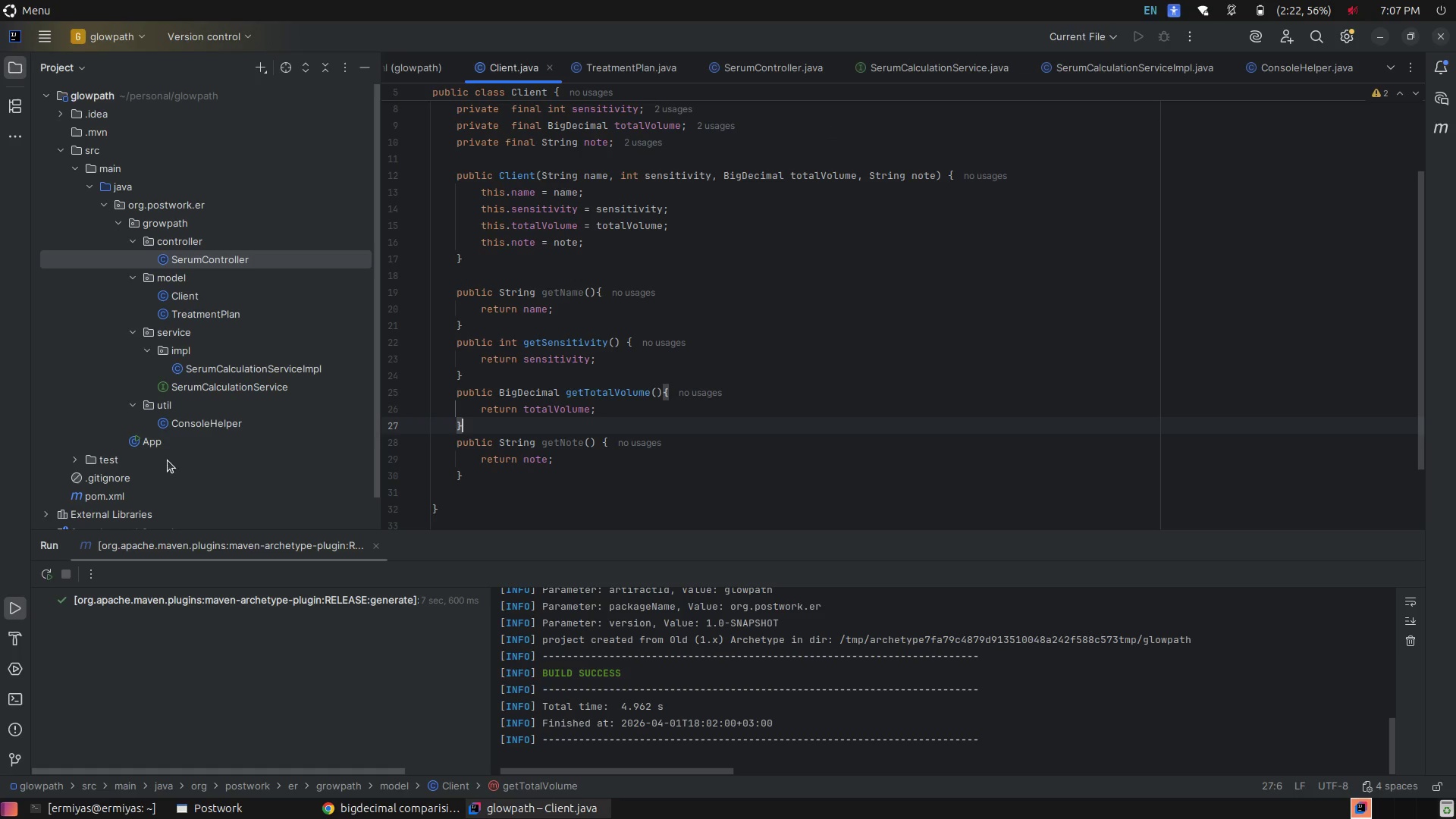 
left_click([158, 441])
 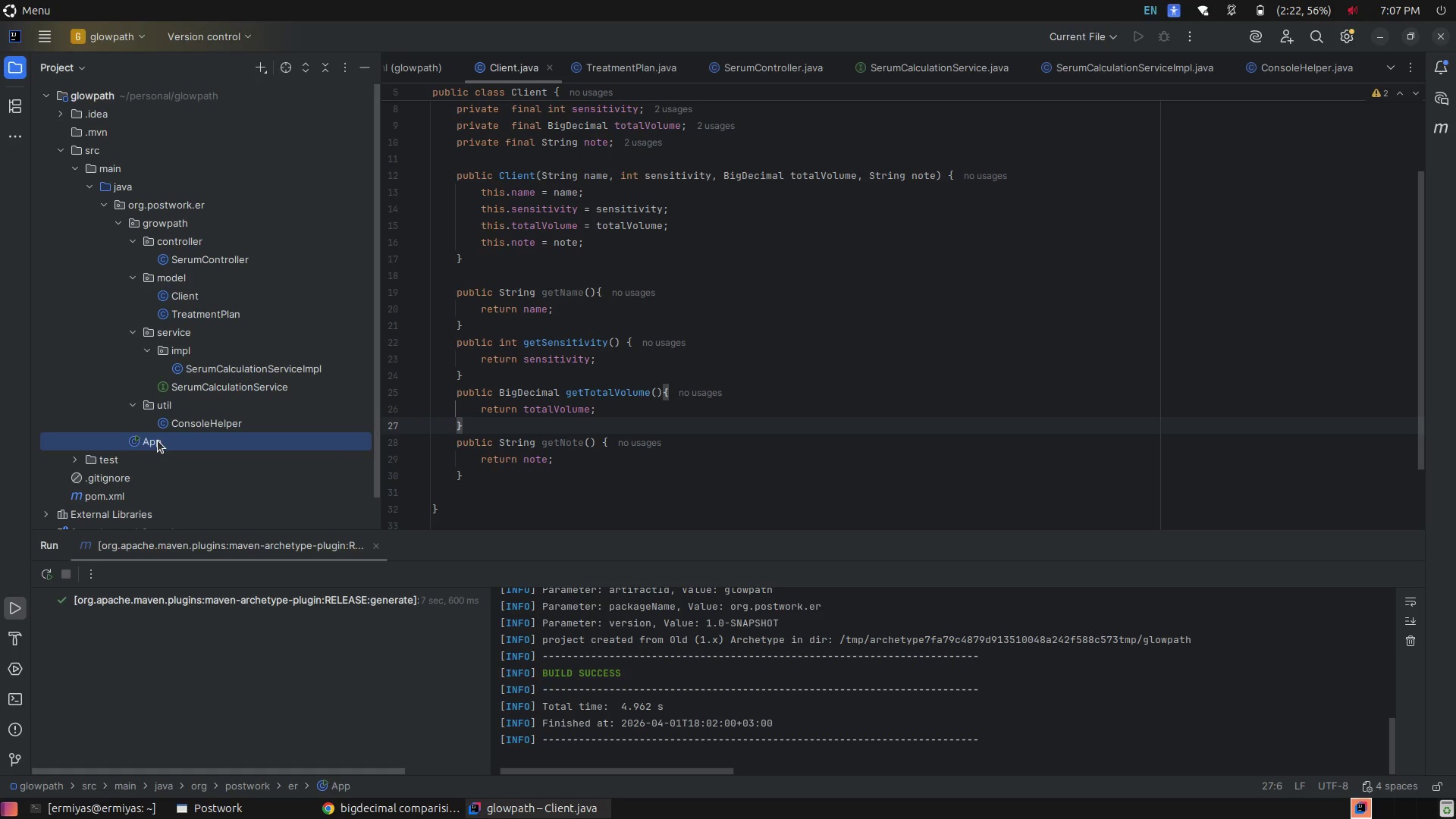 
left_click([158, 441])
 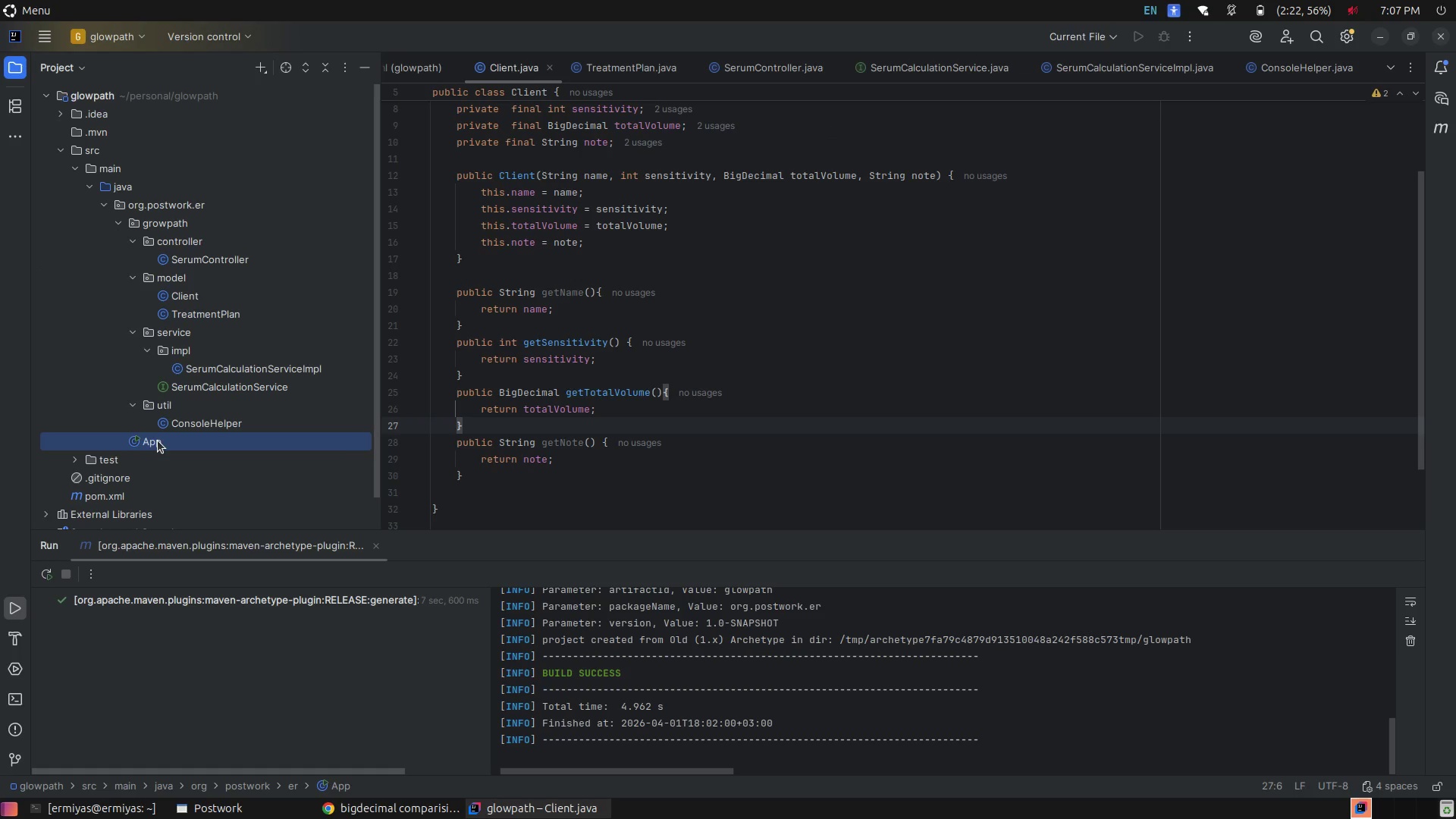 
left_click([158, 441])
 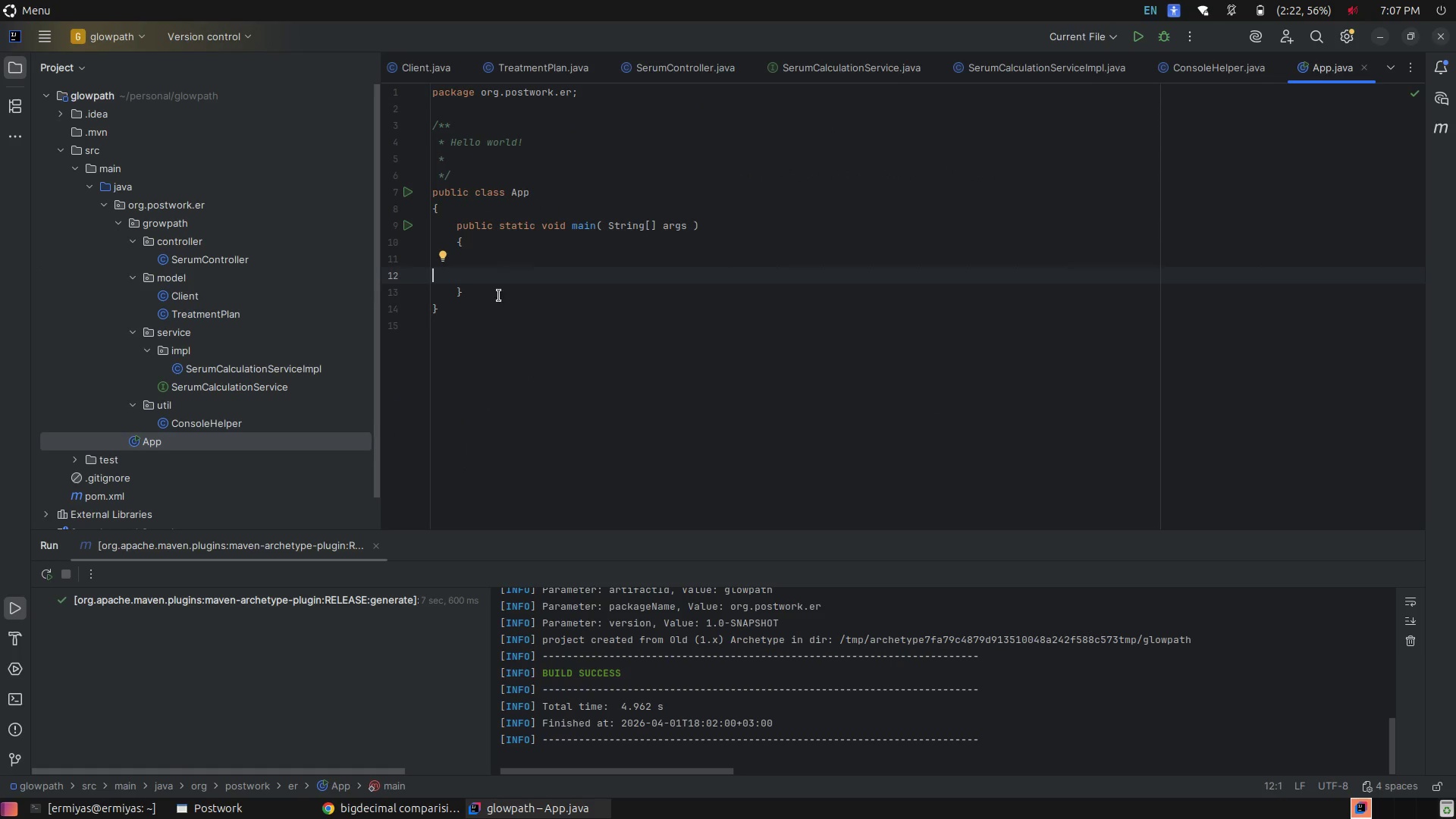 
left_click([517, 265])
 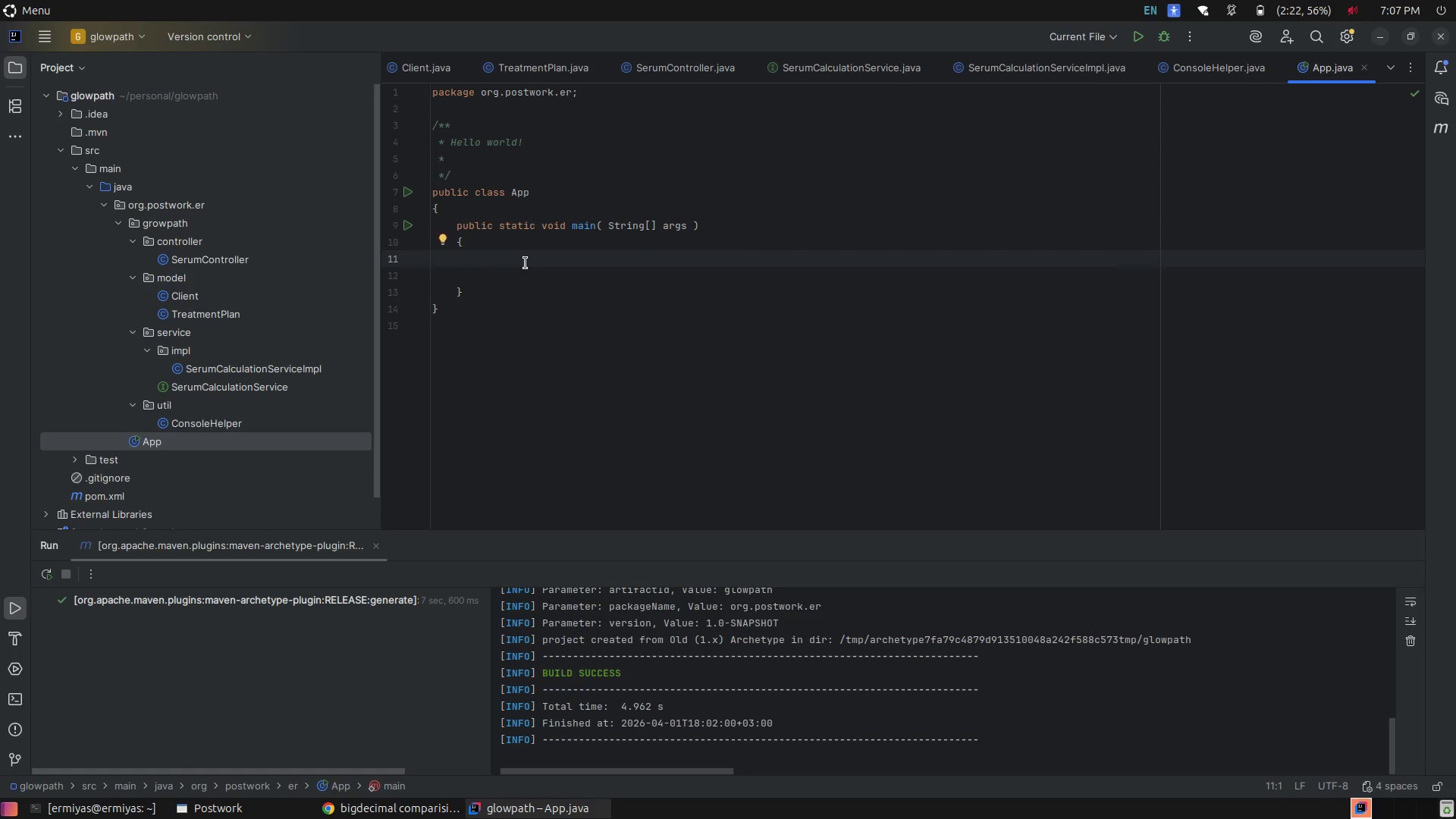 
key(Tab)
 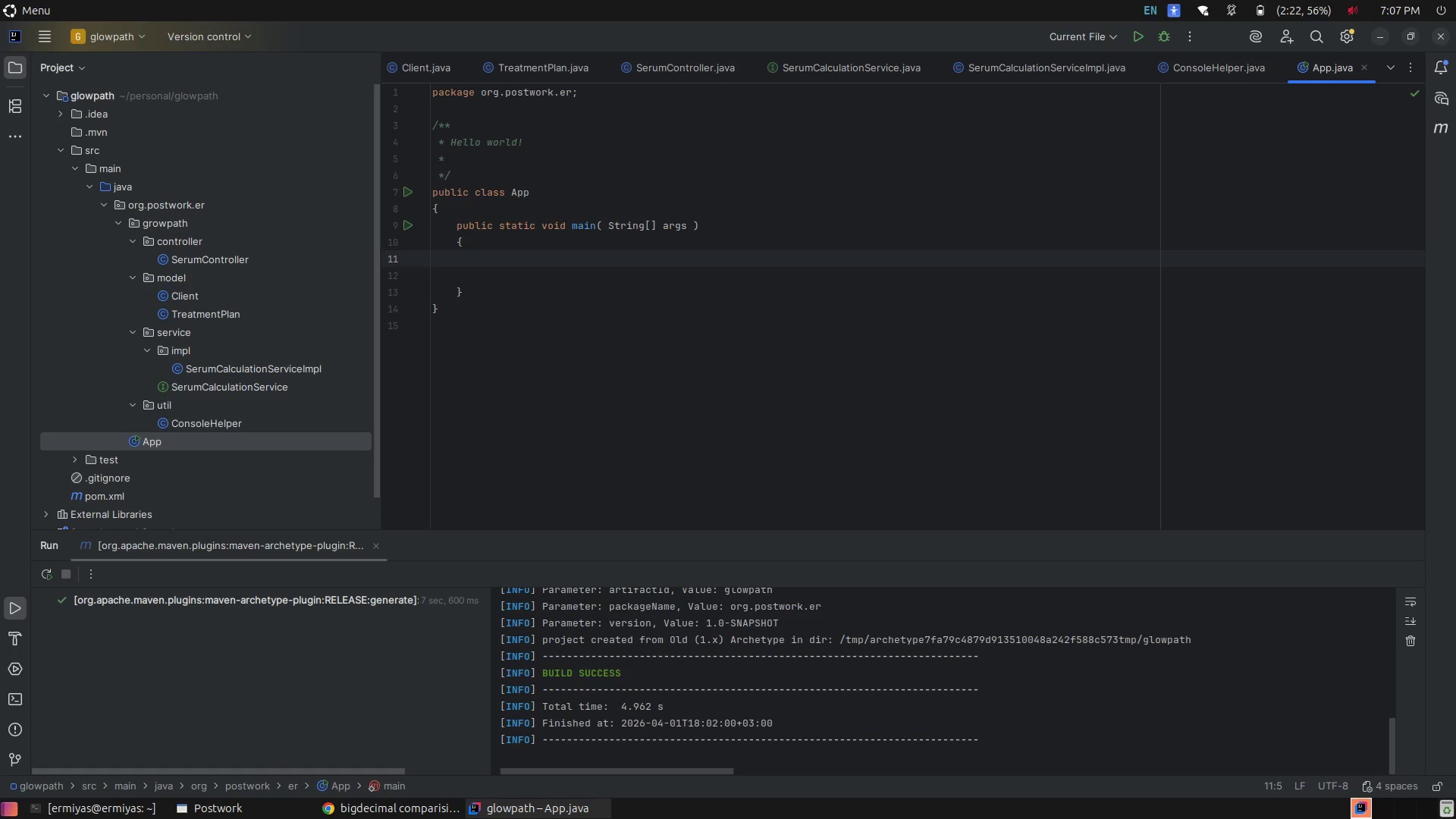 
key(Tab)
 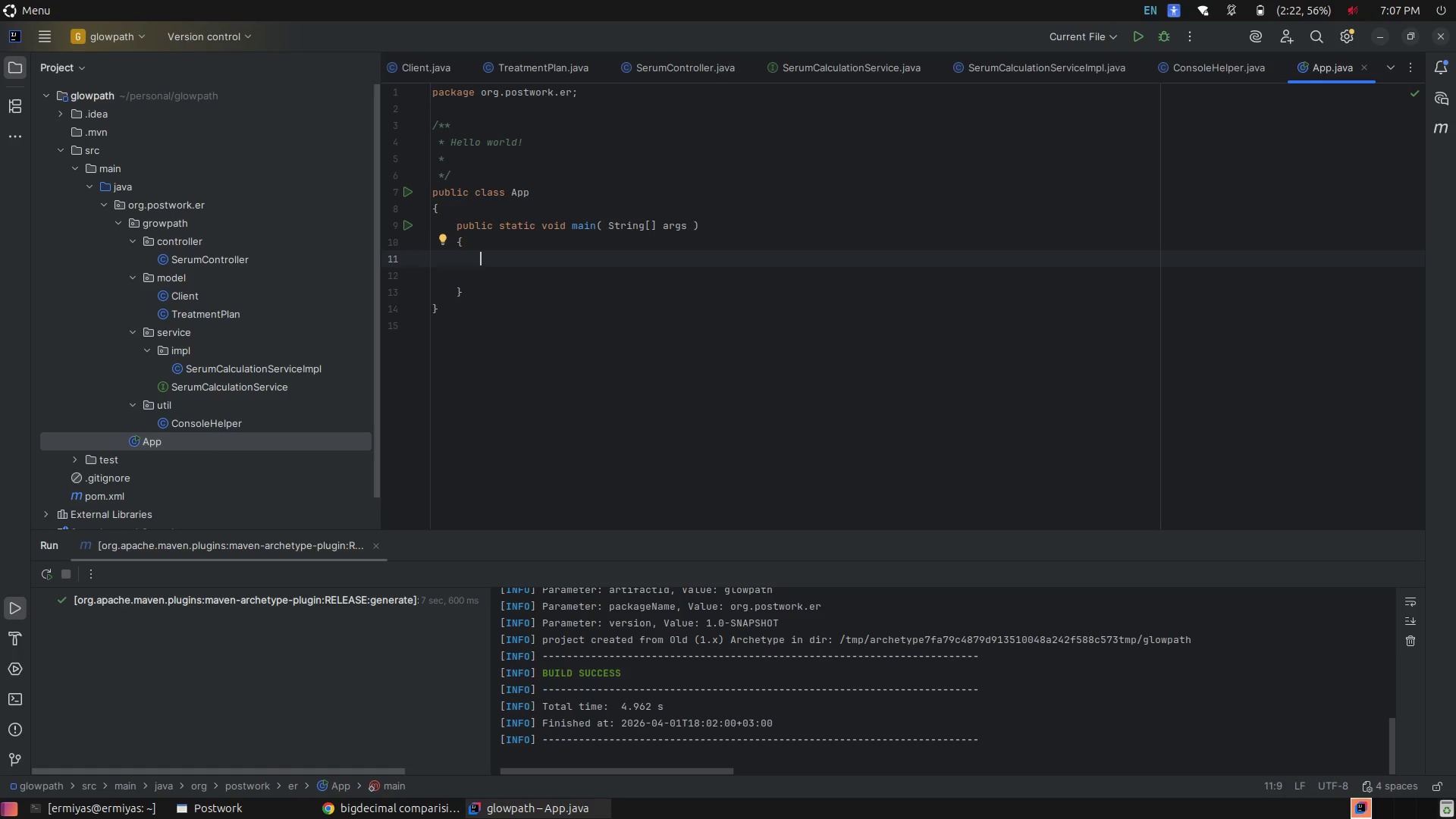 
wait(6.32)
 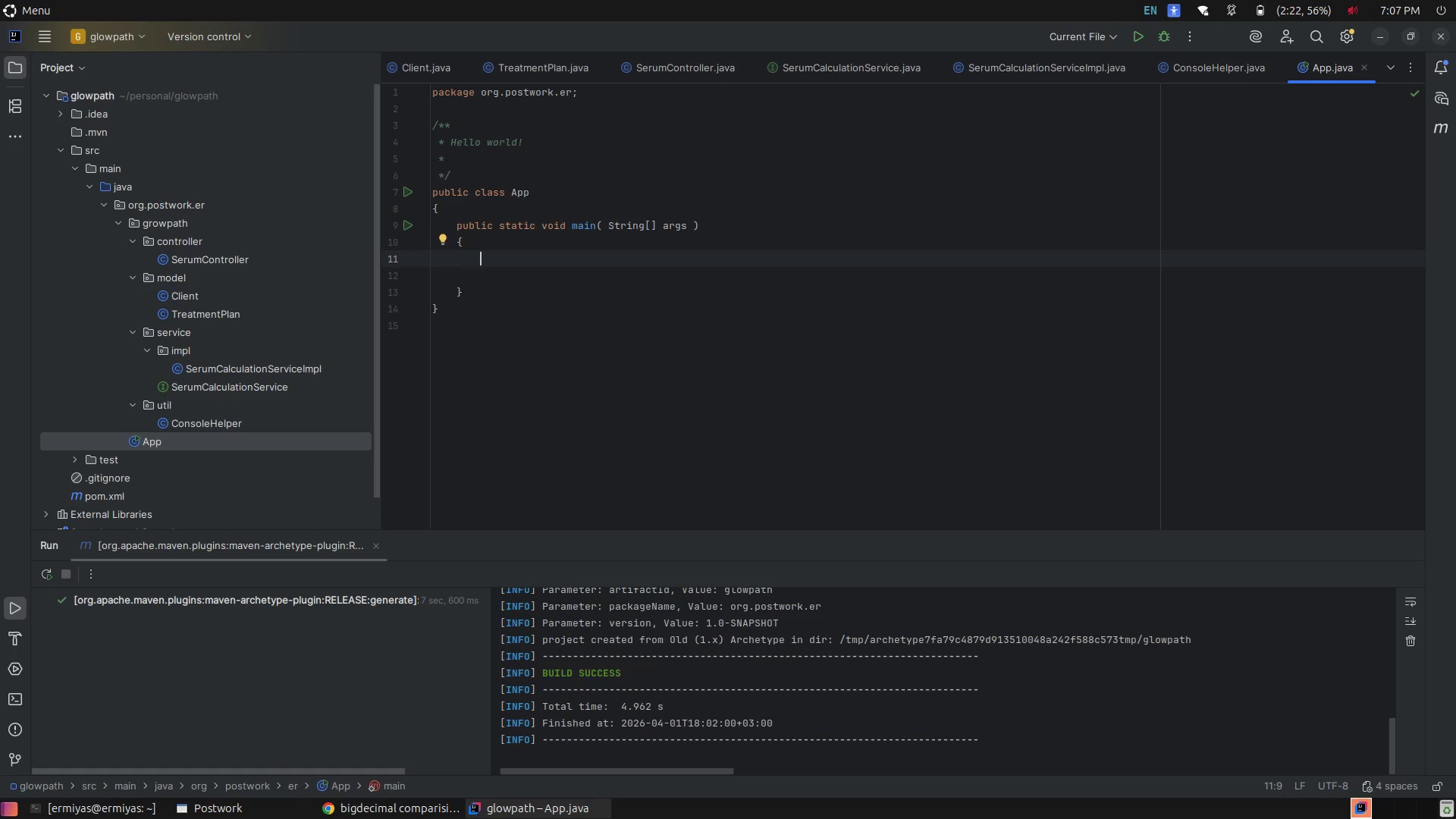 
type(Ser)
 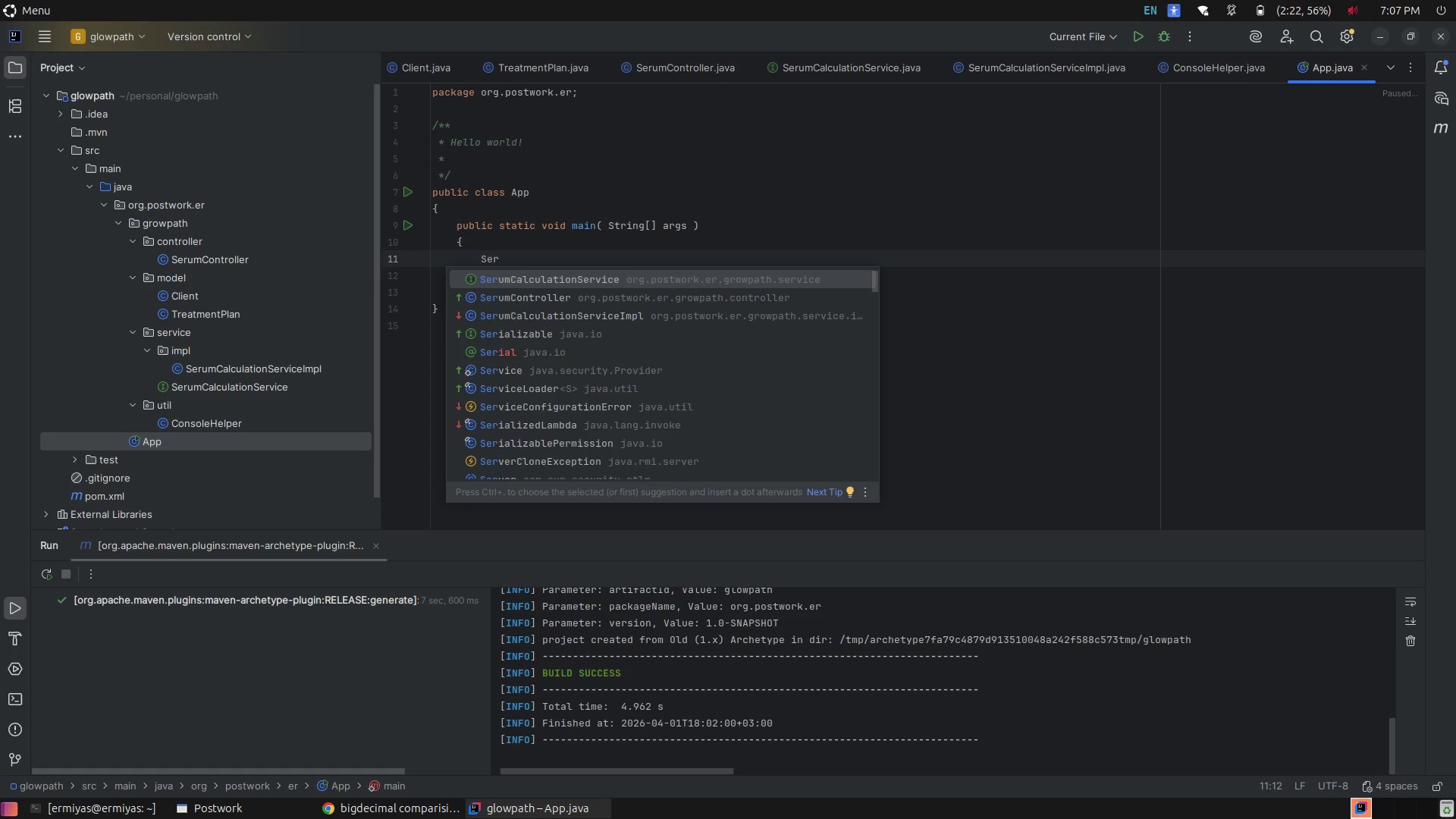 
wait(5.41)
 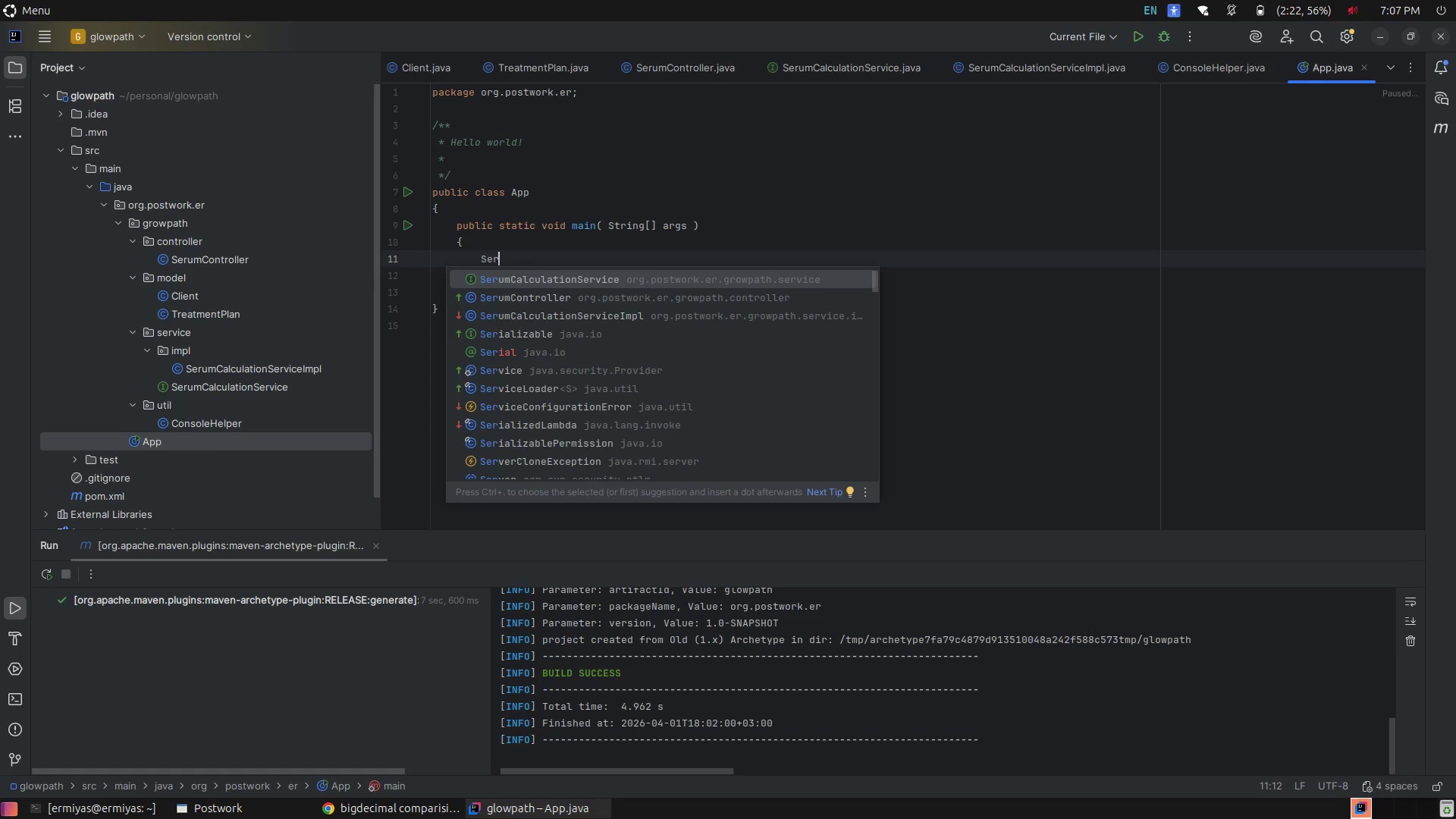 
type(umCon)
key(Tab)
 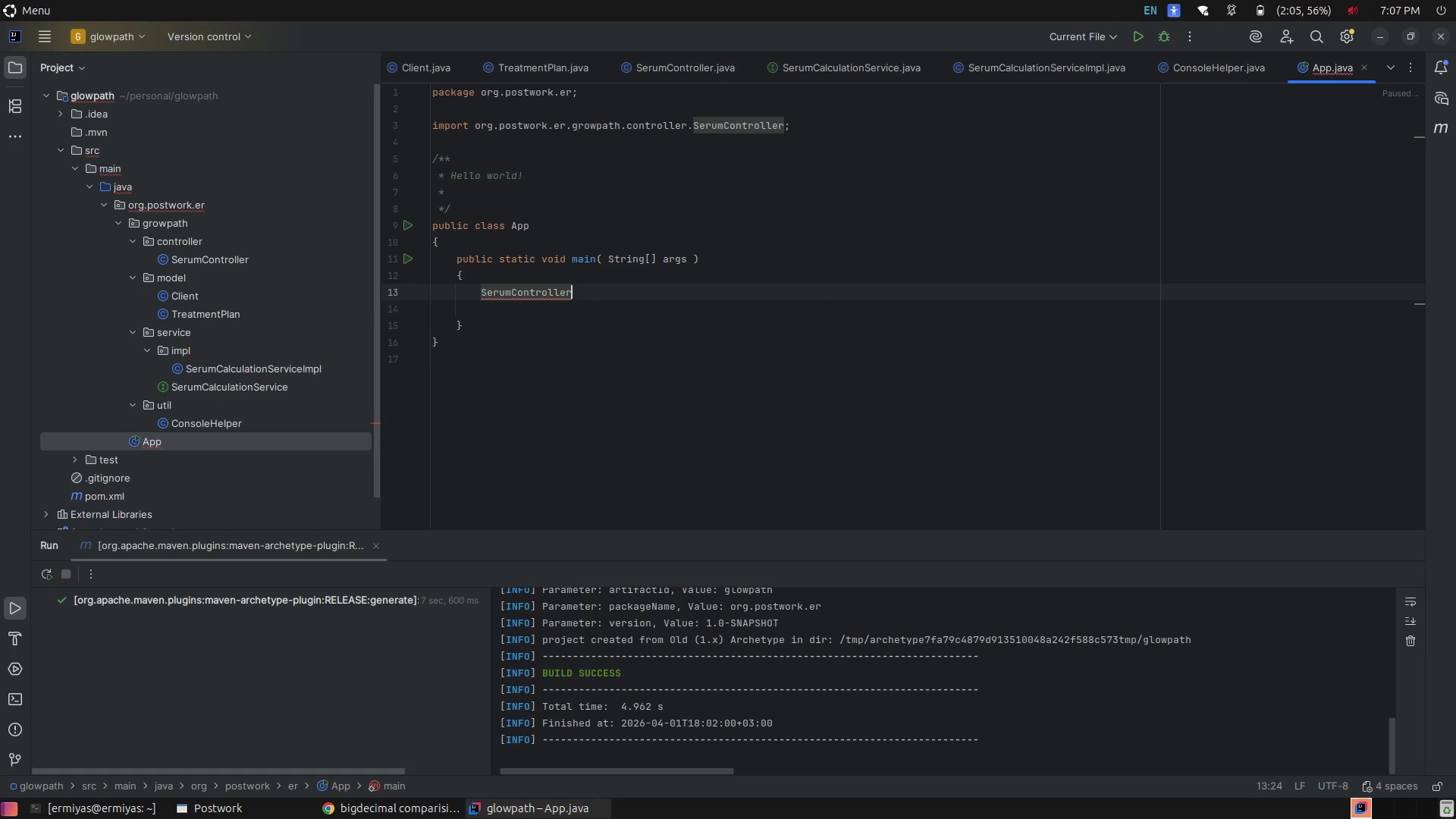 
type( con)
key(Tab)
type( = new )
key(Tab)
type(;)
 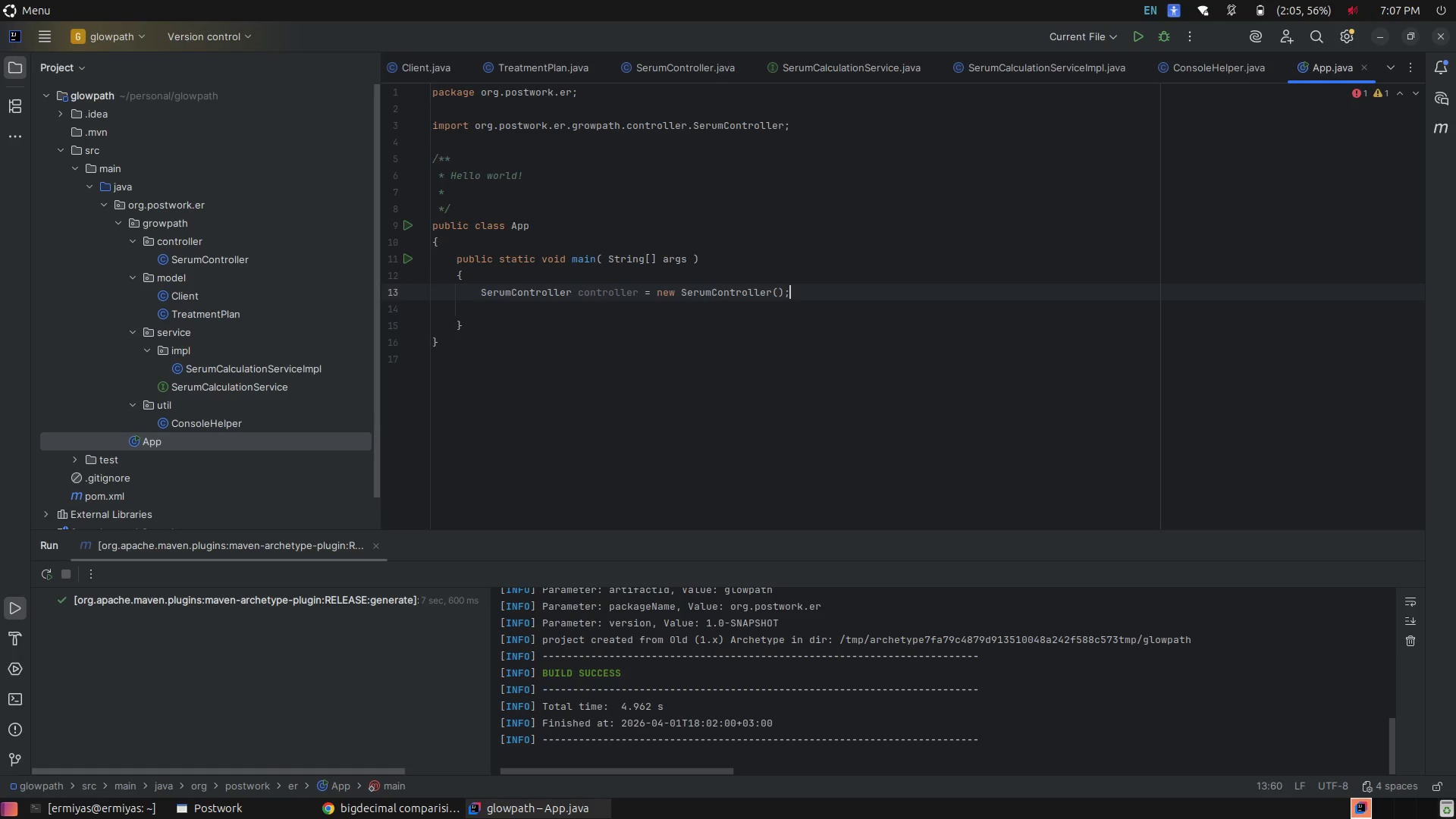 
hold_key(key=S, duration=0.32)
 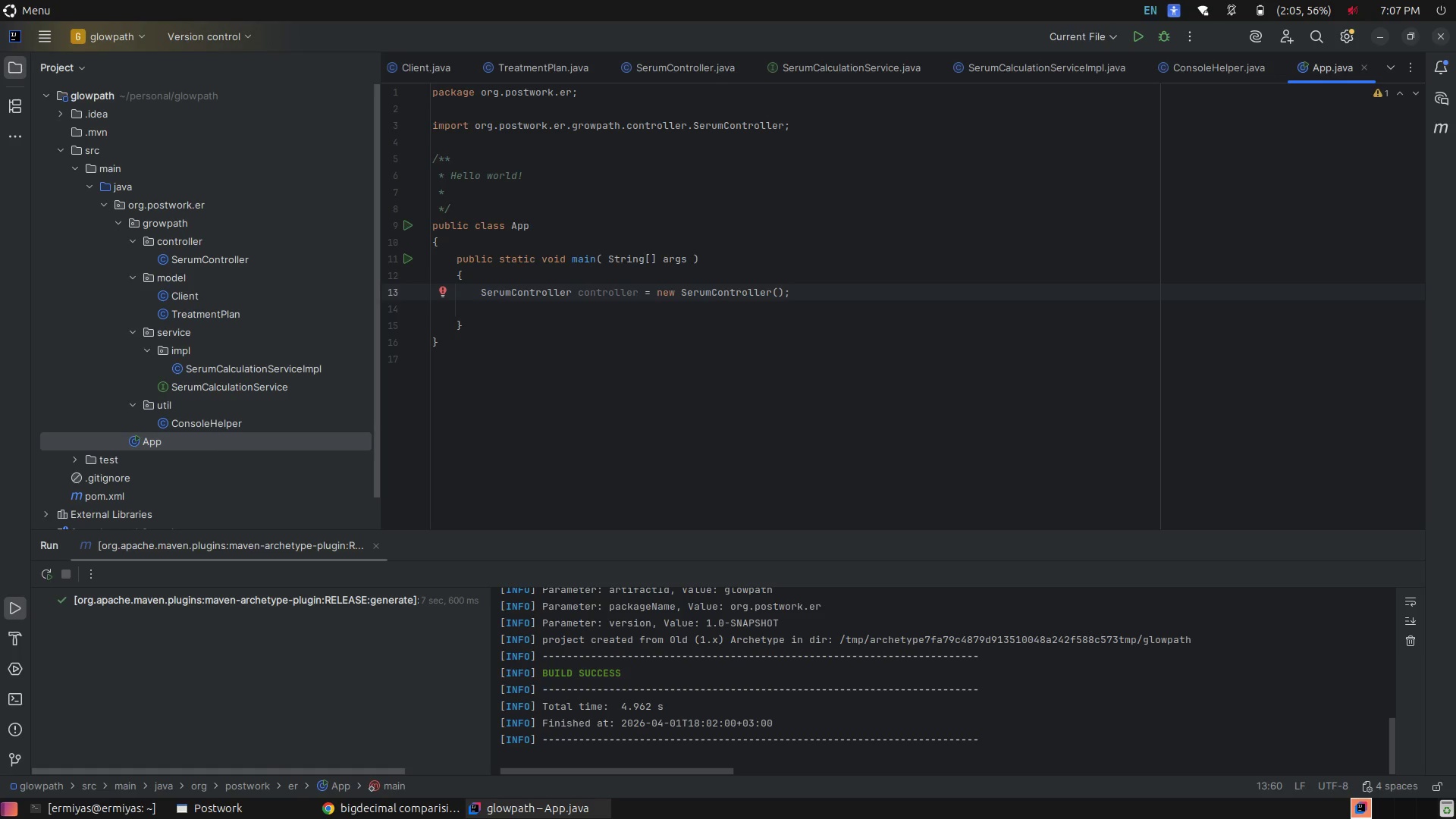 
key(Enter)
 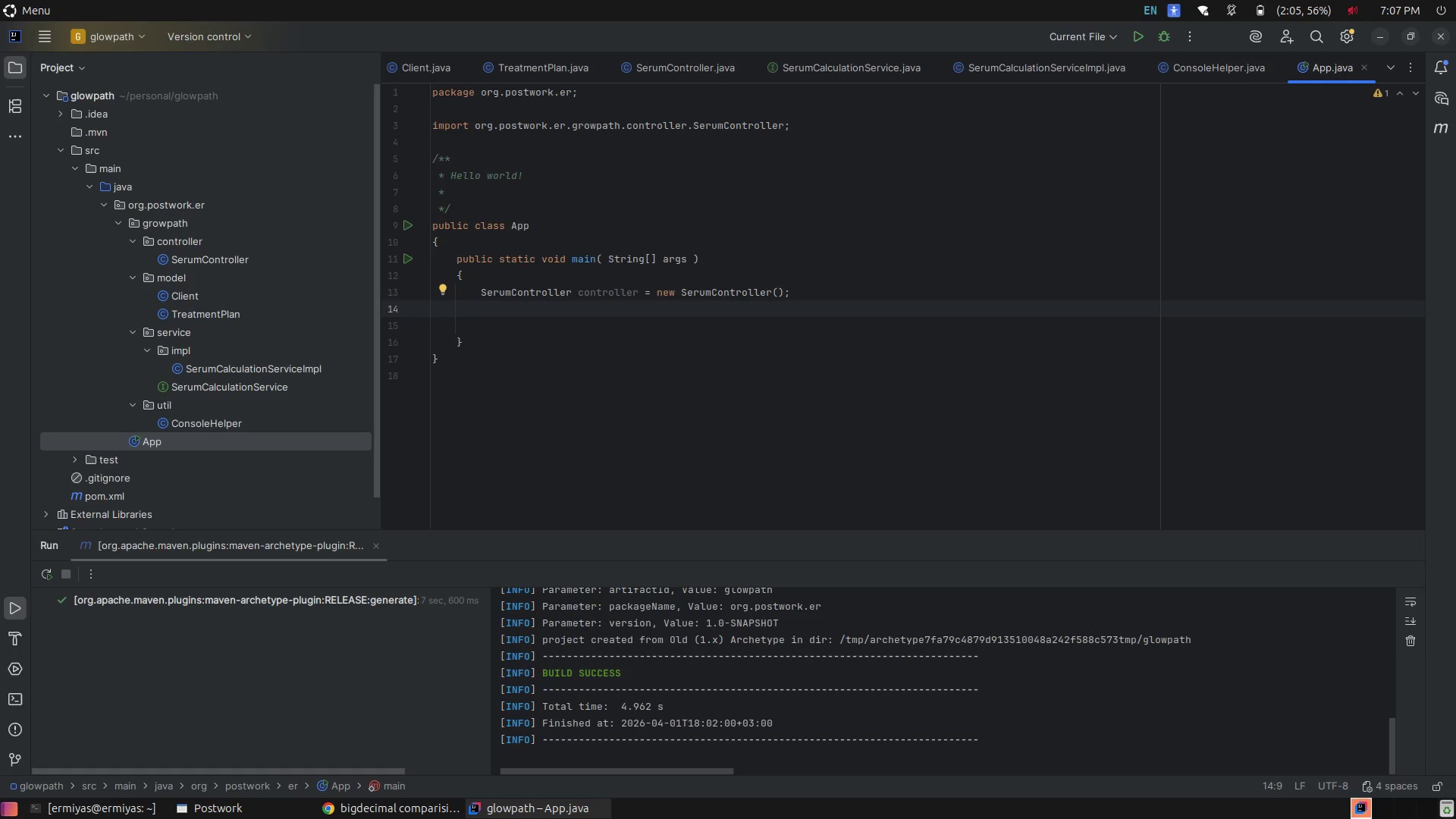 
key(C)
 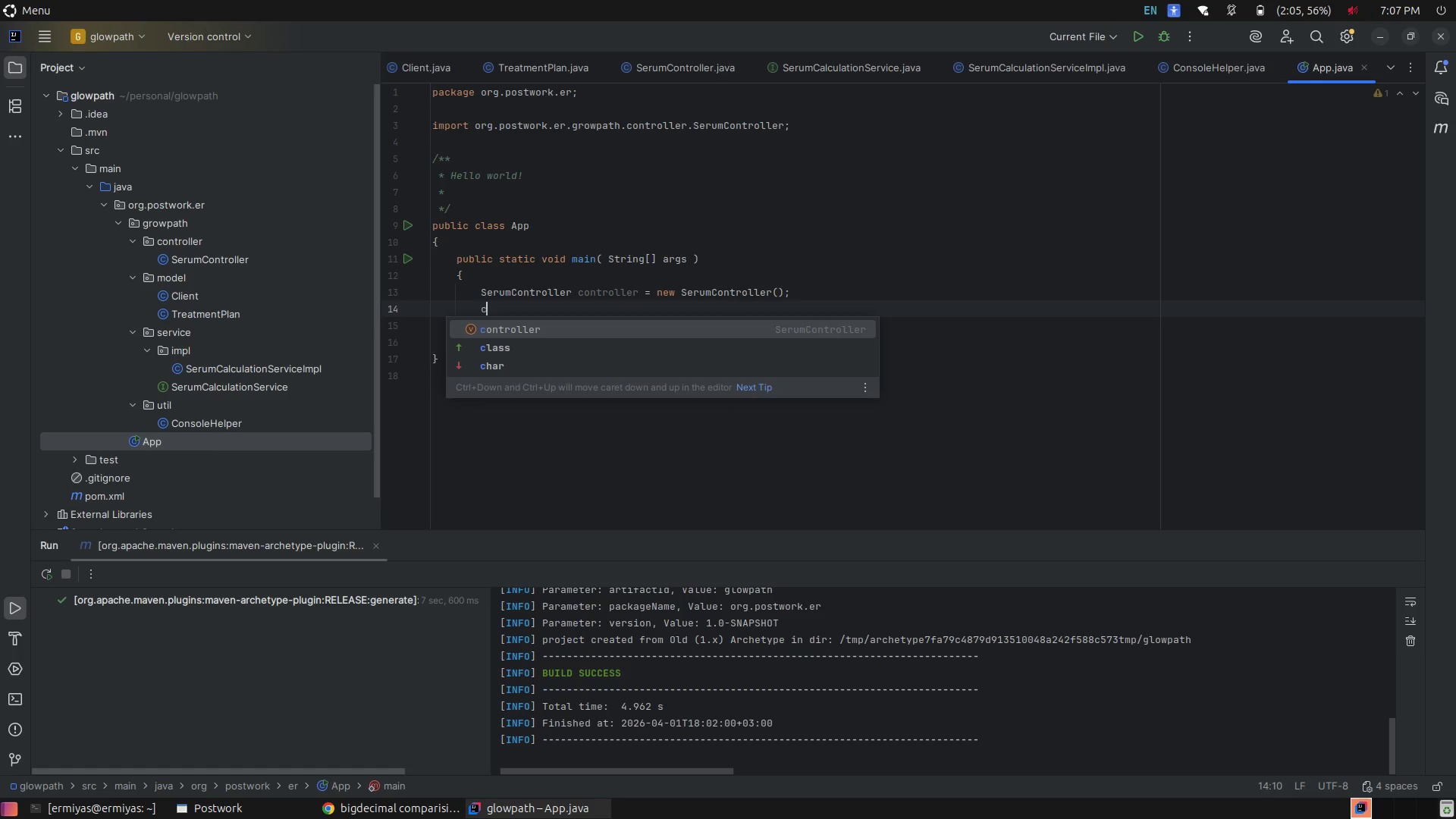 
key(Tab)
 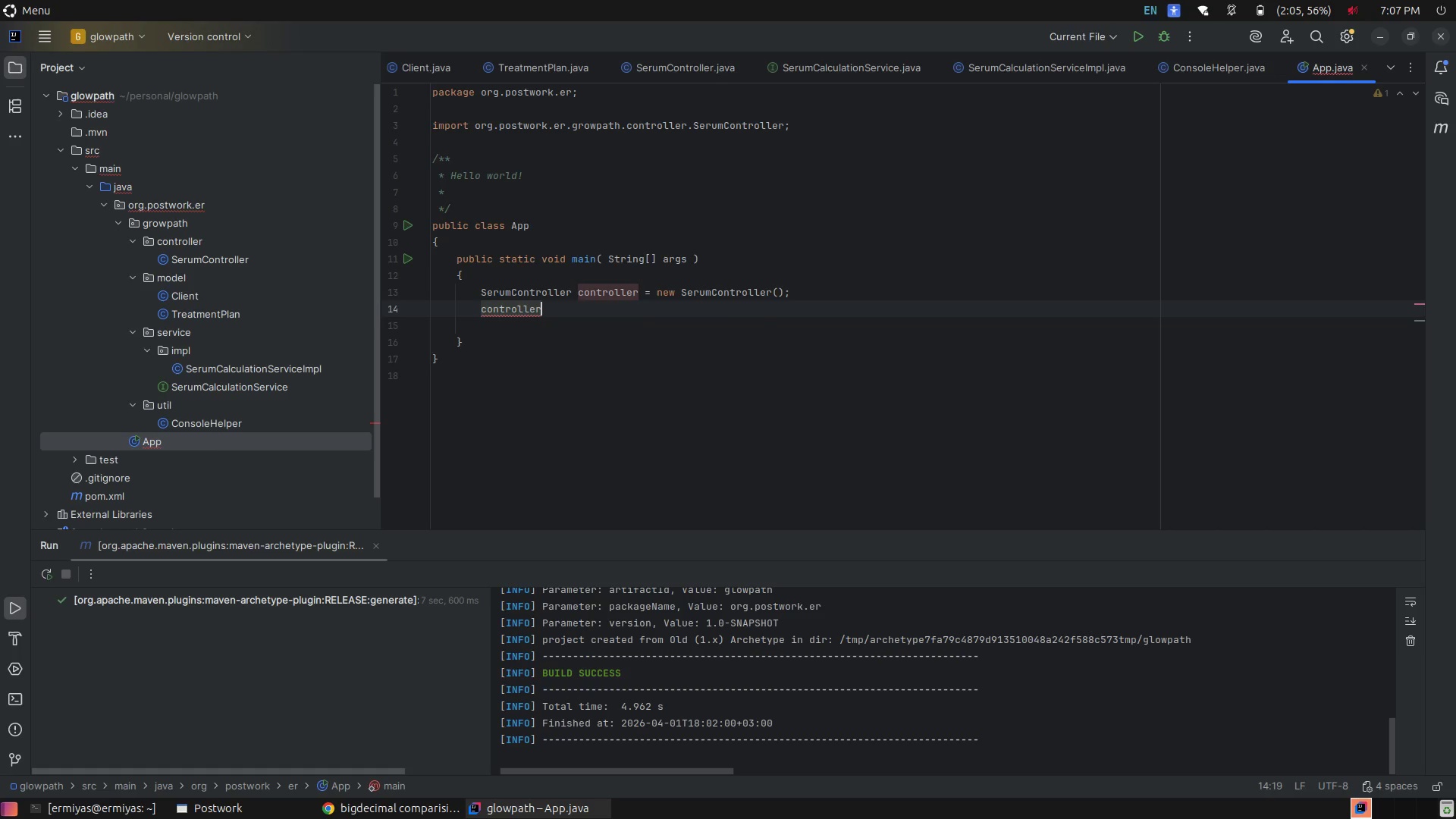 
key(Period)
 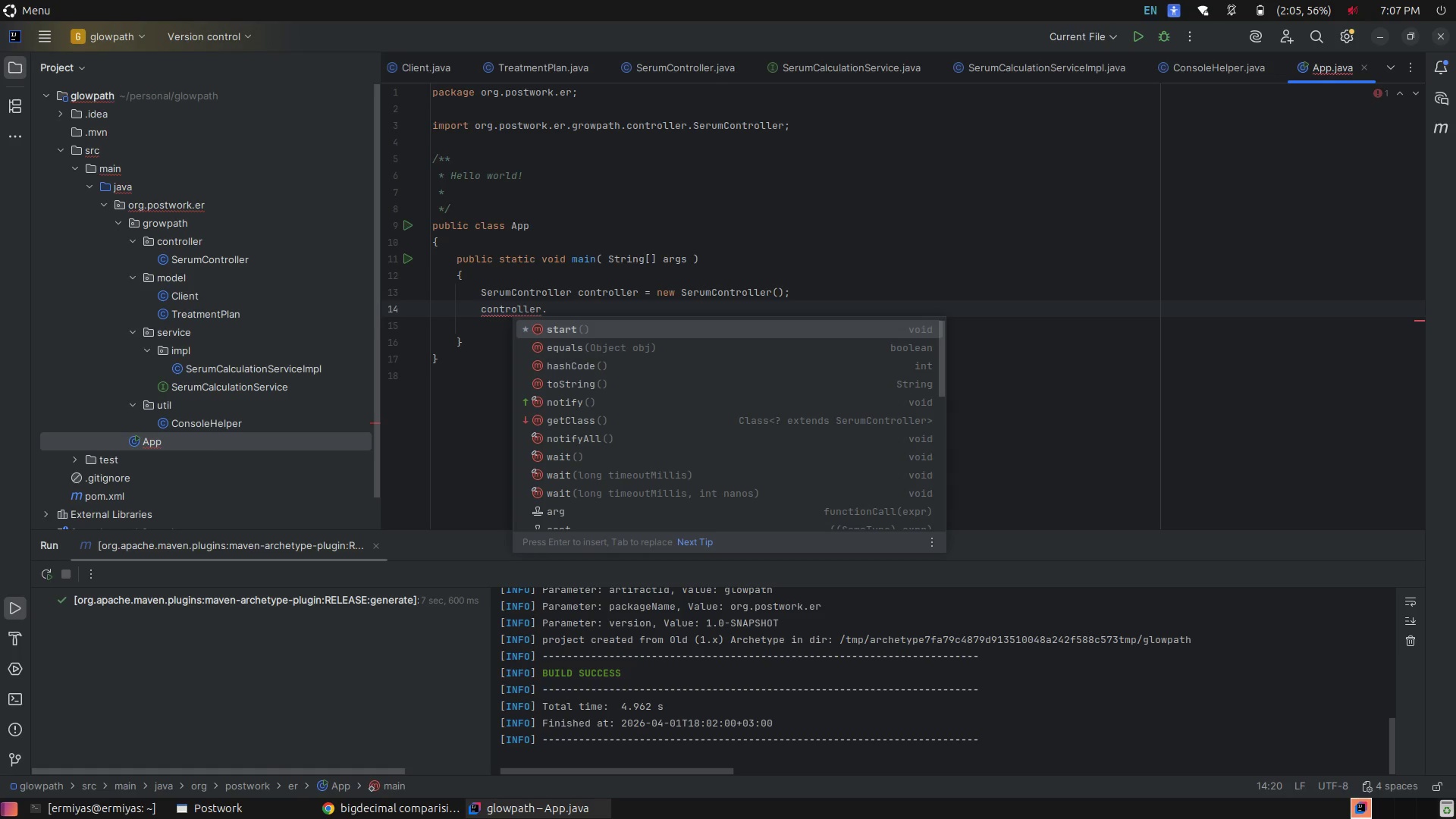 
key(Control+ControlRight)
 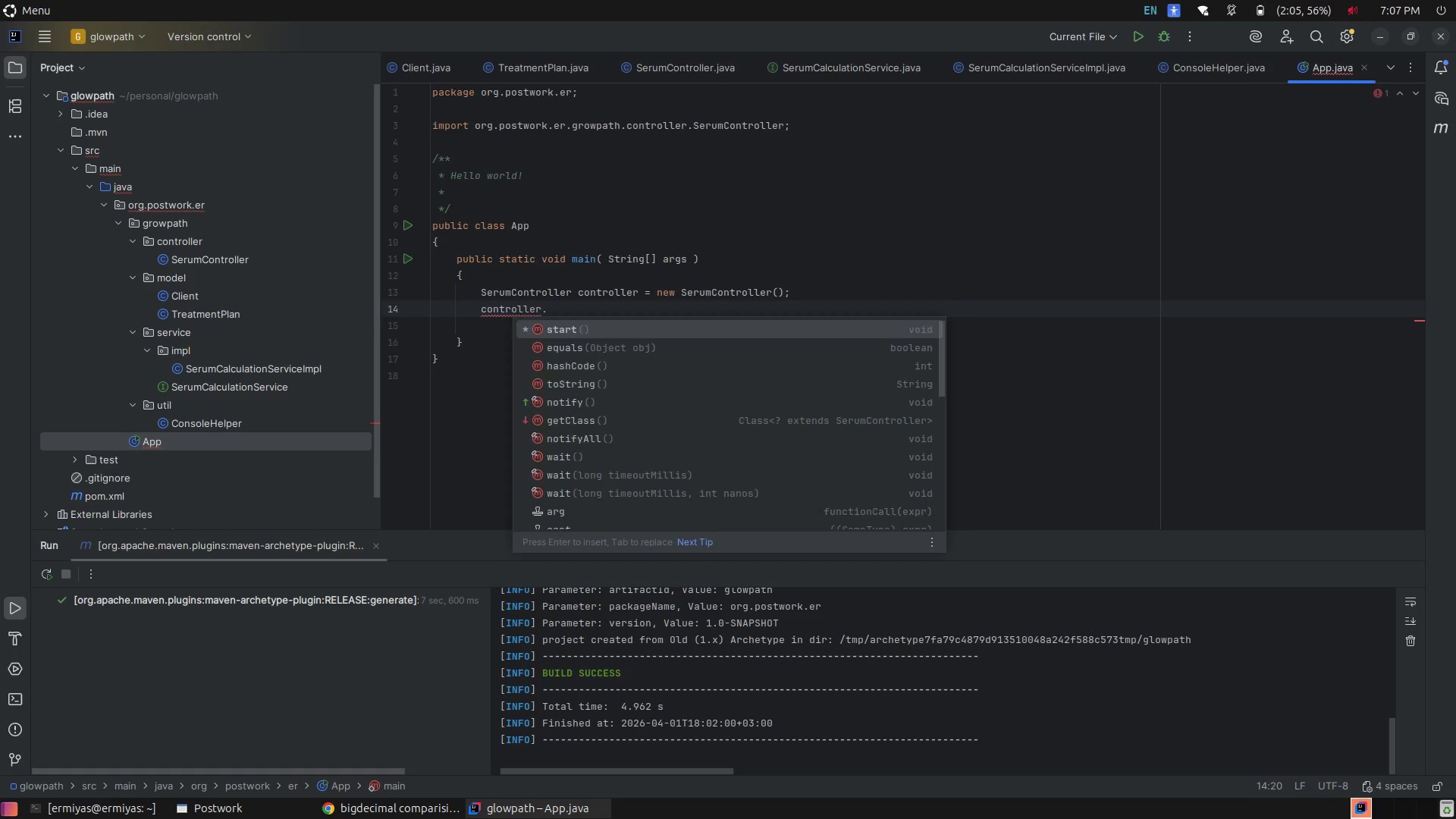 
key(Control+ArrowLeft)
 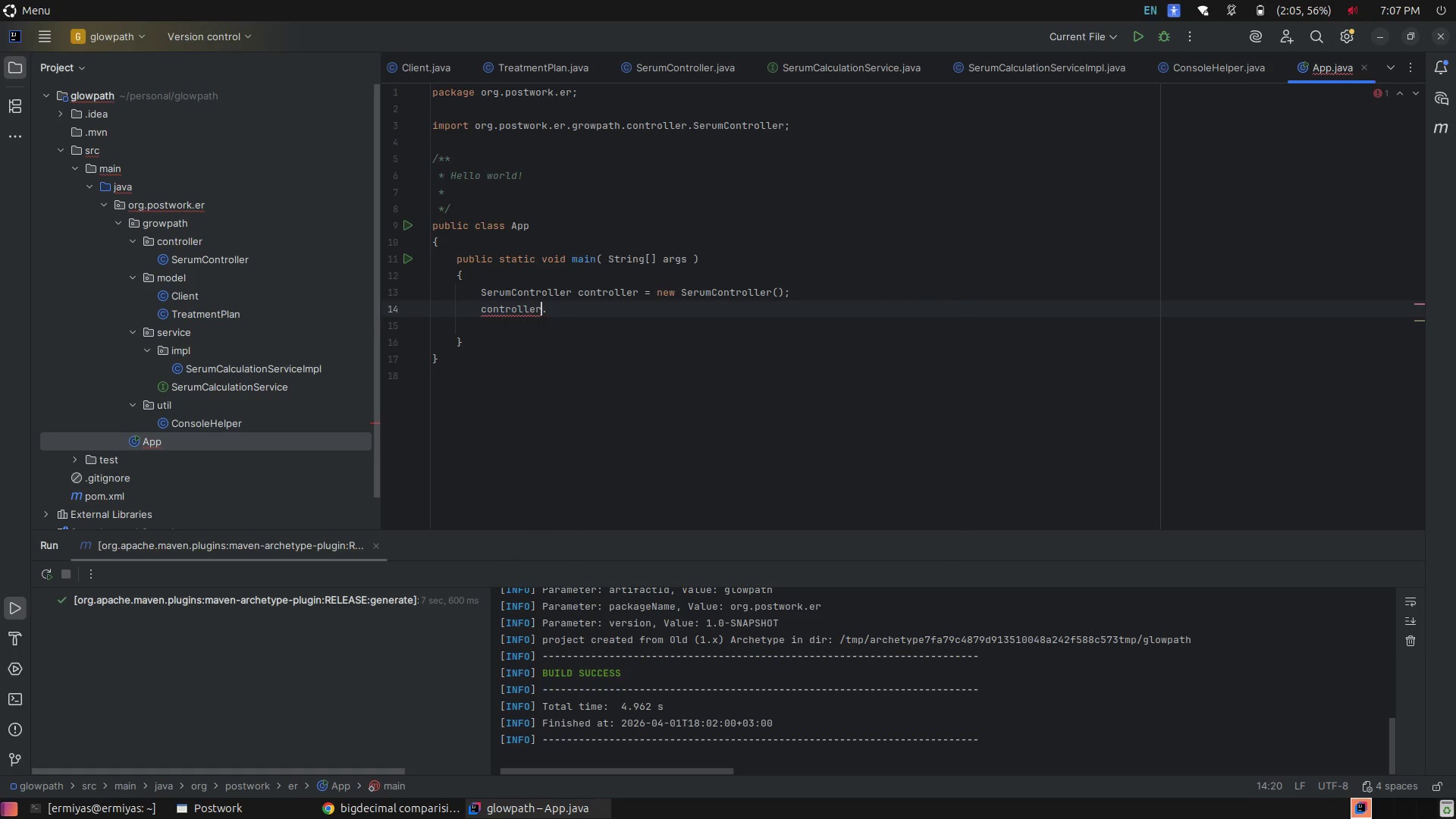 
key(Control+E)
 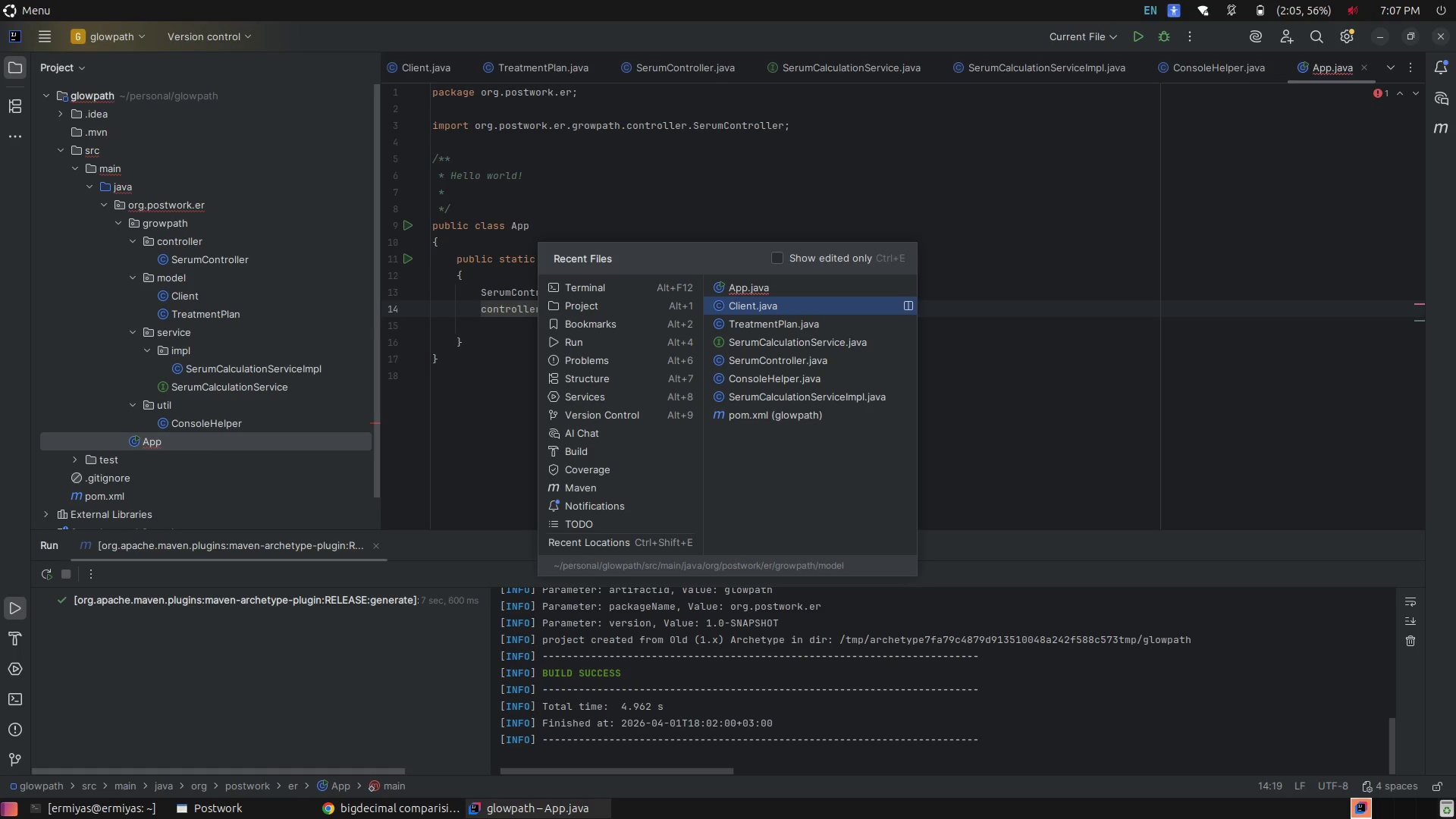 
key(ArrowDown)
 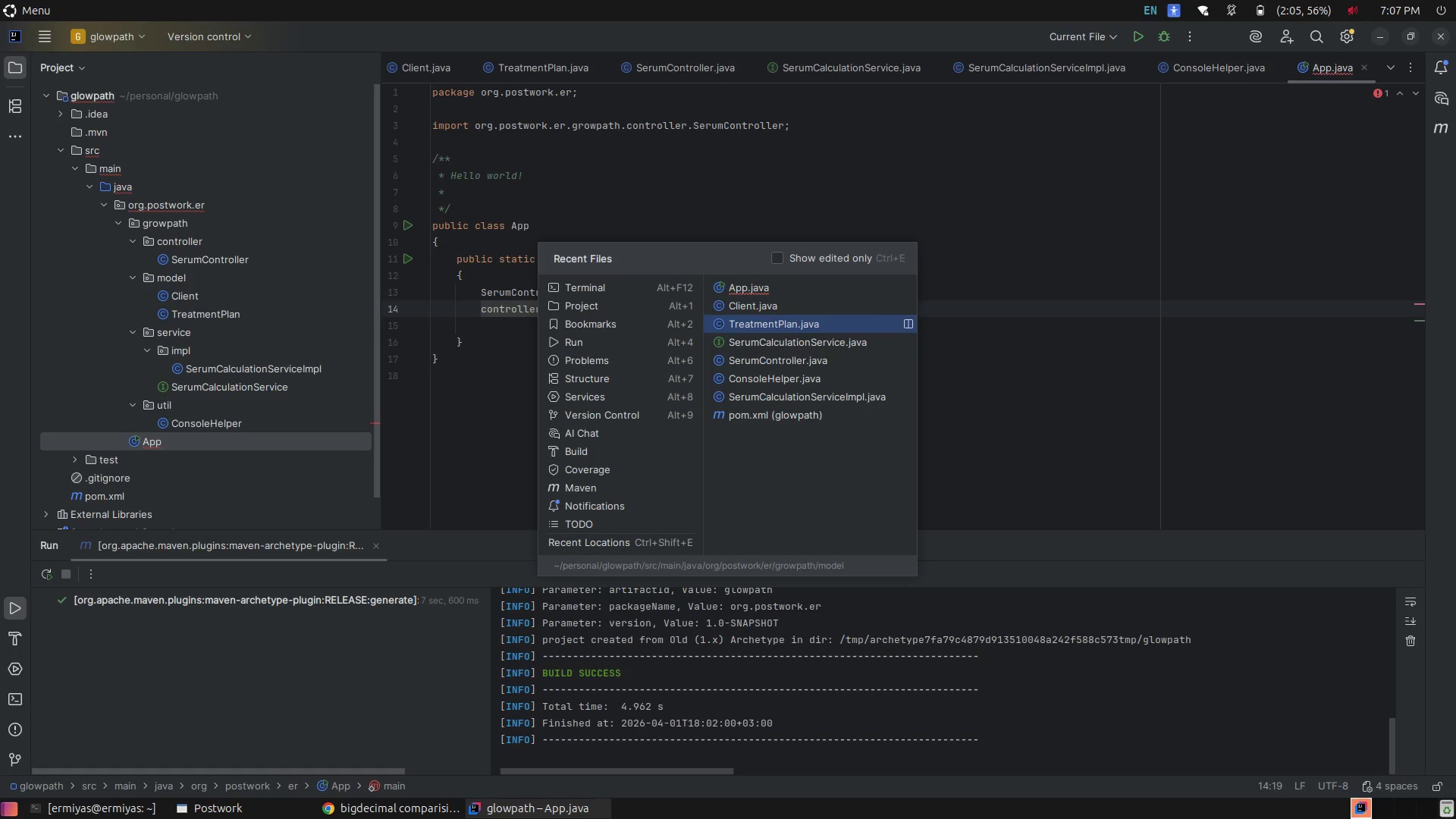 
key(ArrowDown)
 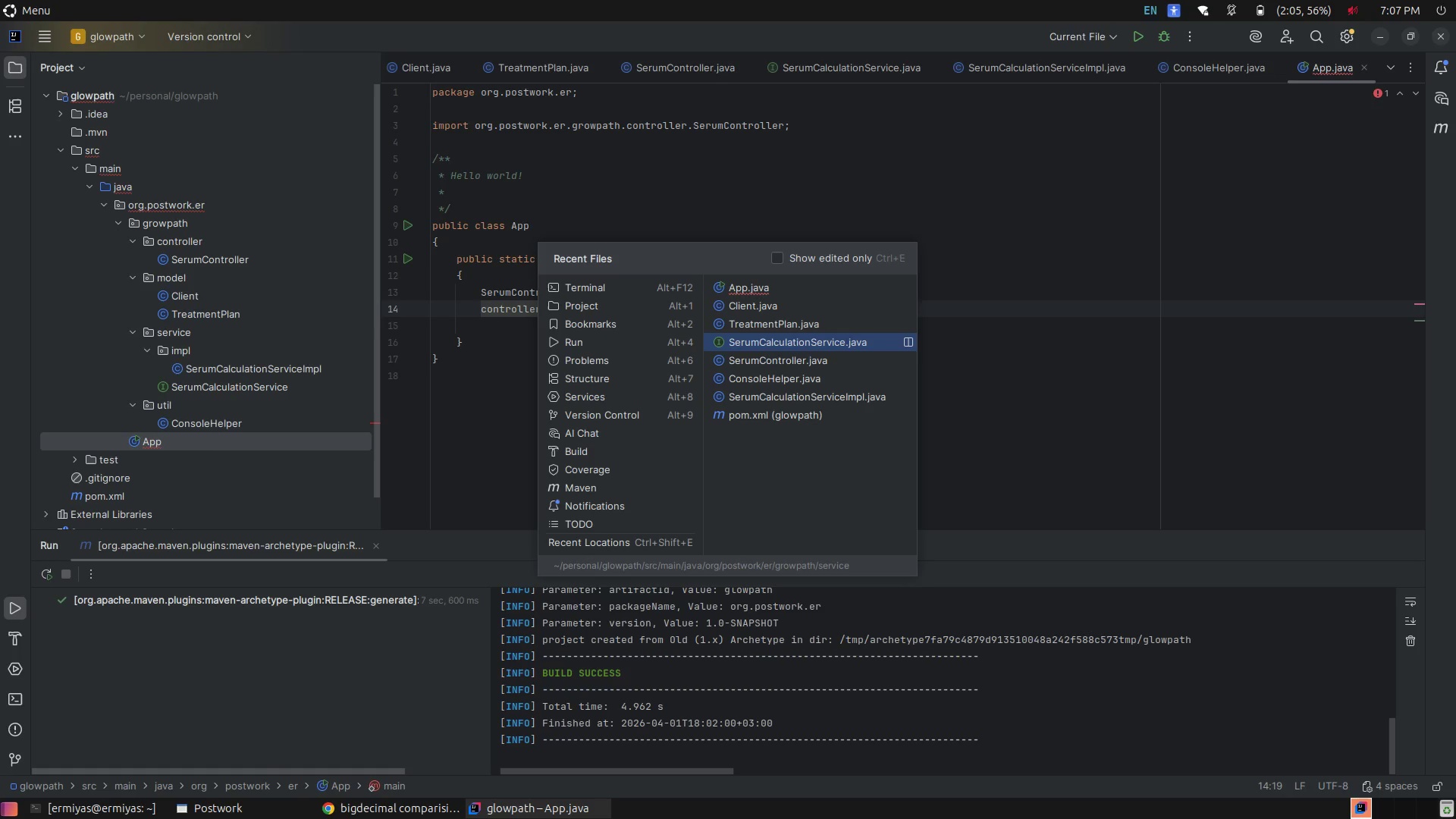 
key(ArrowDown)
 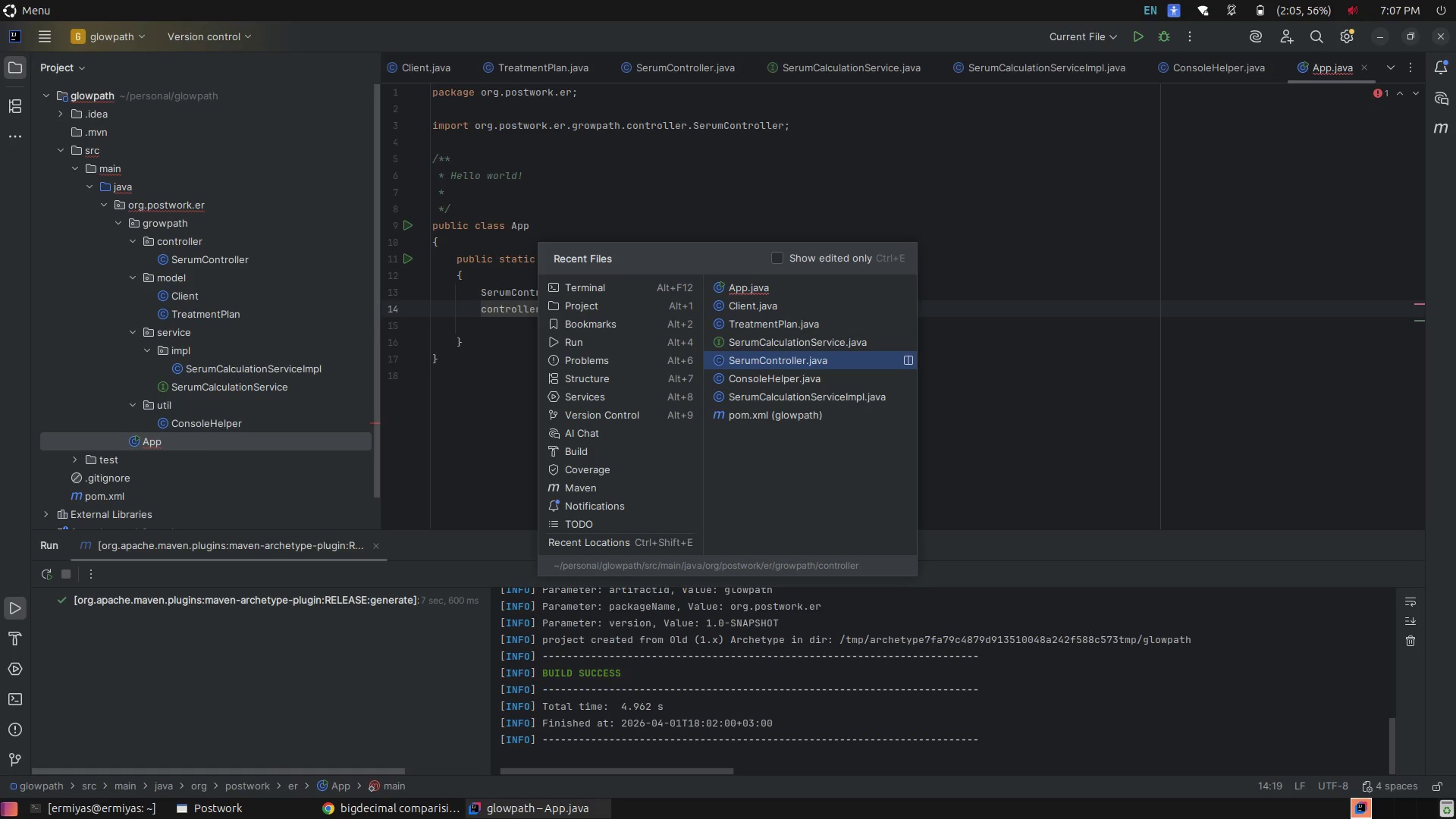 
key(Enter)
 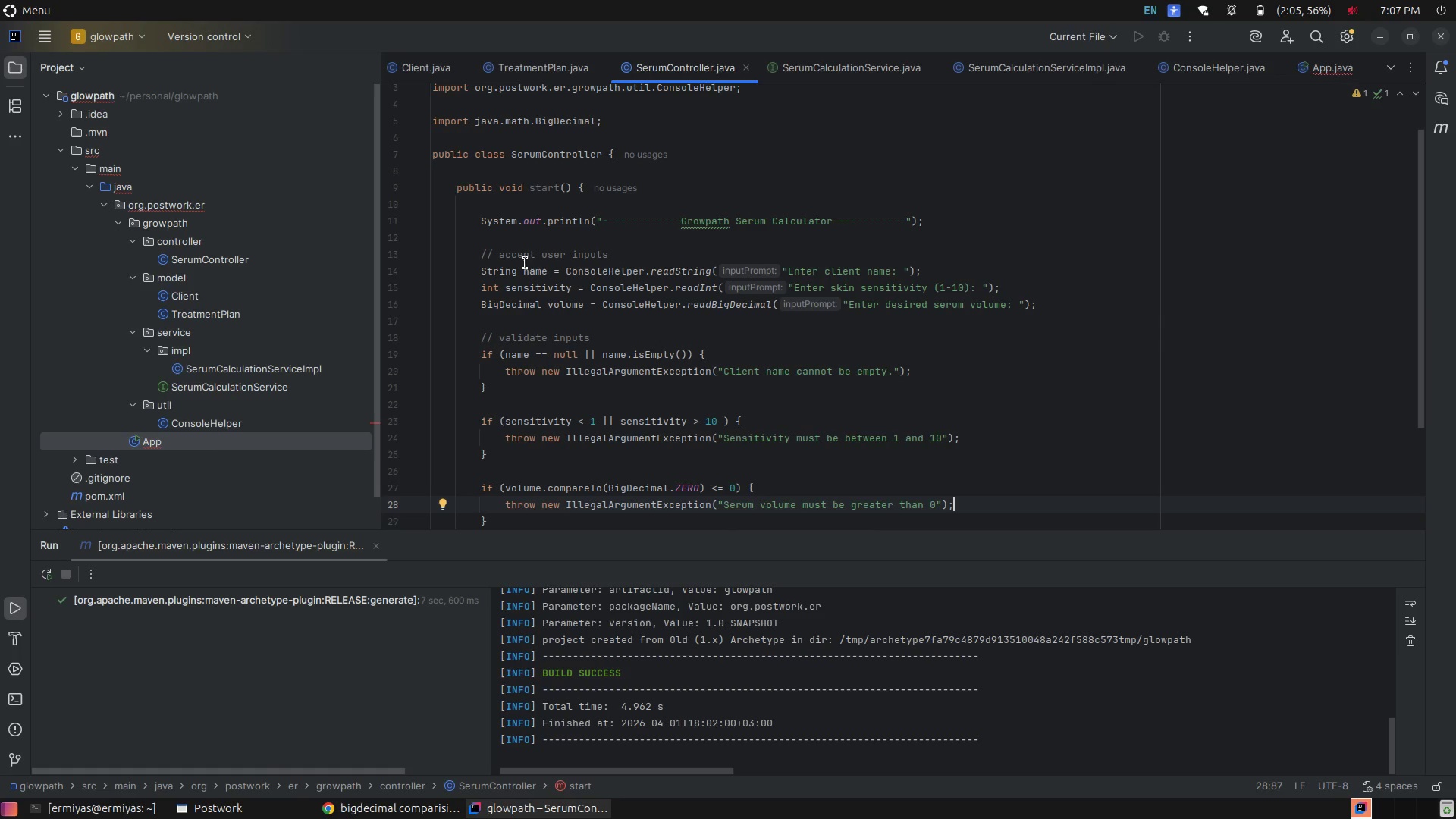 
scroll: coordinate [526, 263], scroll_direction: up, amount: 3.0
 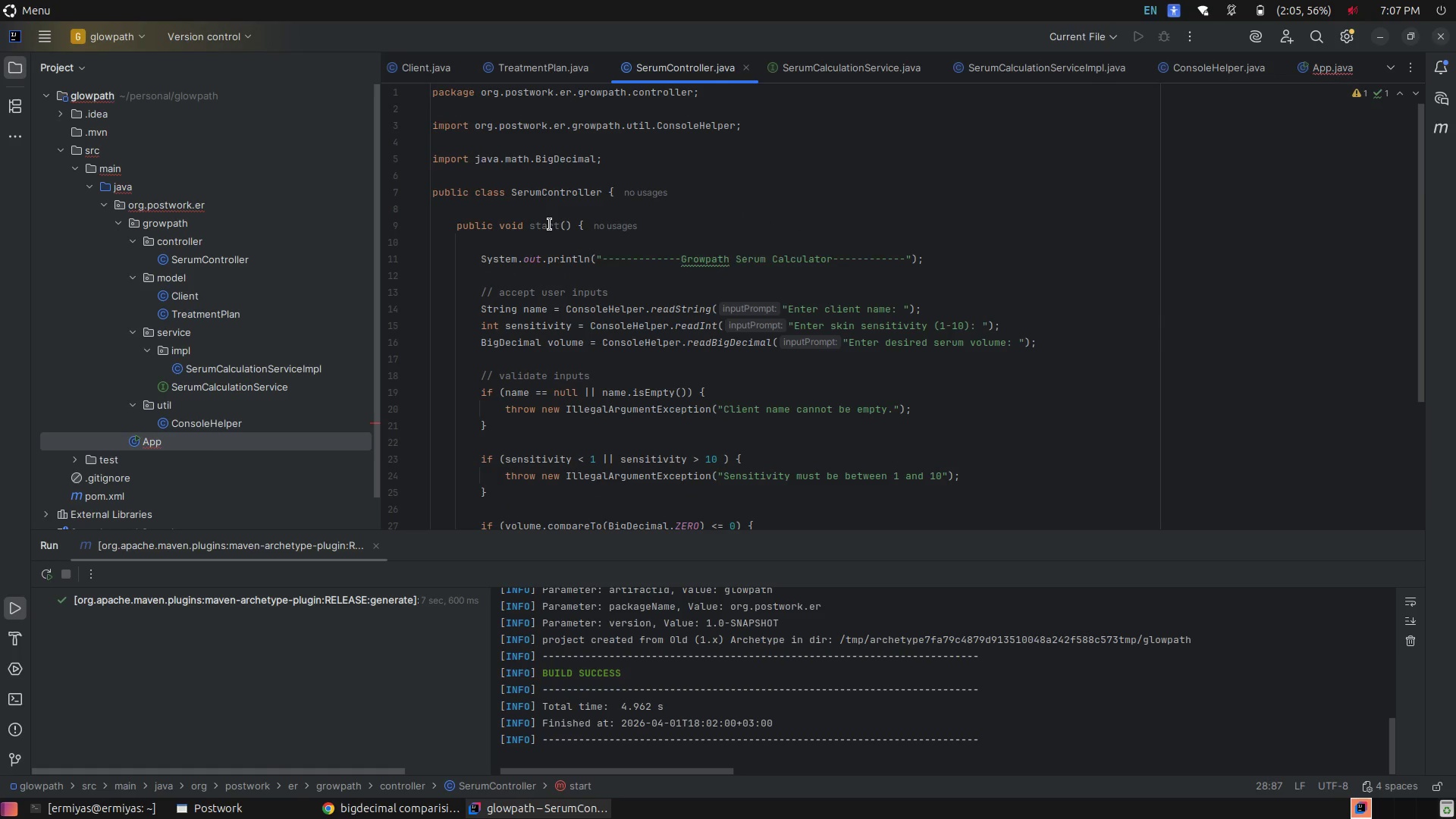 
double_click([550, 224])
 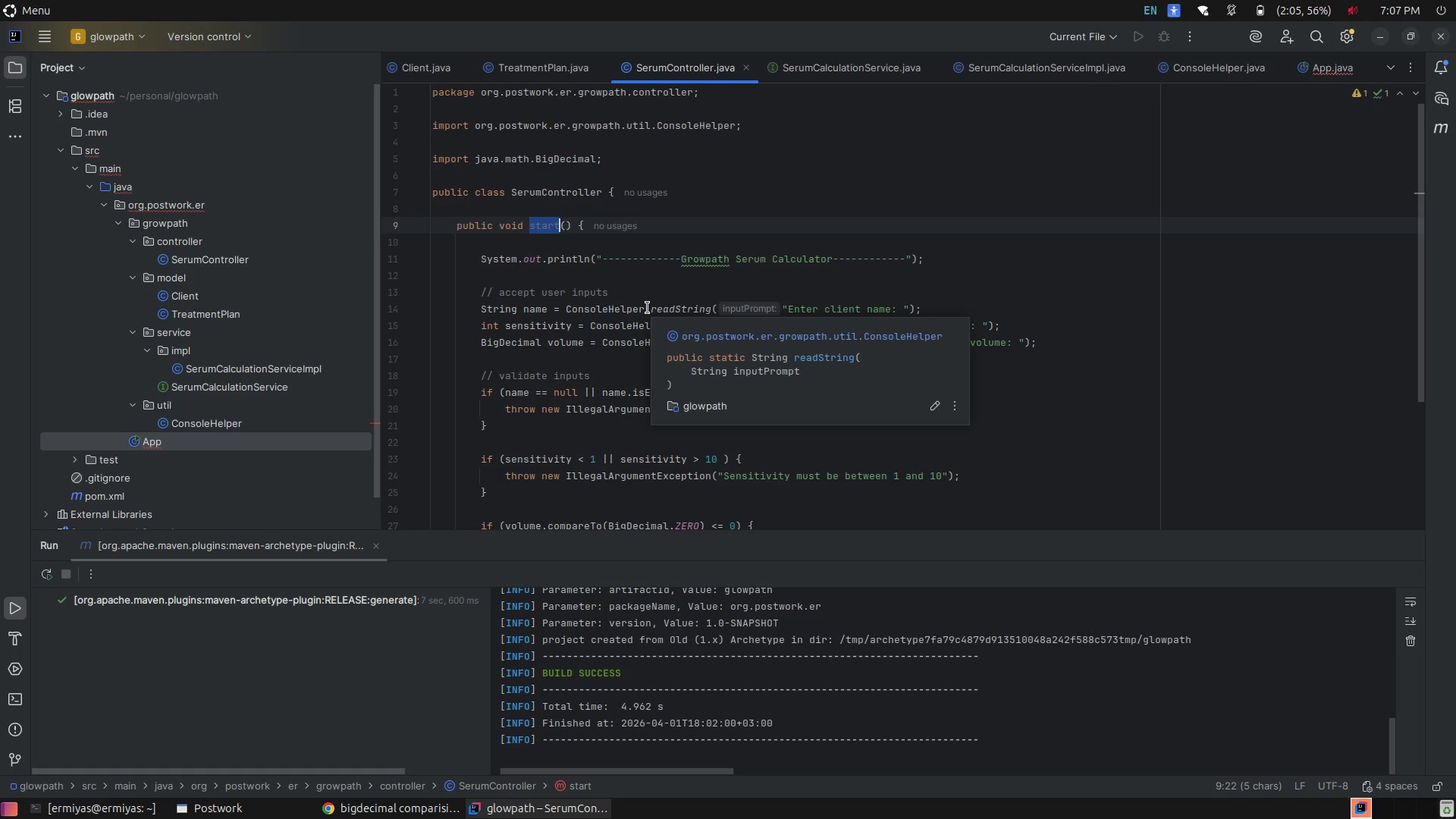 
key(Control+E)
 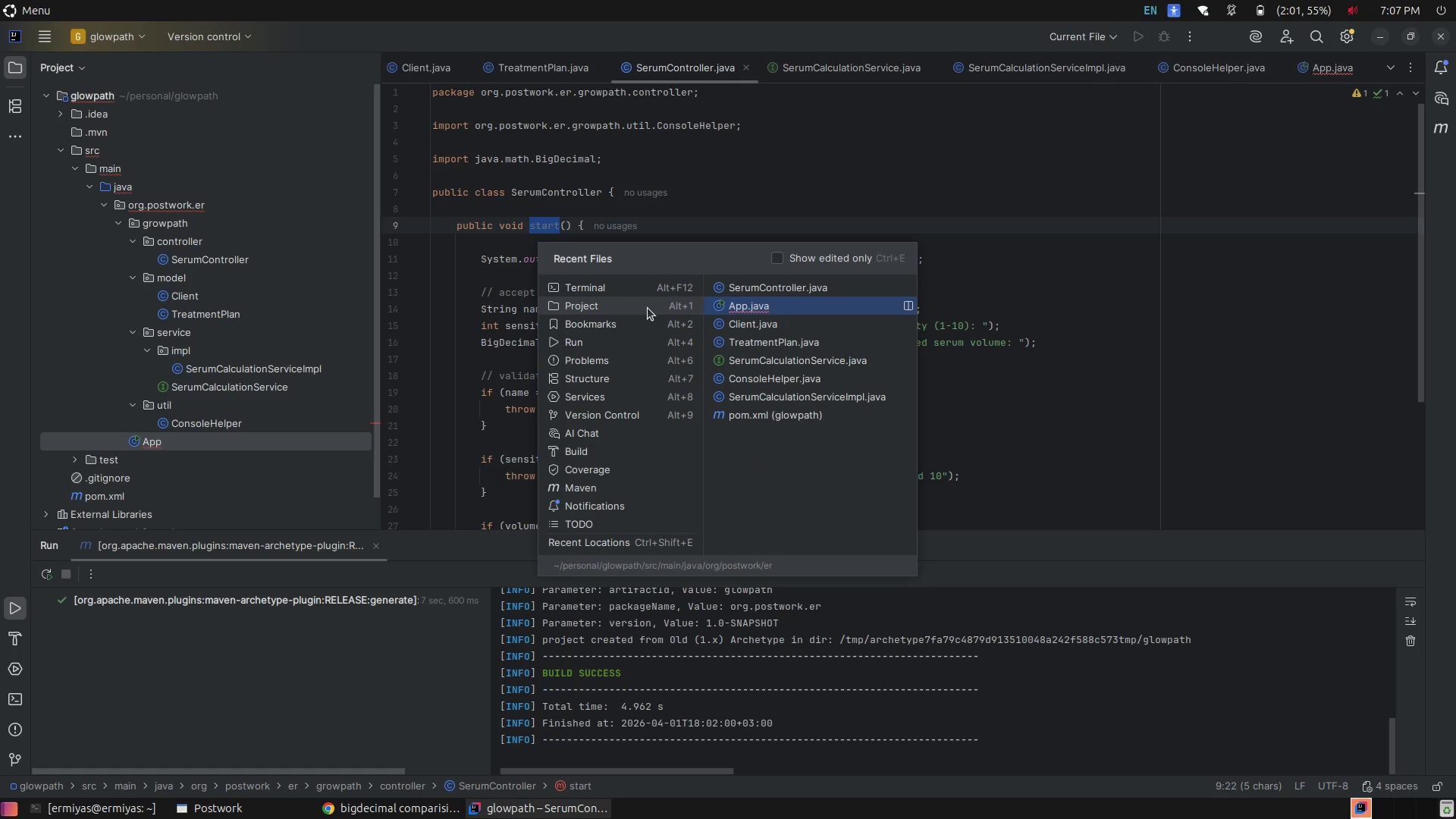 
key(Enter)
 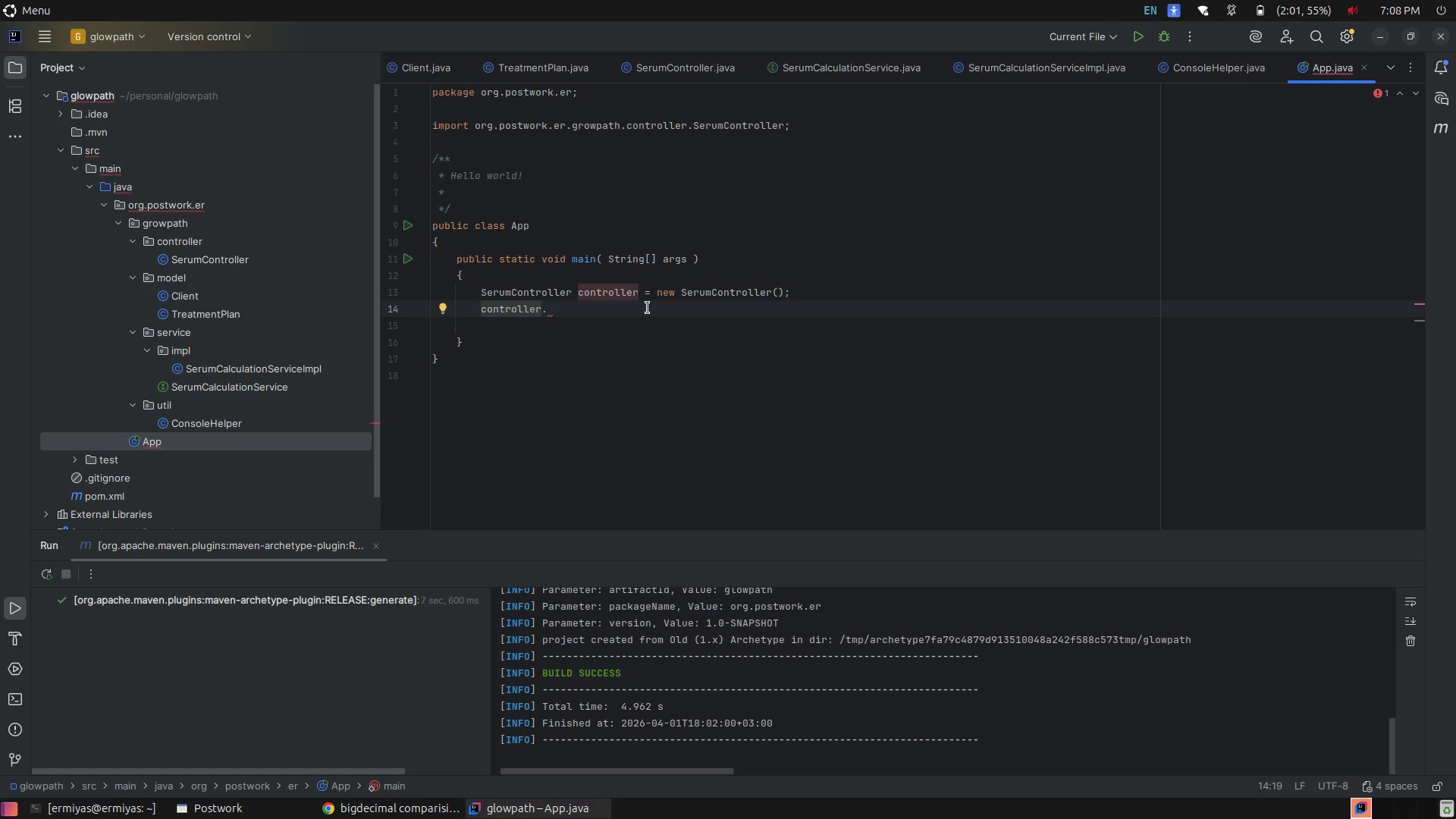 
key(ArrowRight)
 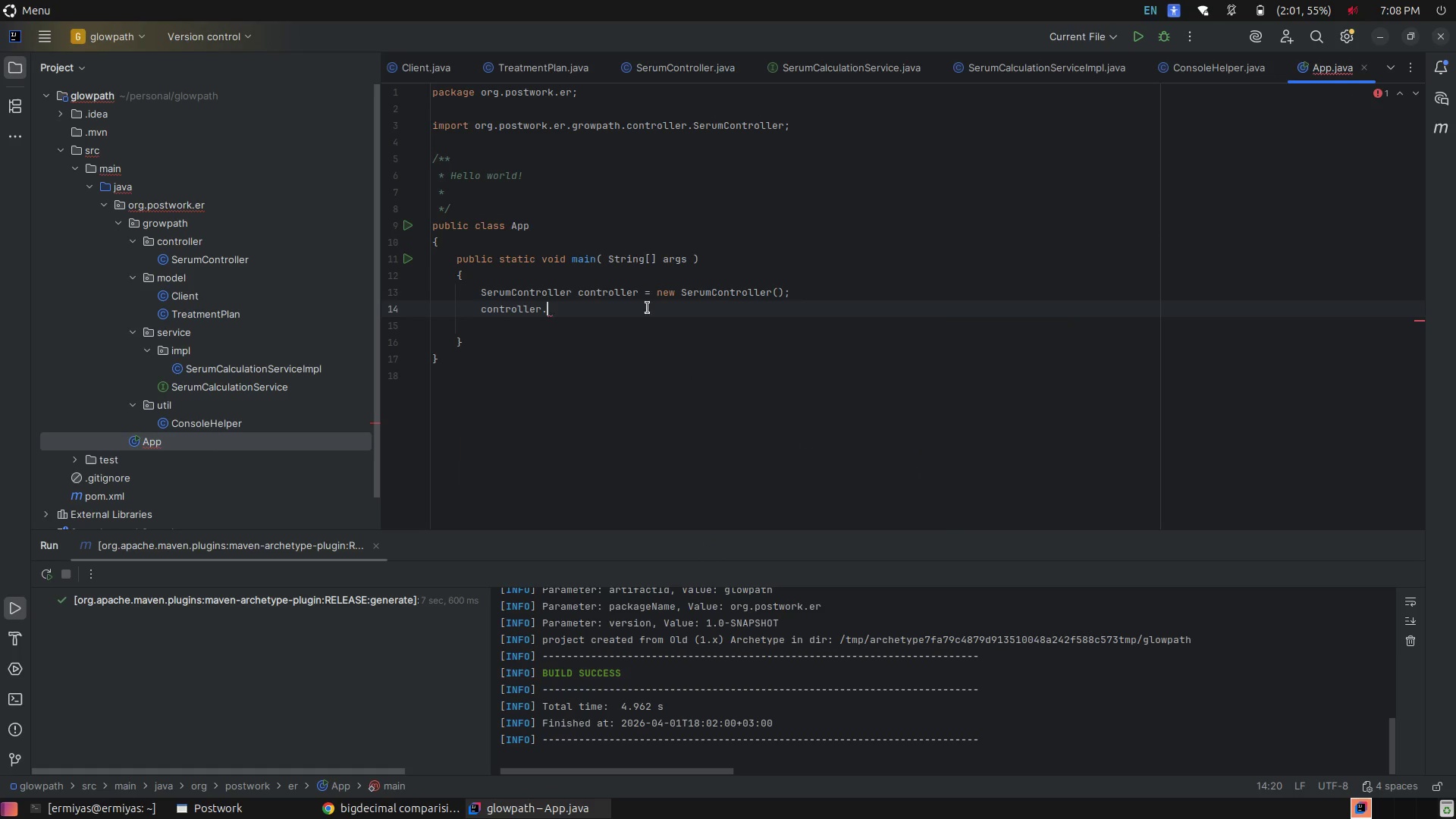 
type(st)
key(Tab)
 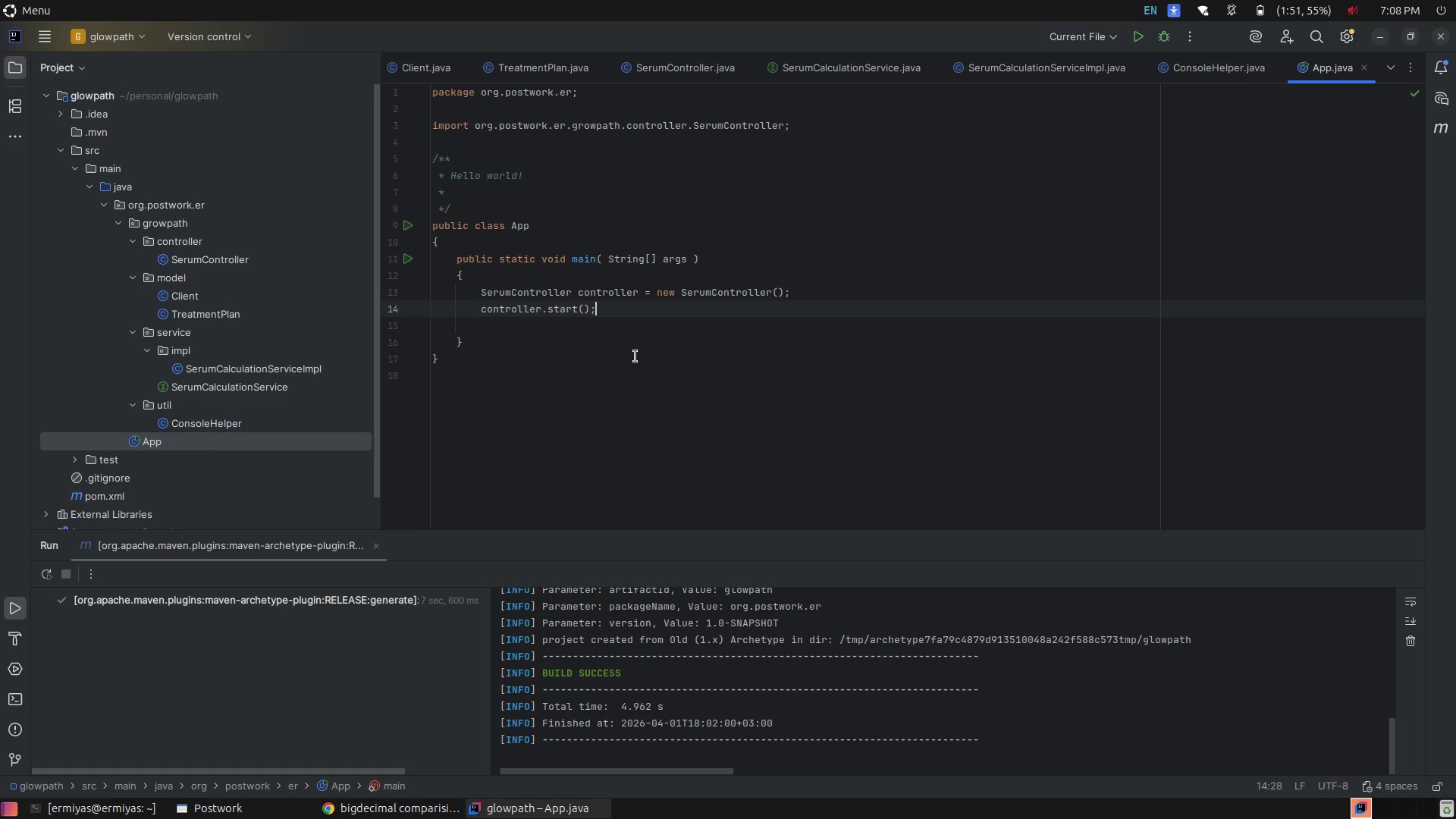 
left_click([803, 622])
 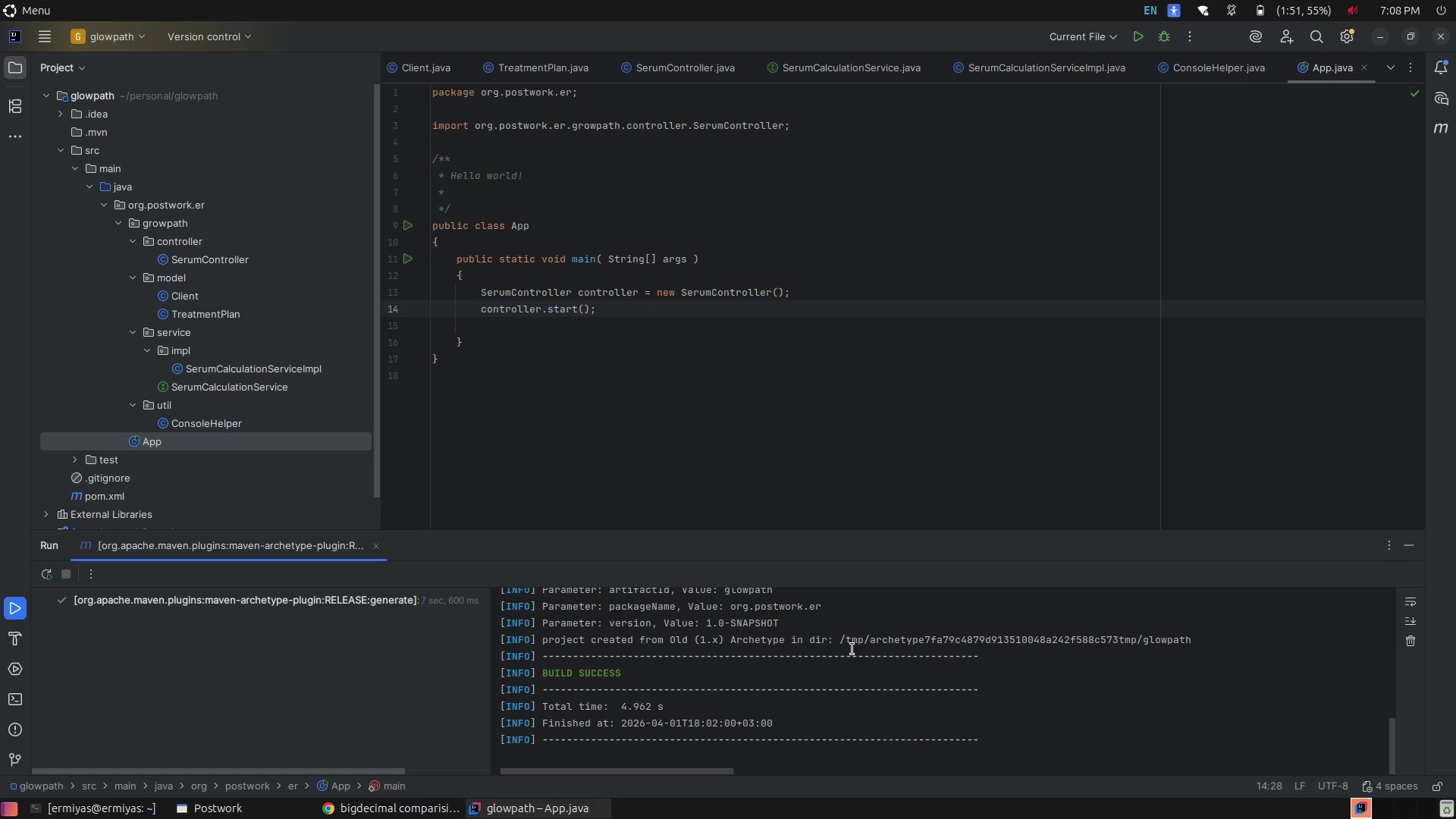 
left_click([852, 649])
 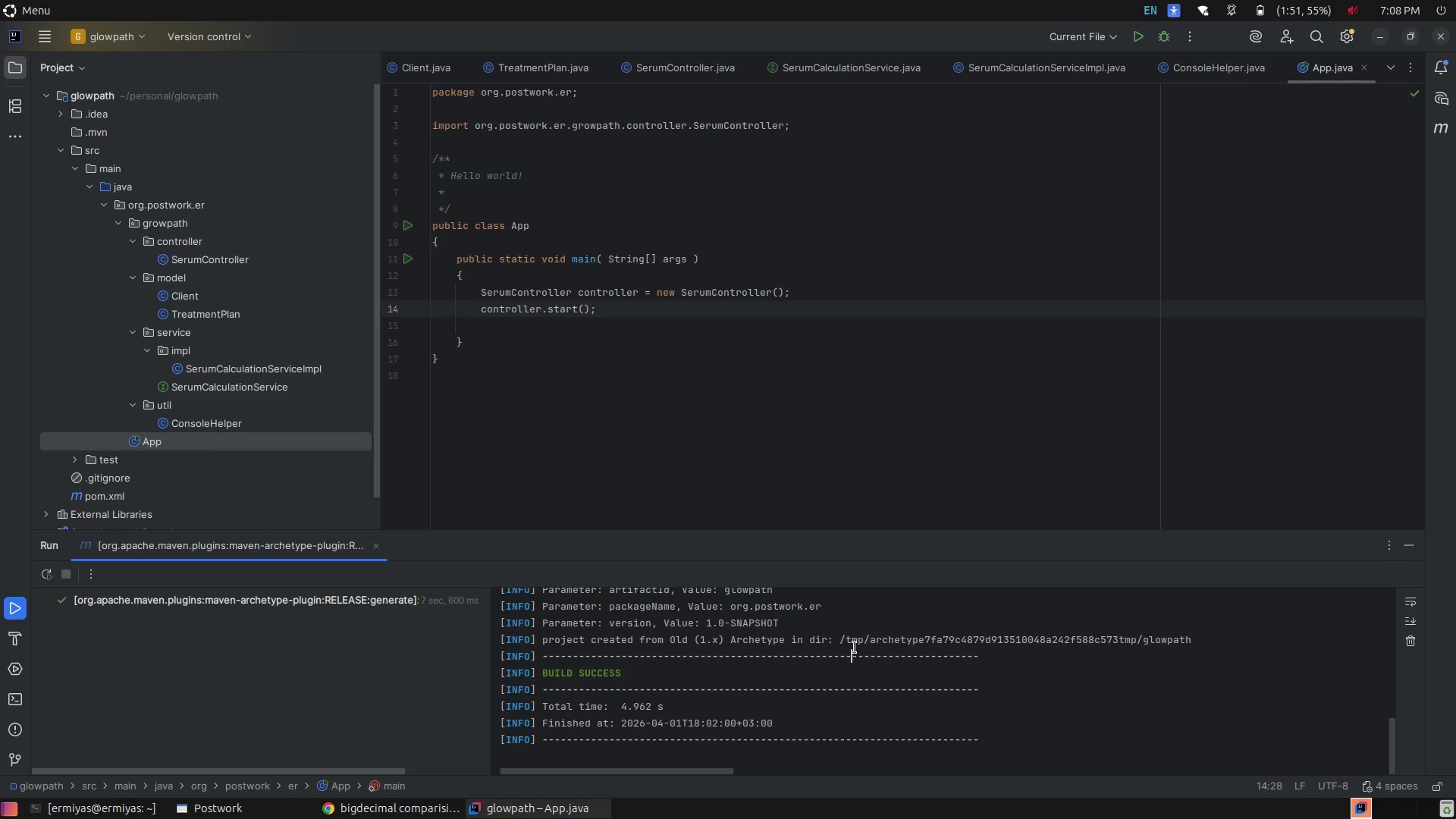 
left_click([853, 645])
 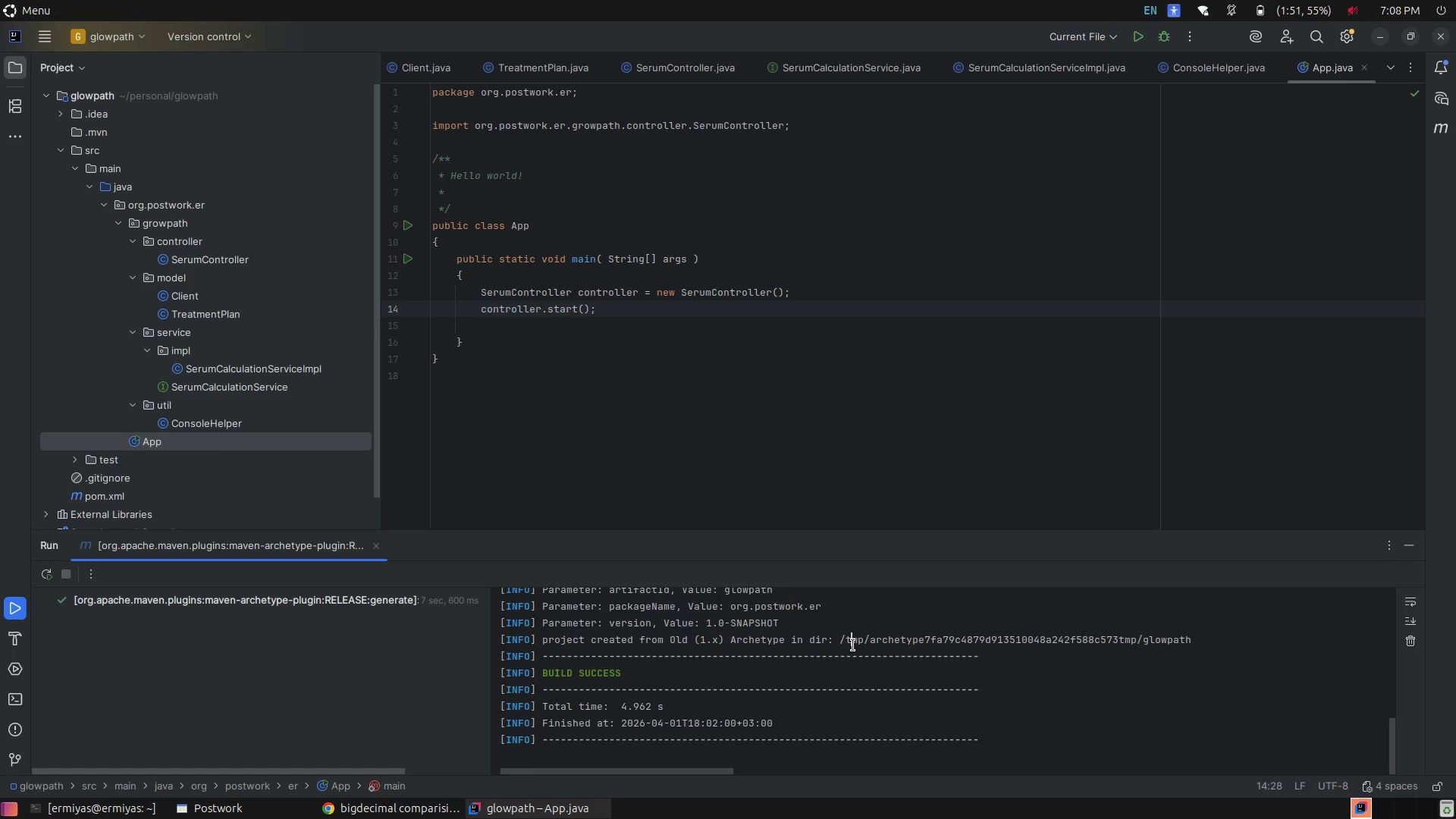 
scroll: coordinate [853, 644], scroll_direction: down, amount: 12.0
 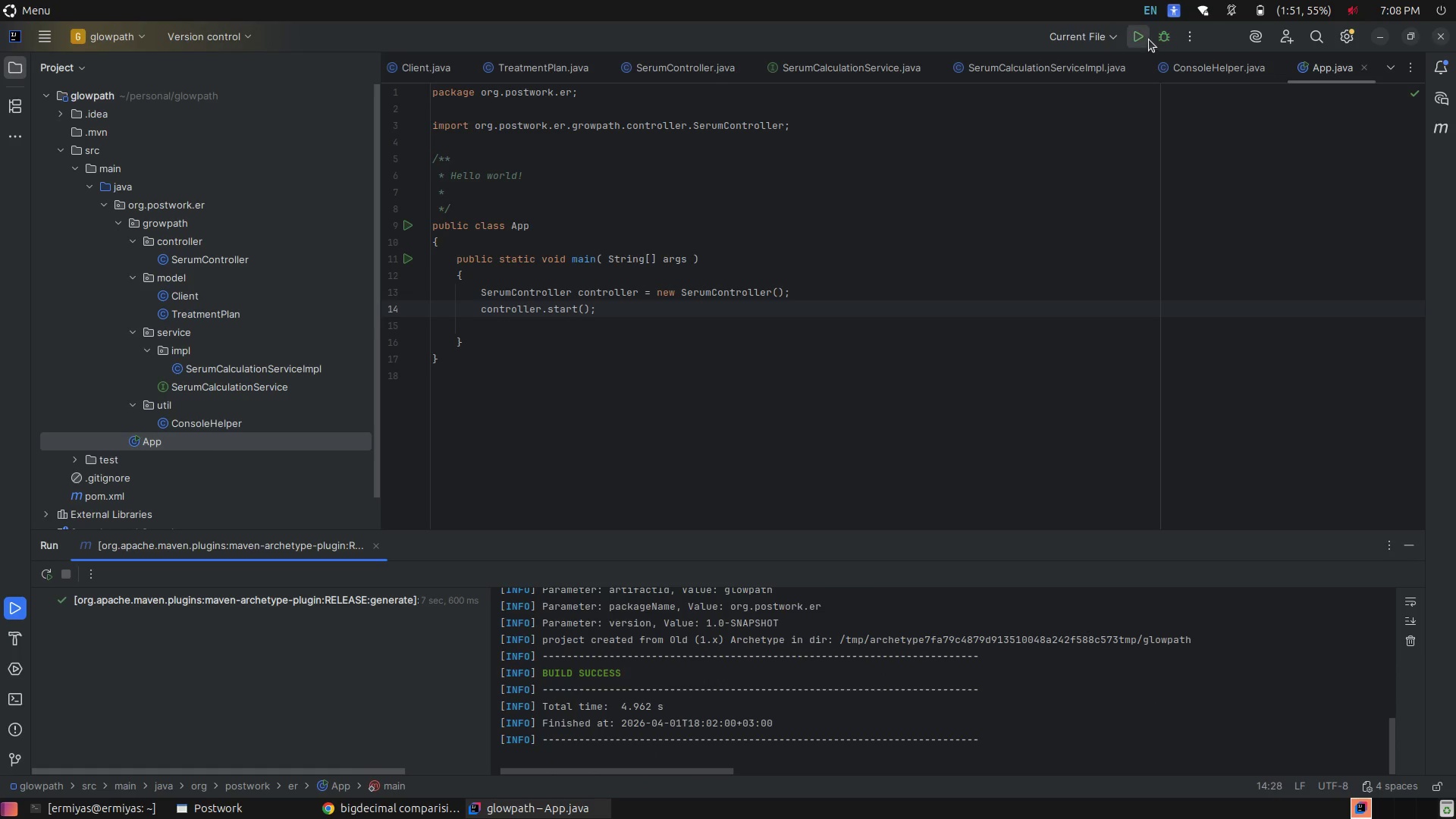 
left_click([1145, 39])
 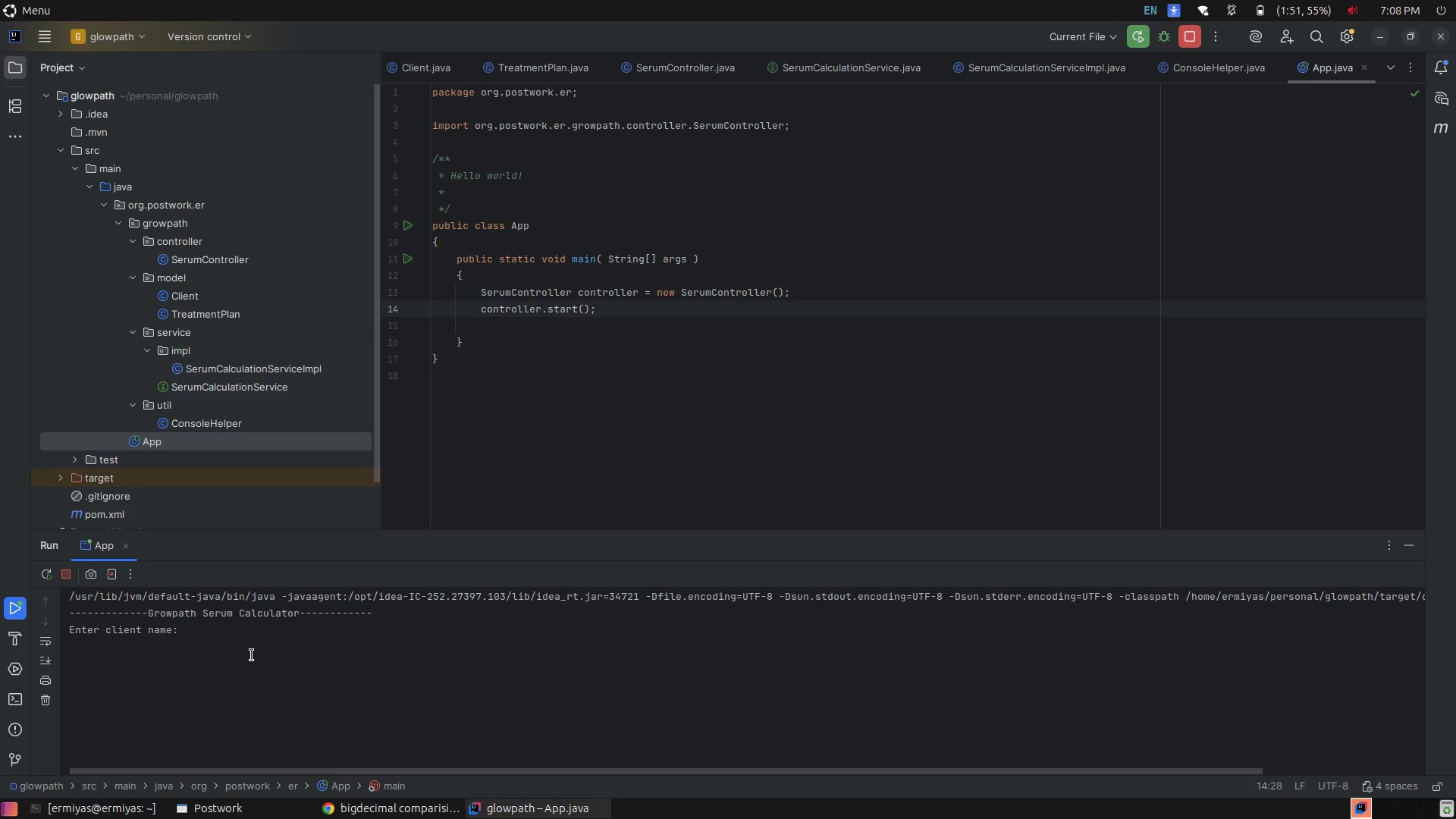 
wait(7.06)
 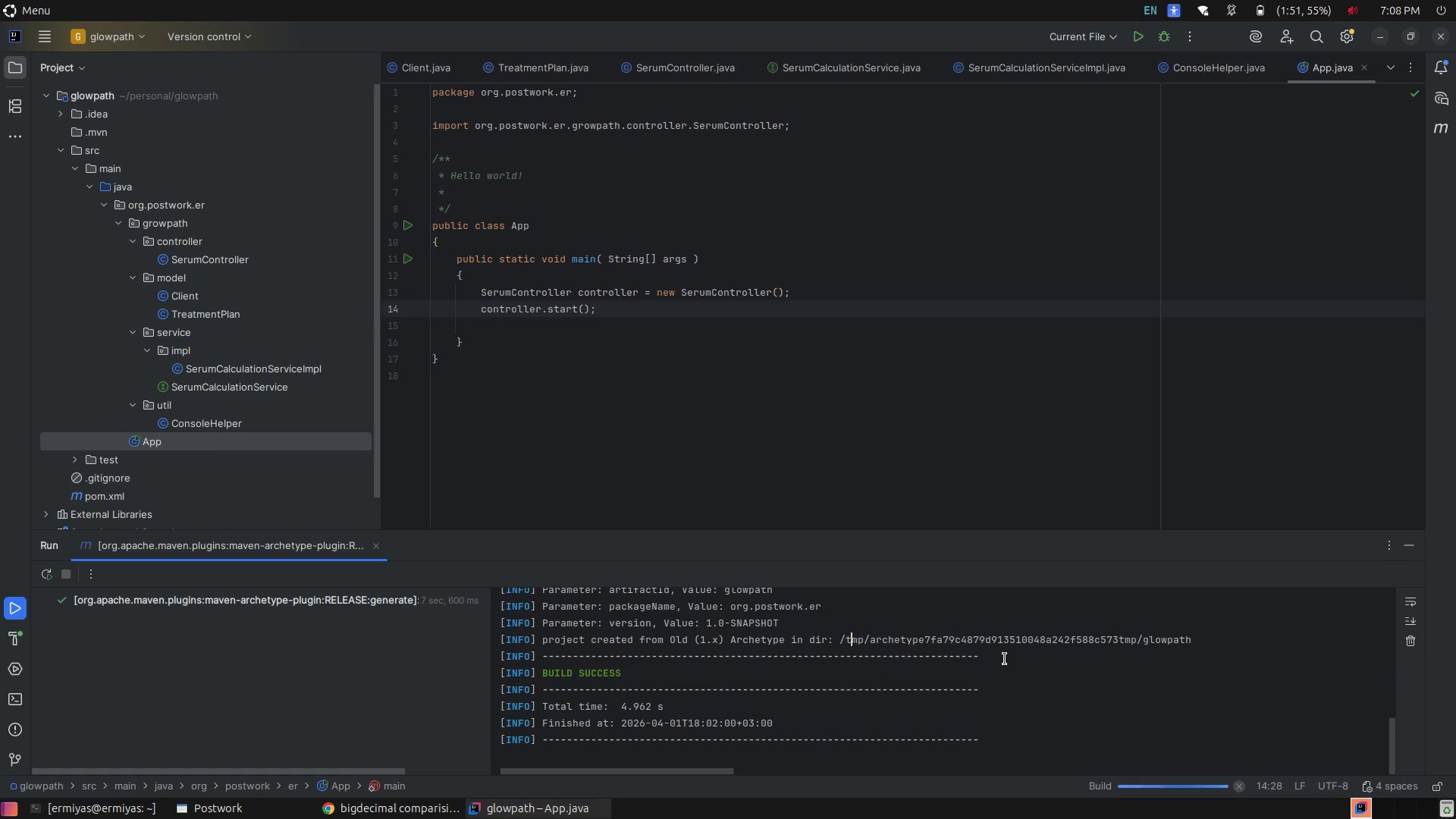 
left_click([343, 676])
 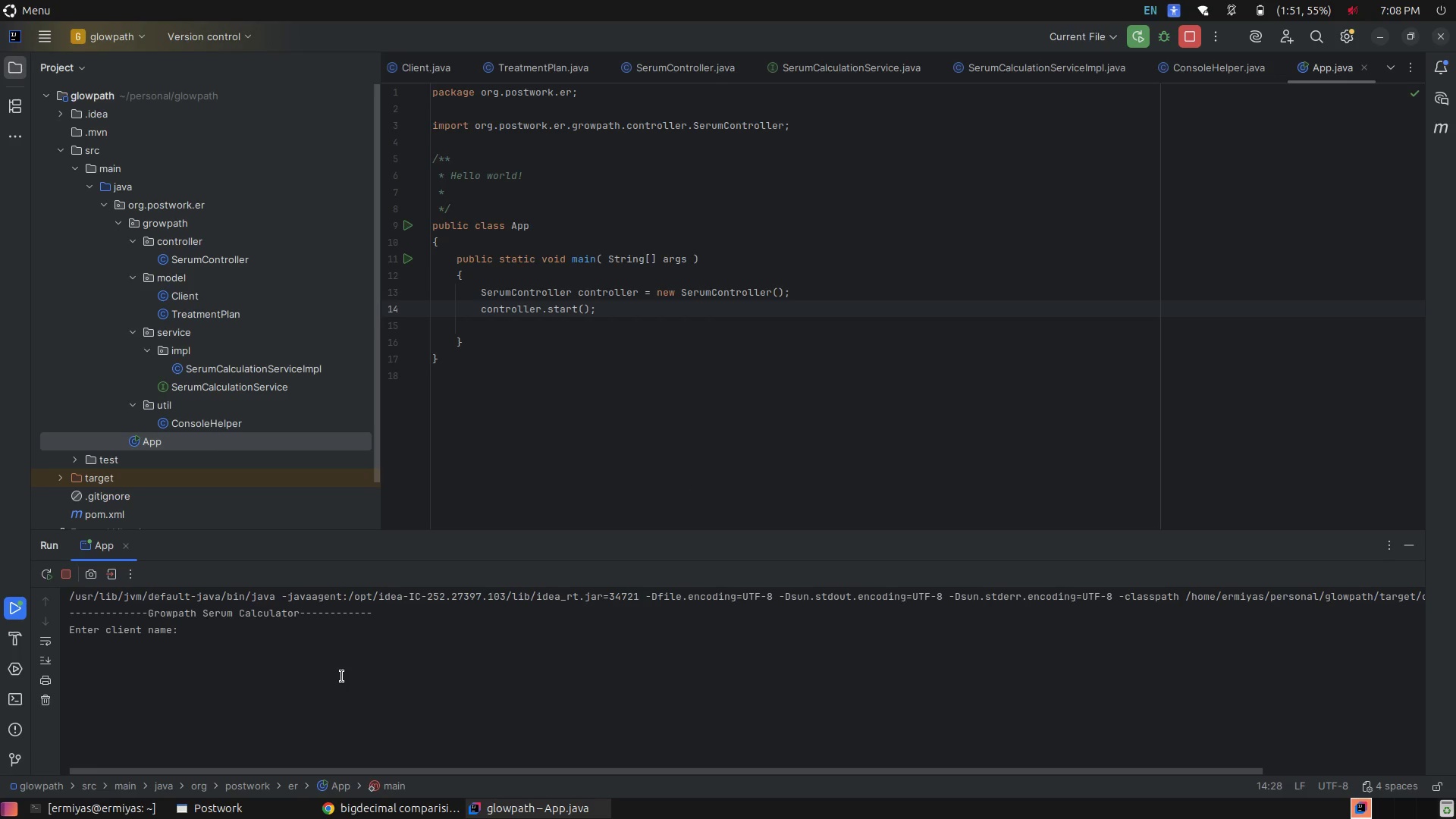 
type(Eble)
key(Backspace)
key(Backspace)
key(Backspace)
key(Backspace)
type(s)
key(Backspace)
type(Seble)
 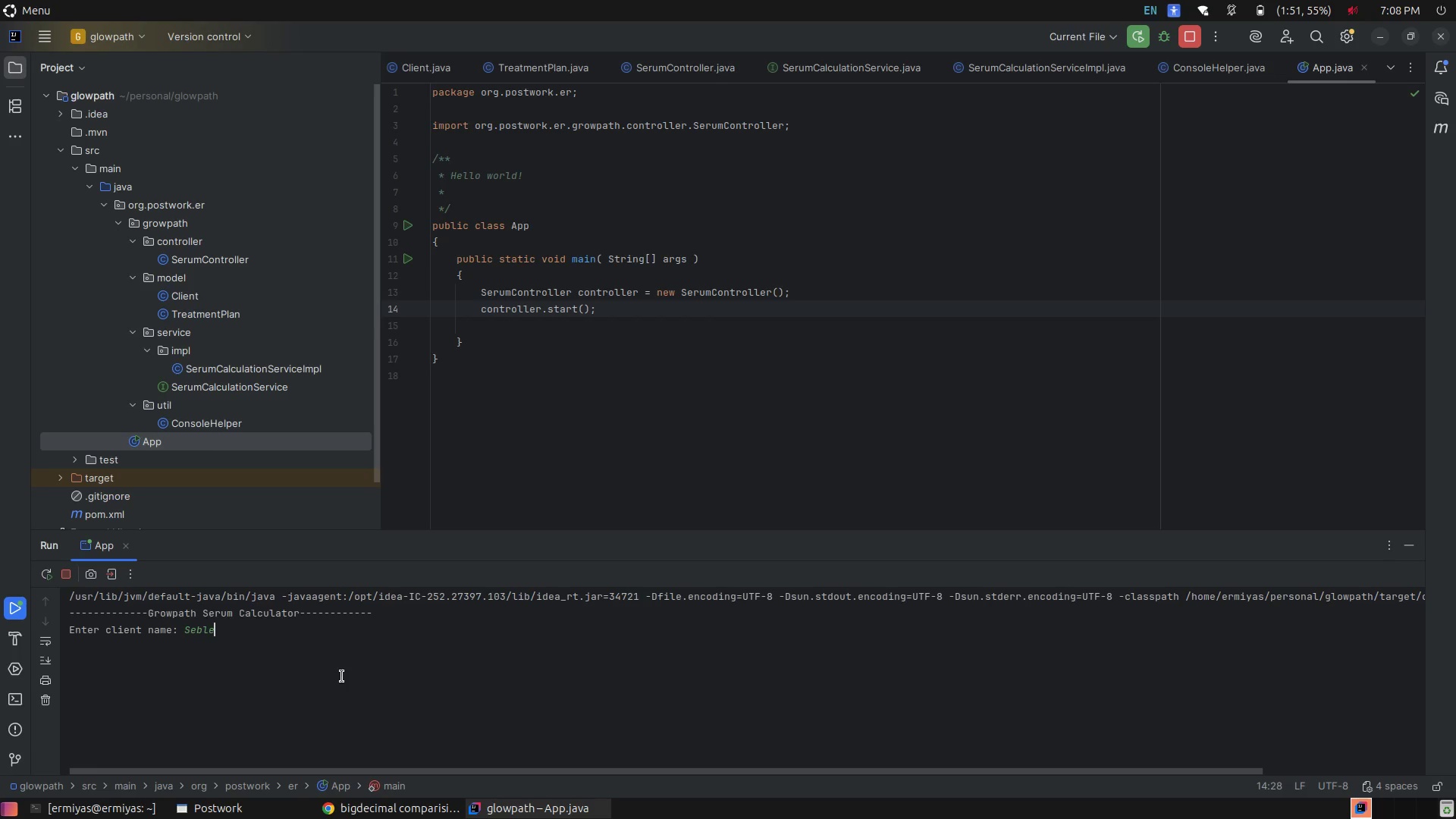 
key(Enter)
 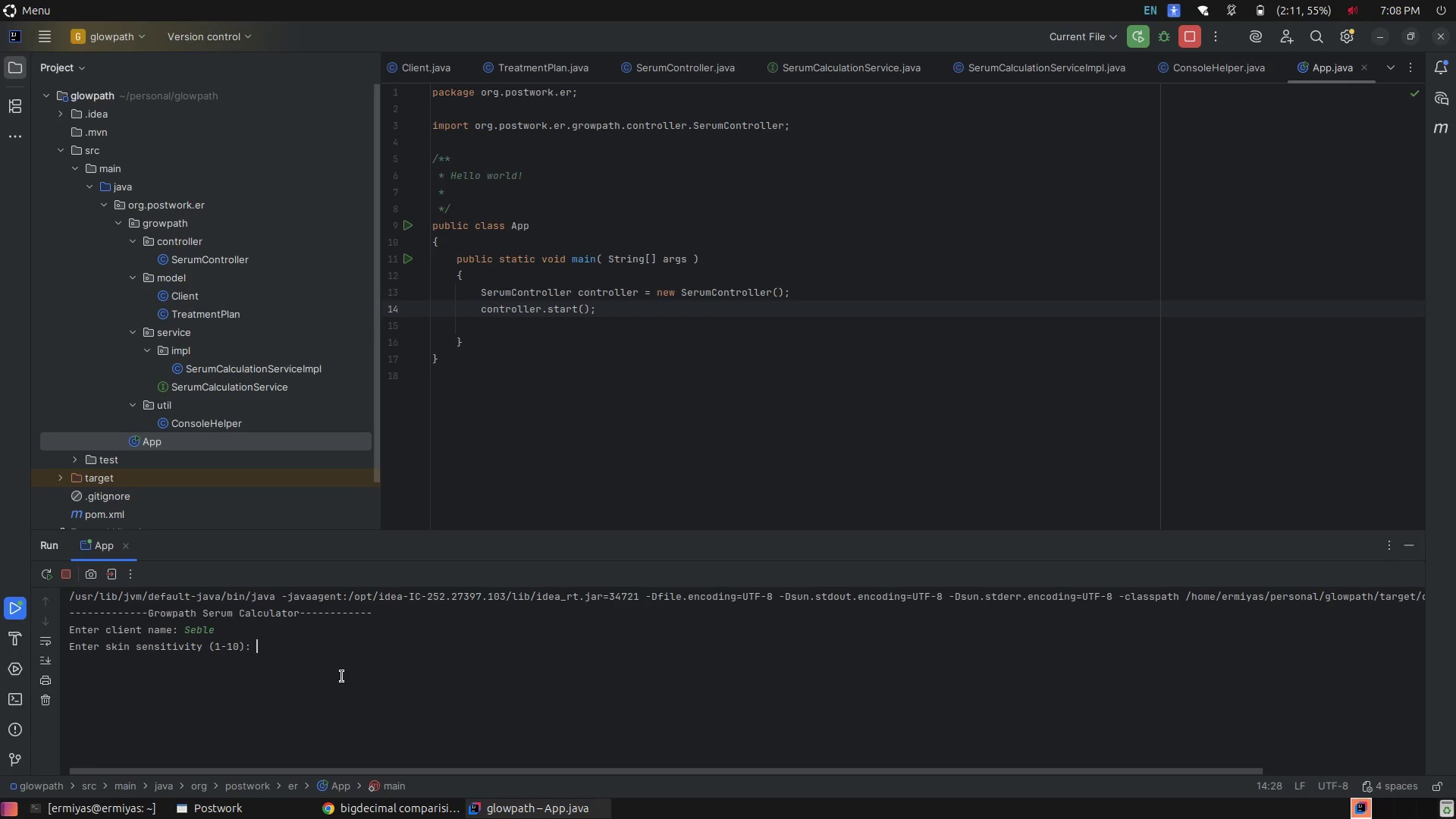 
key(4)
 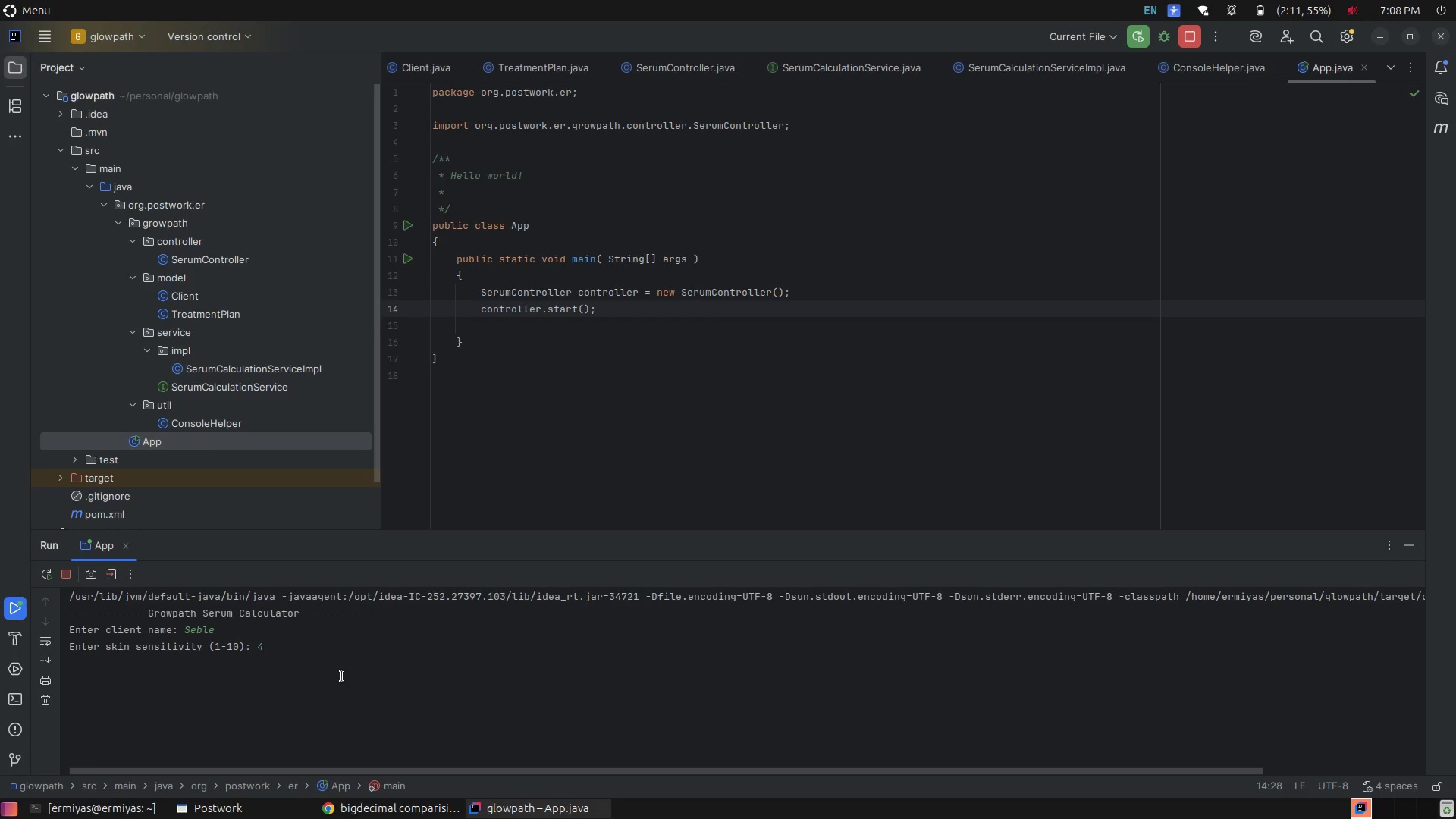 
key(Enter)
 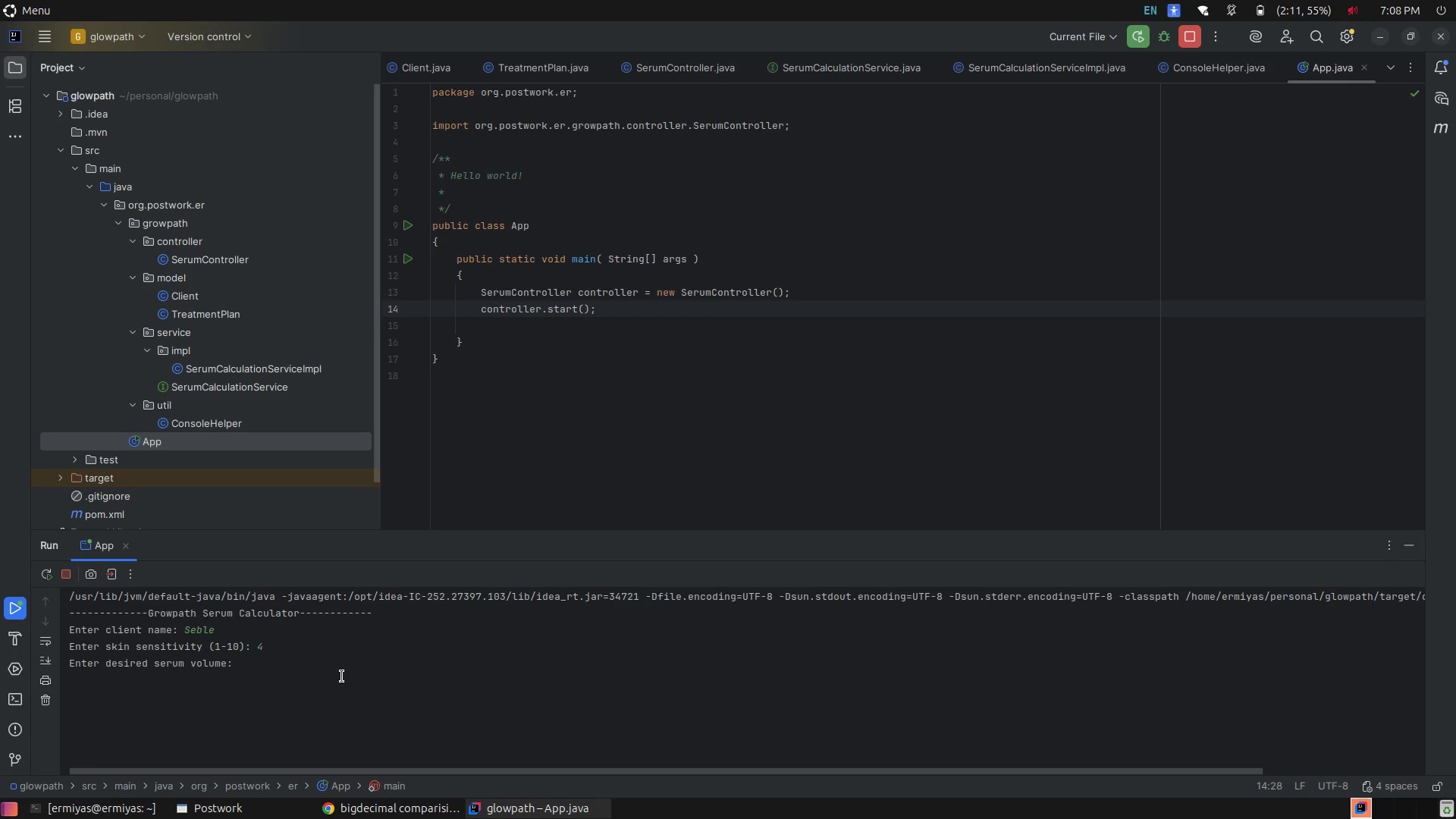 
wait(13.11)
 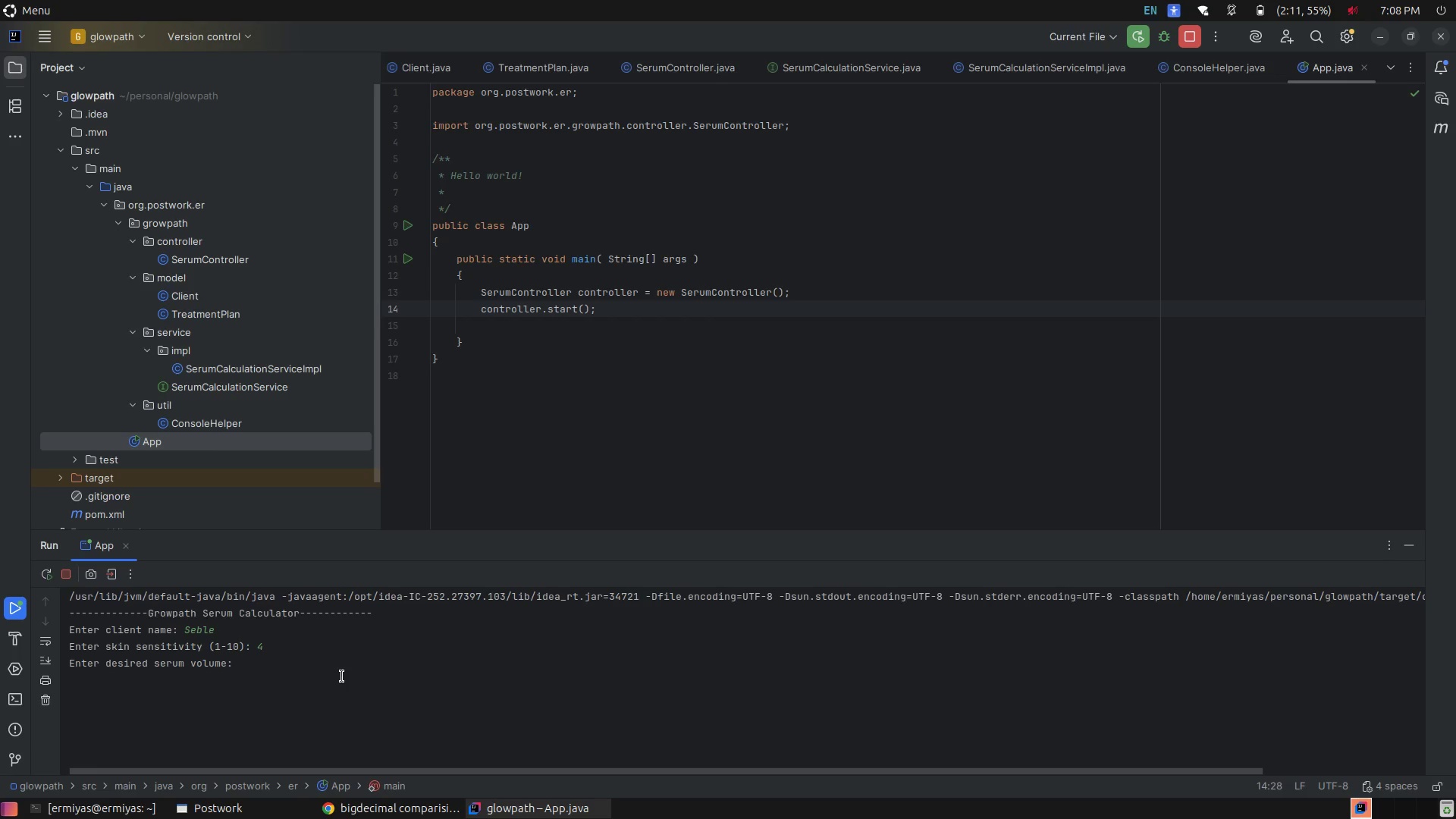 
key(Minus)
 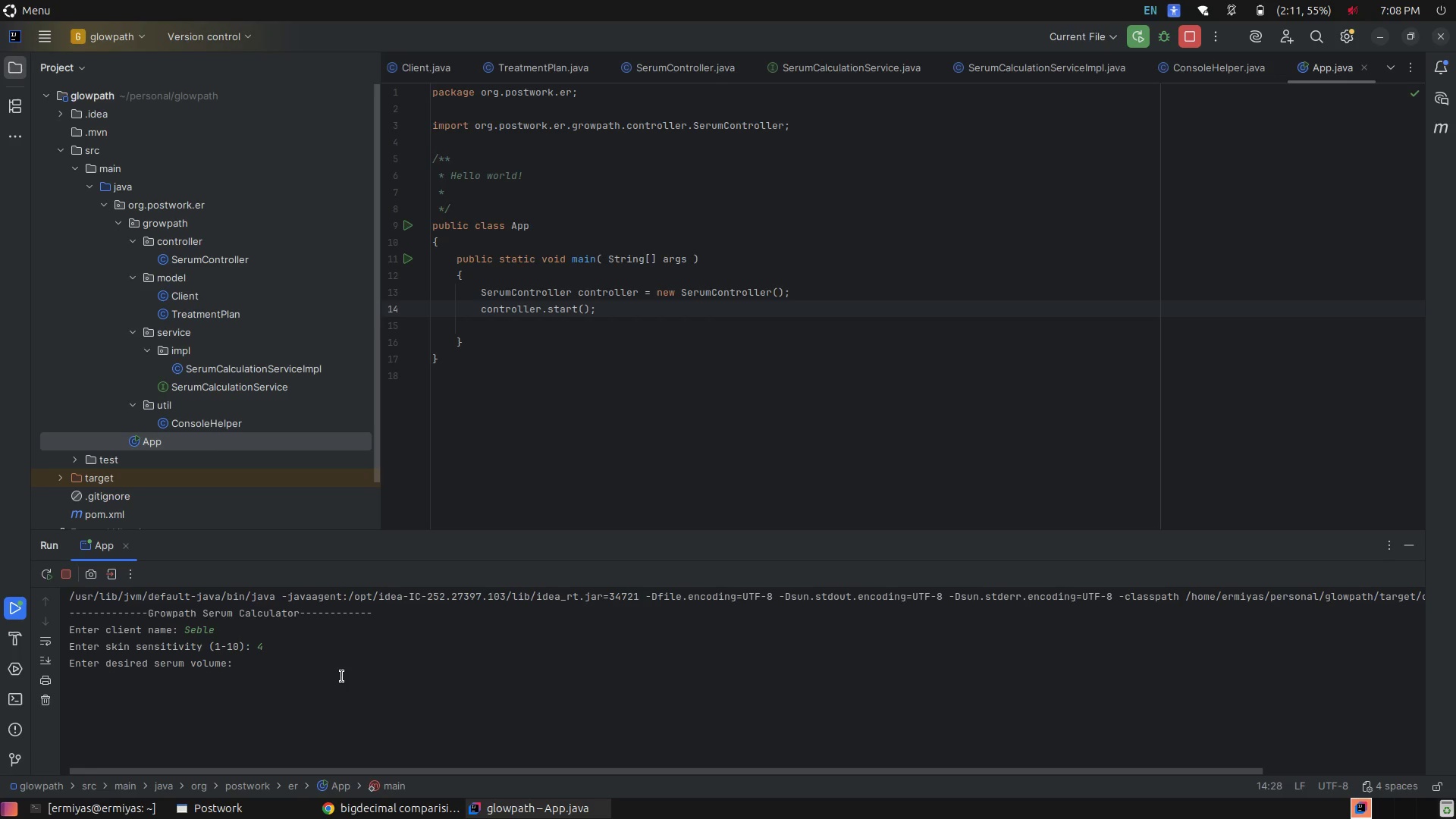 
key(1)
 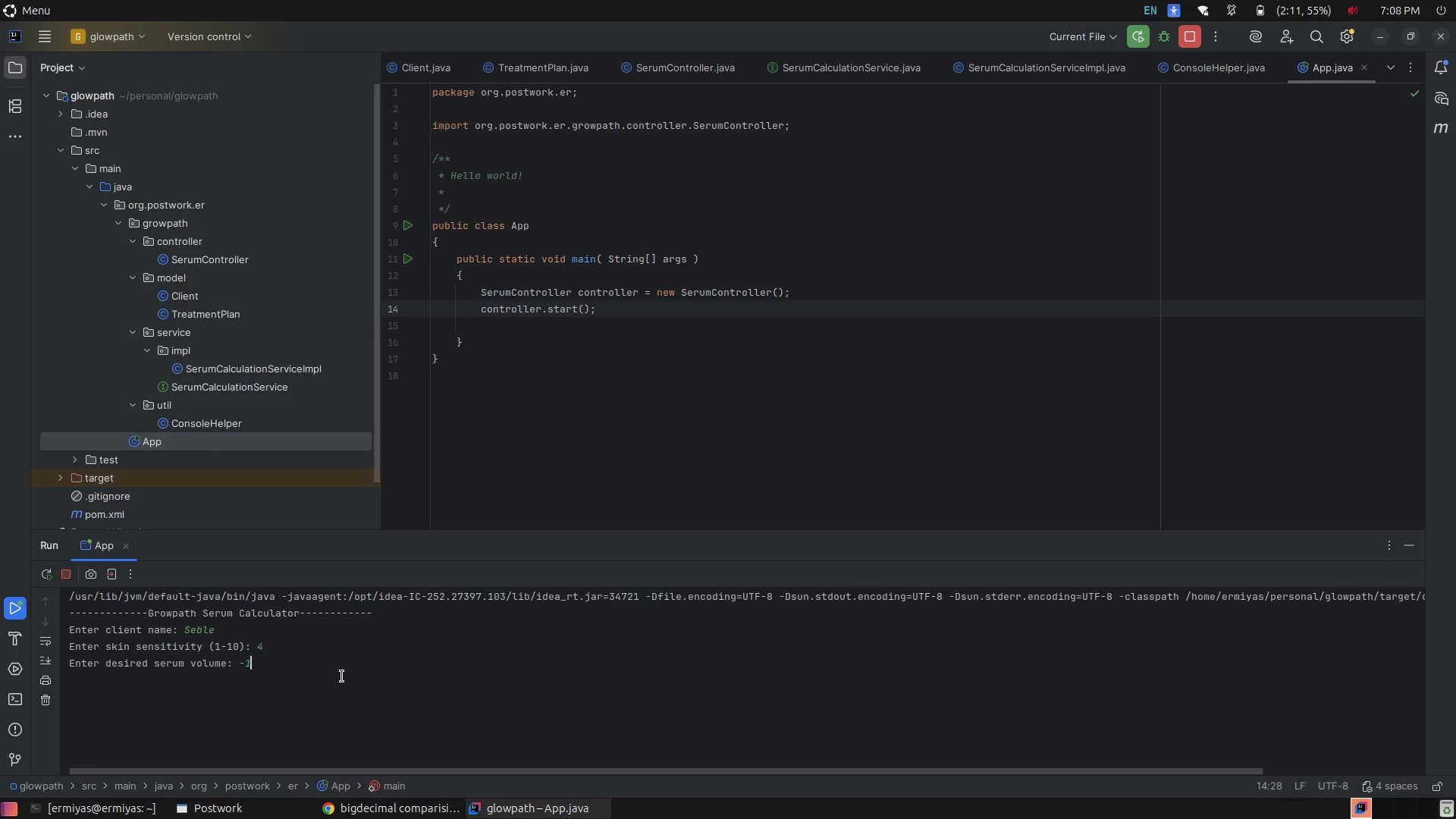 
key(Backspace)
 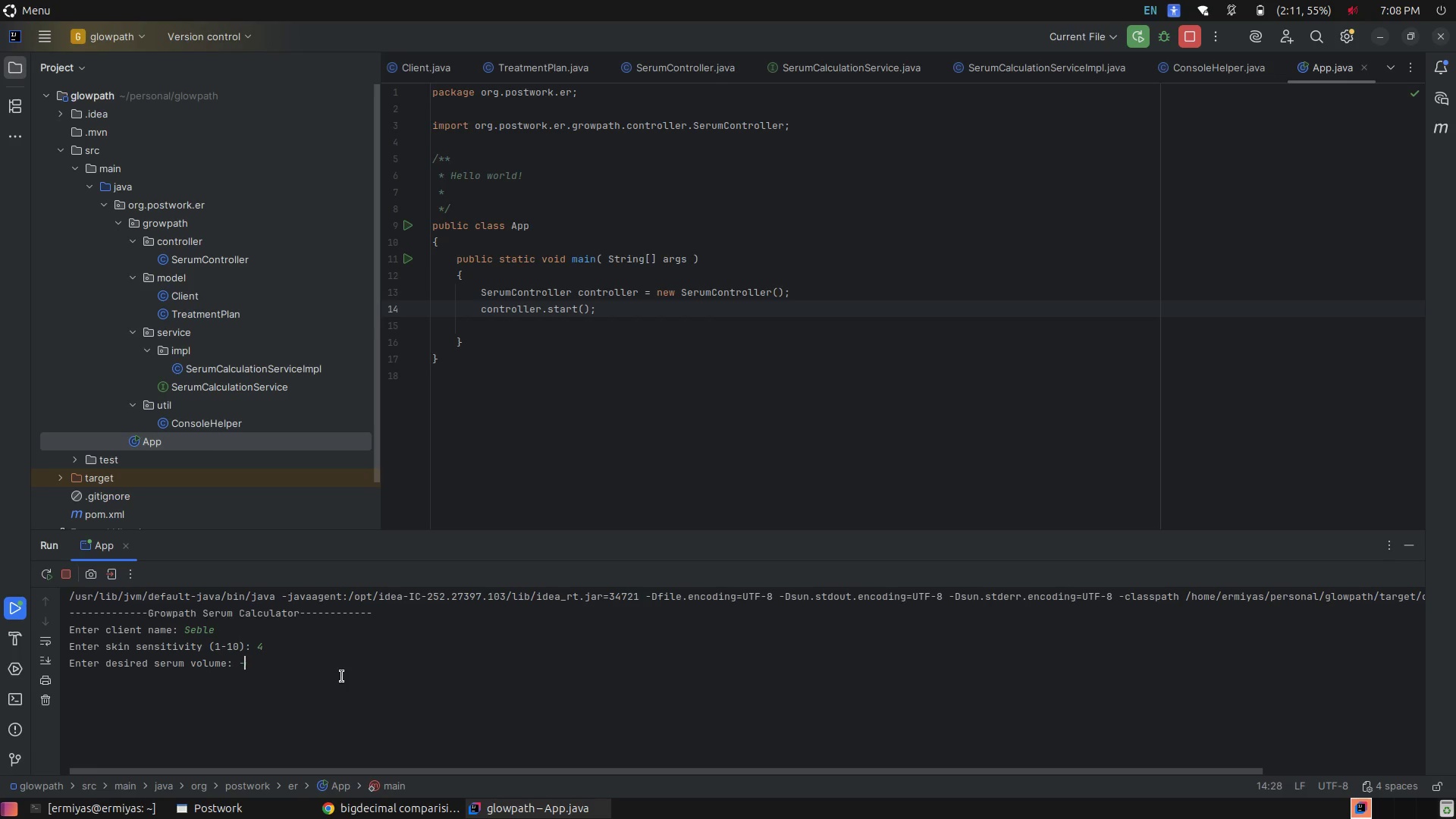 
key(Backspace)
 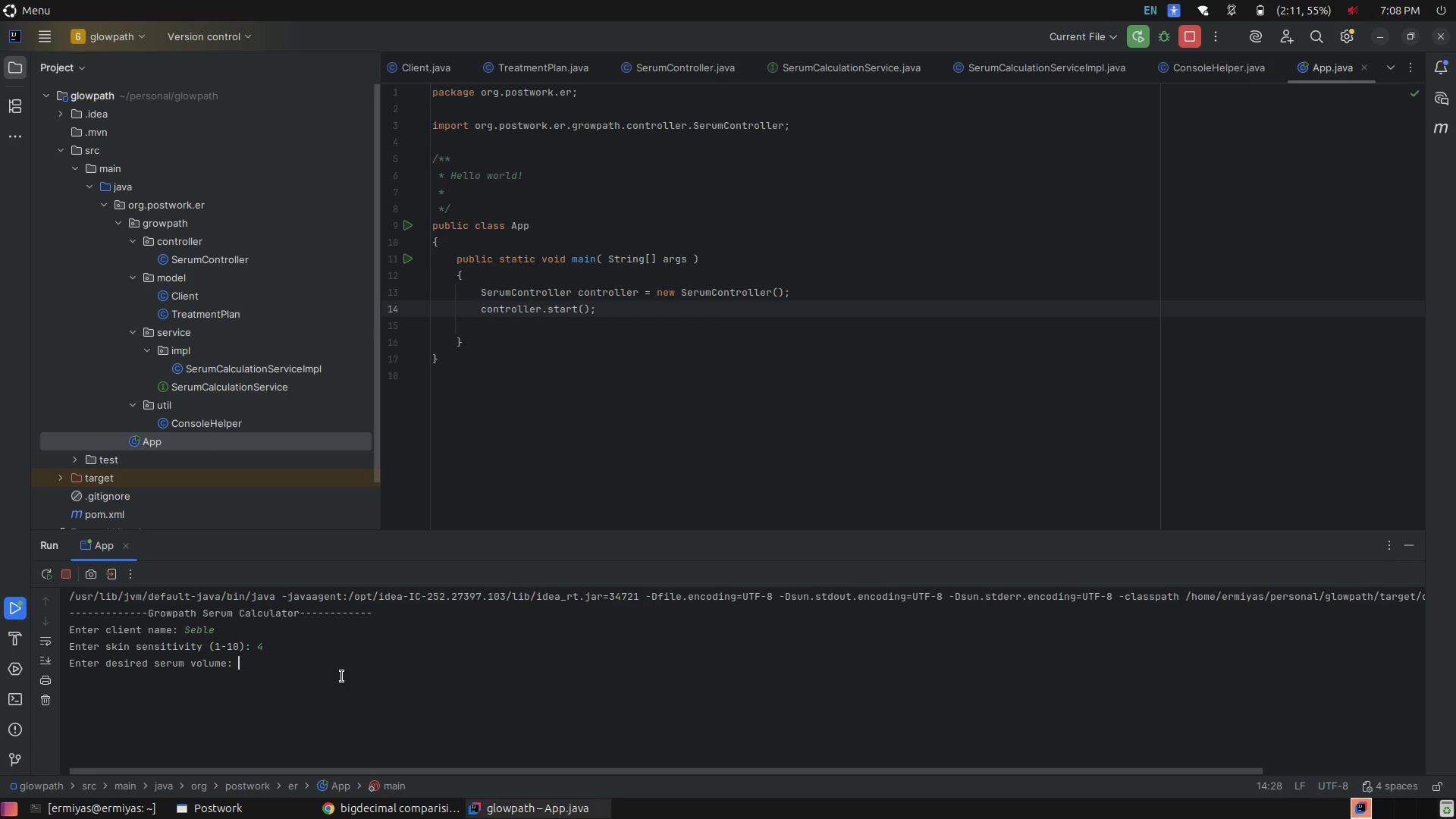 
key(4)
 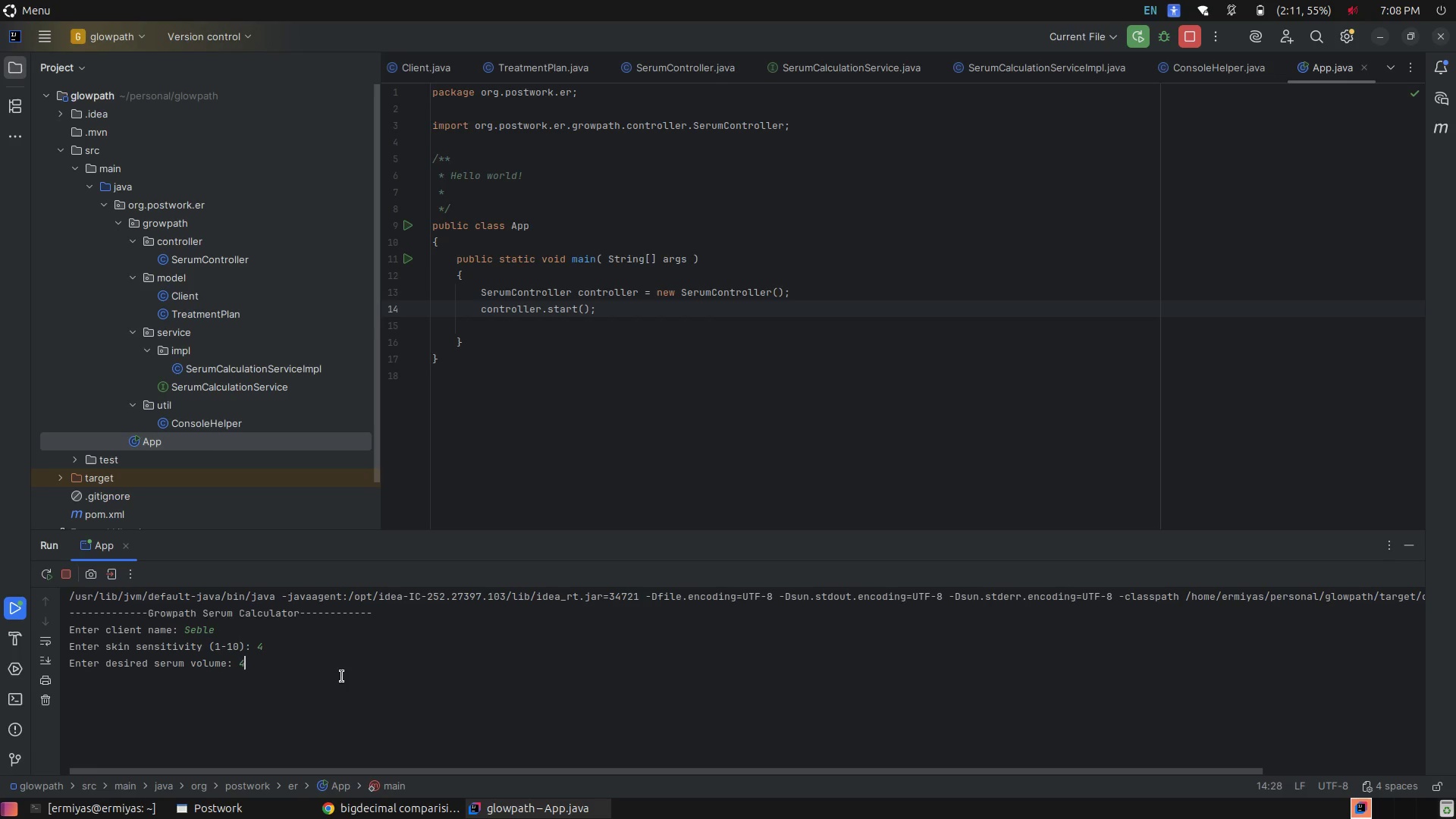 
key(Enter)
 